 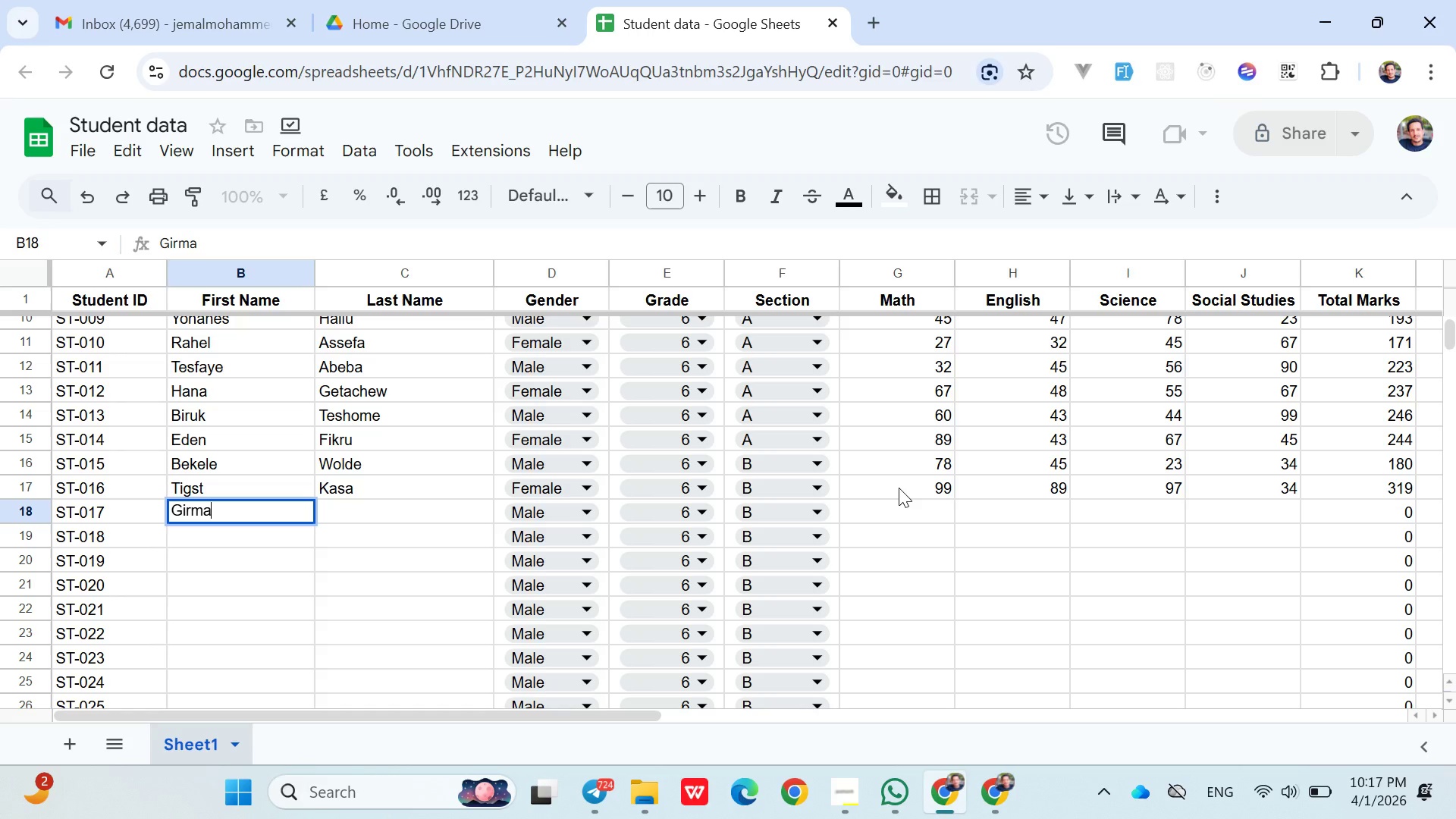 
key(ArrowRight)
 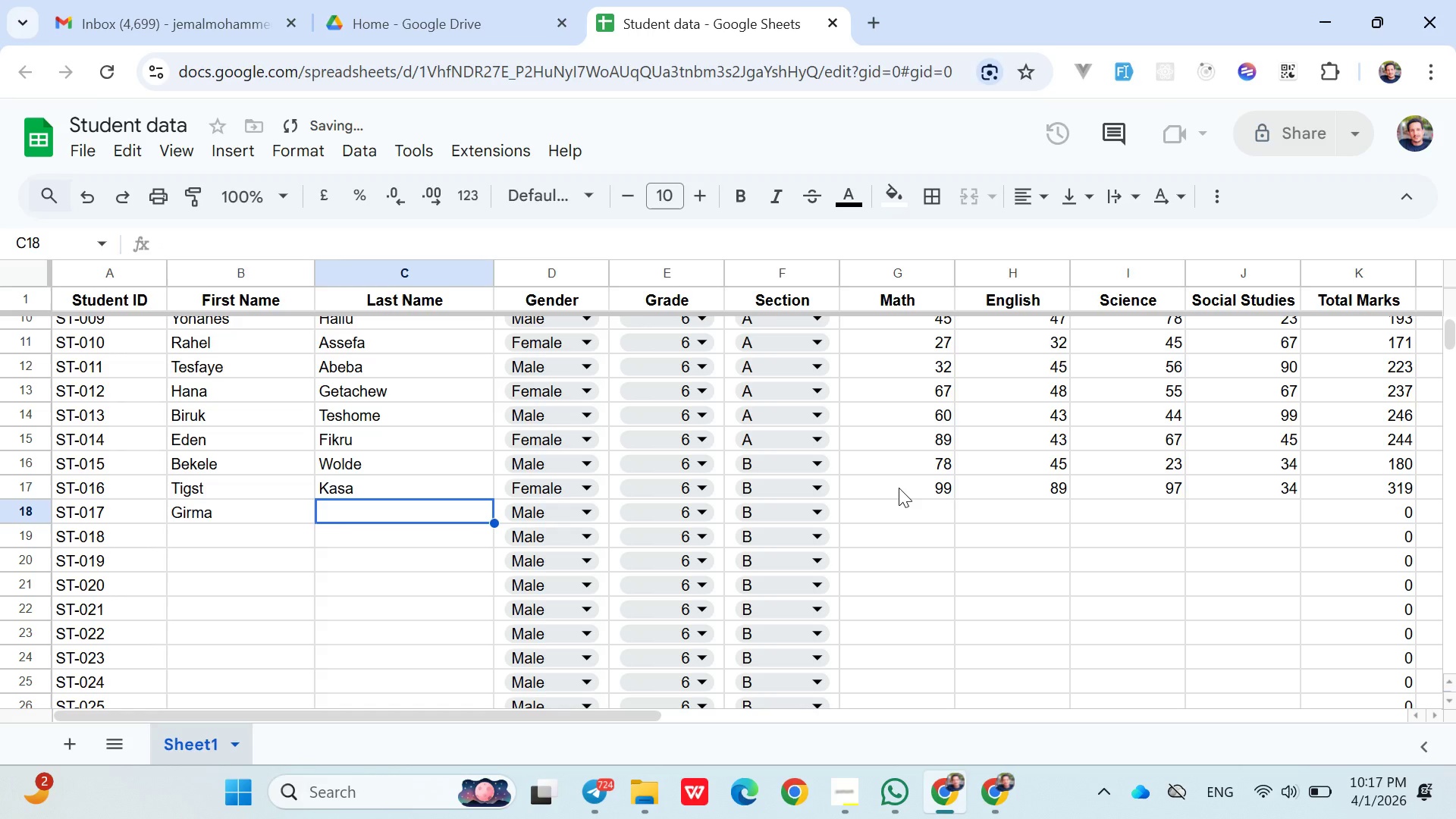 
type(Lema)
 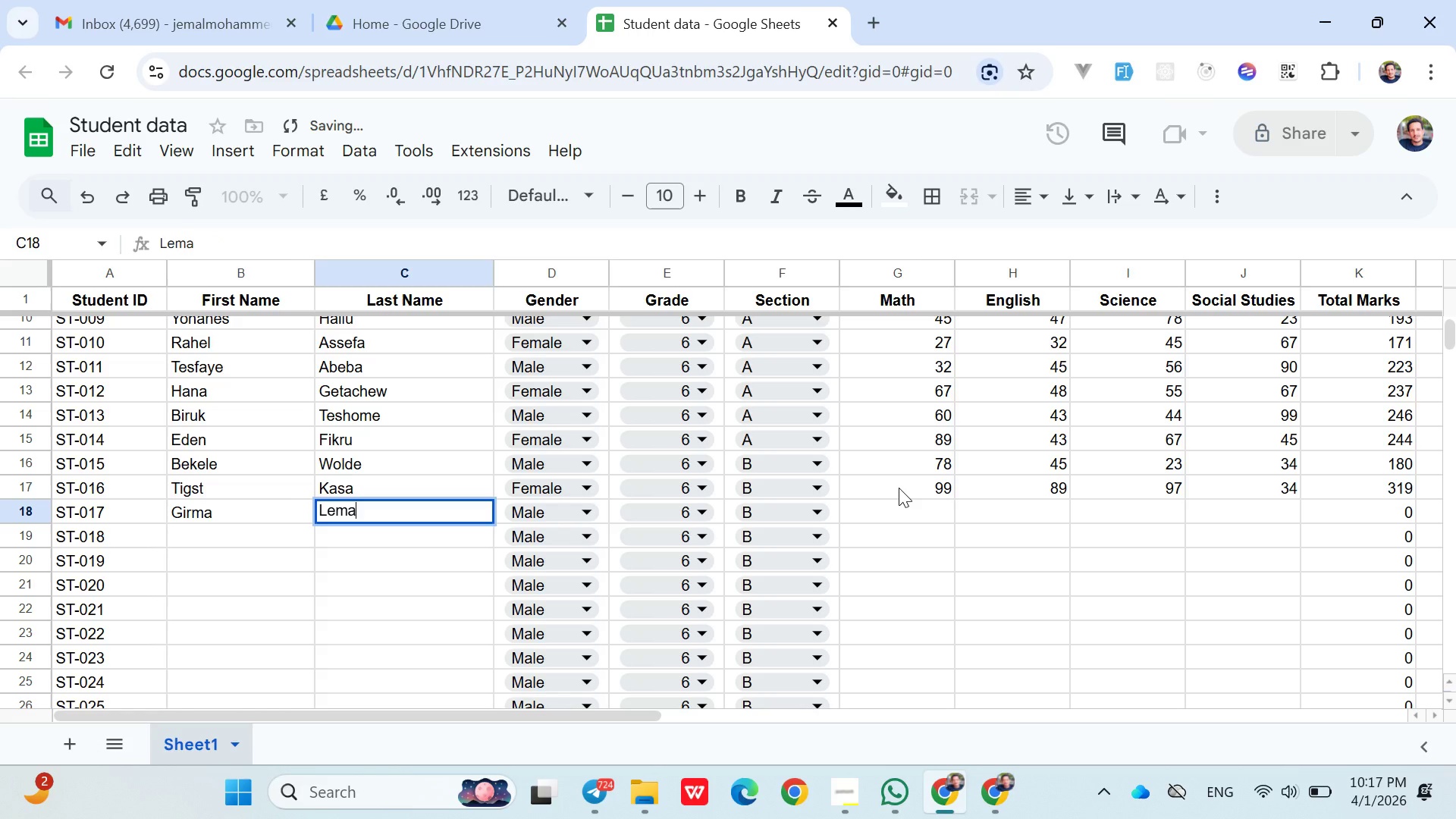 
key(ArrowRight)
 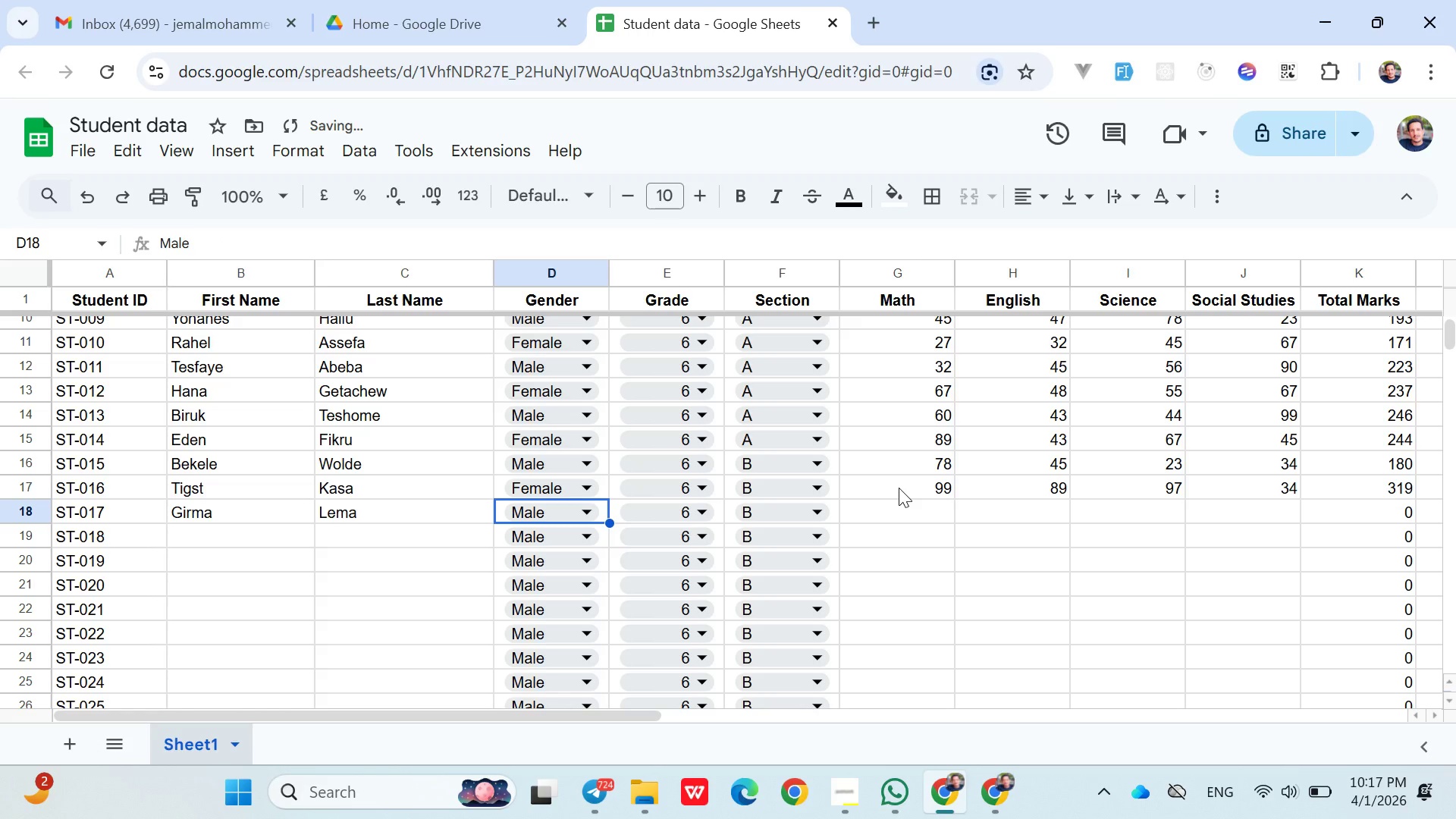 
key(ArrowRight)
 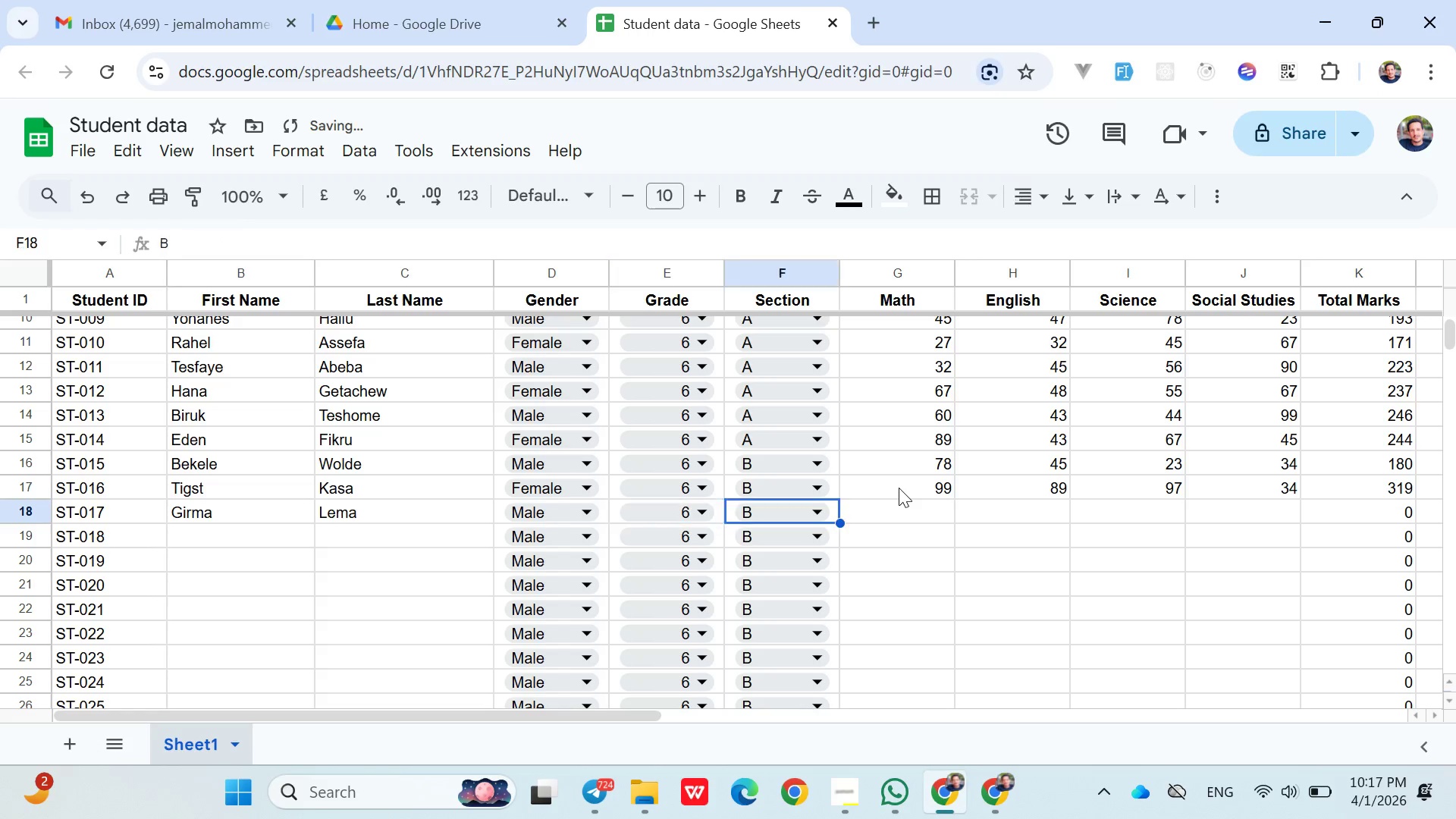 
key(ArrowRight)
 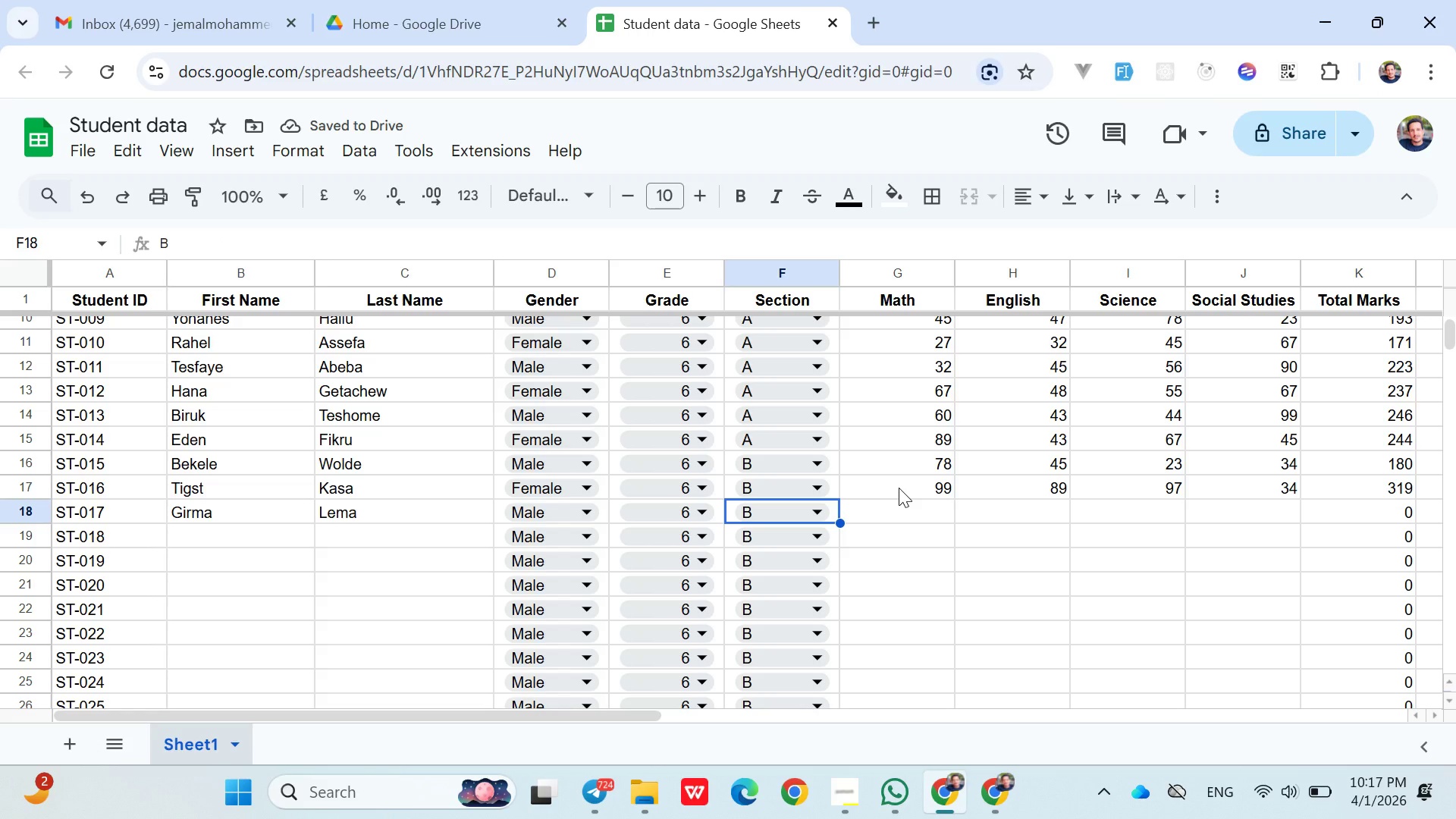 
key(ArrowRight)
 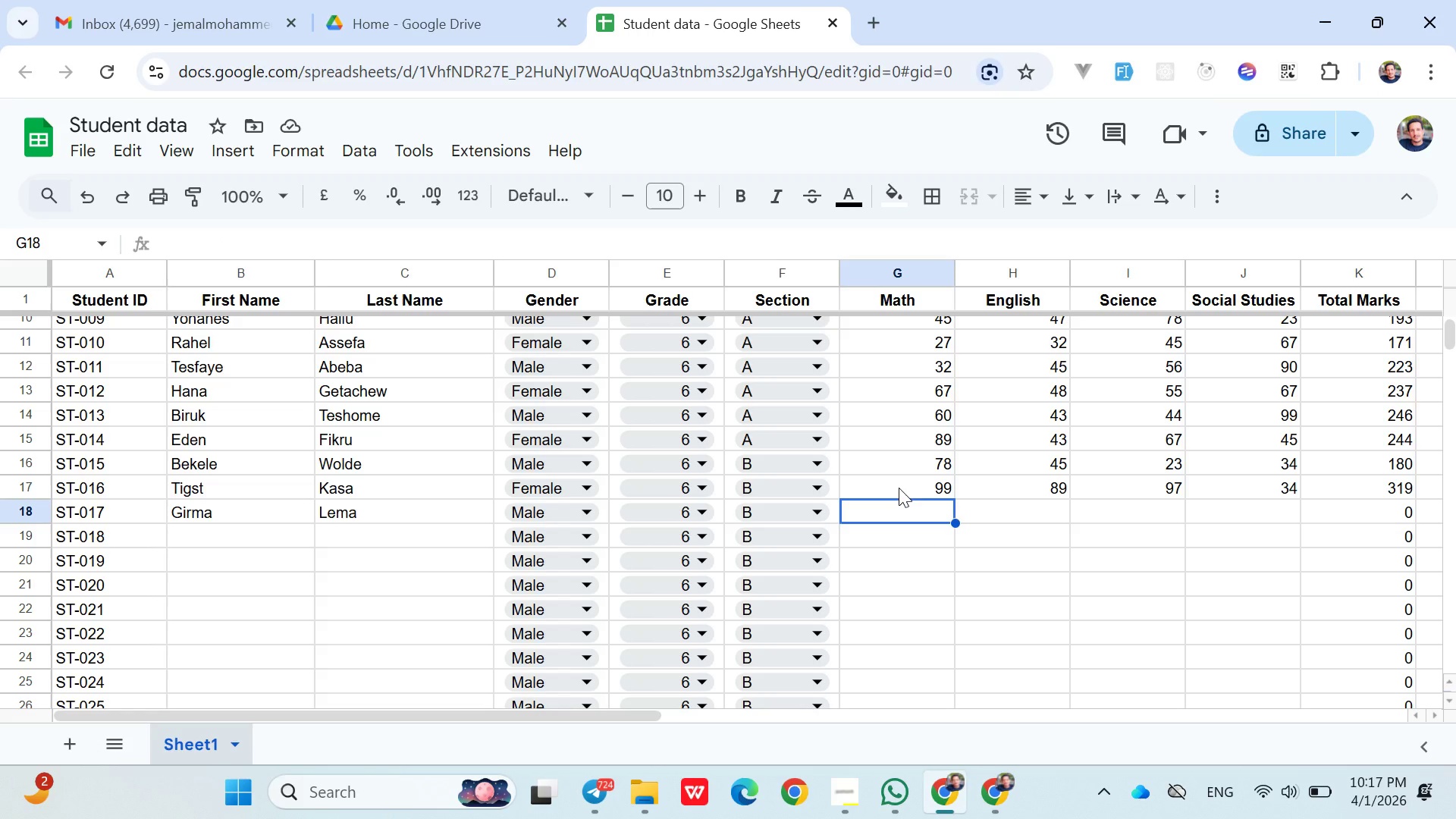 
type(87)
 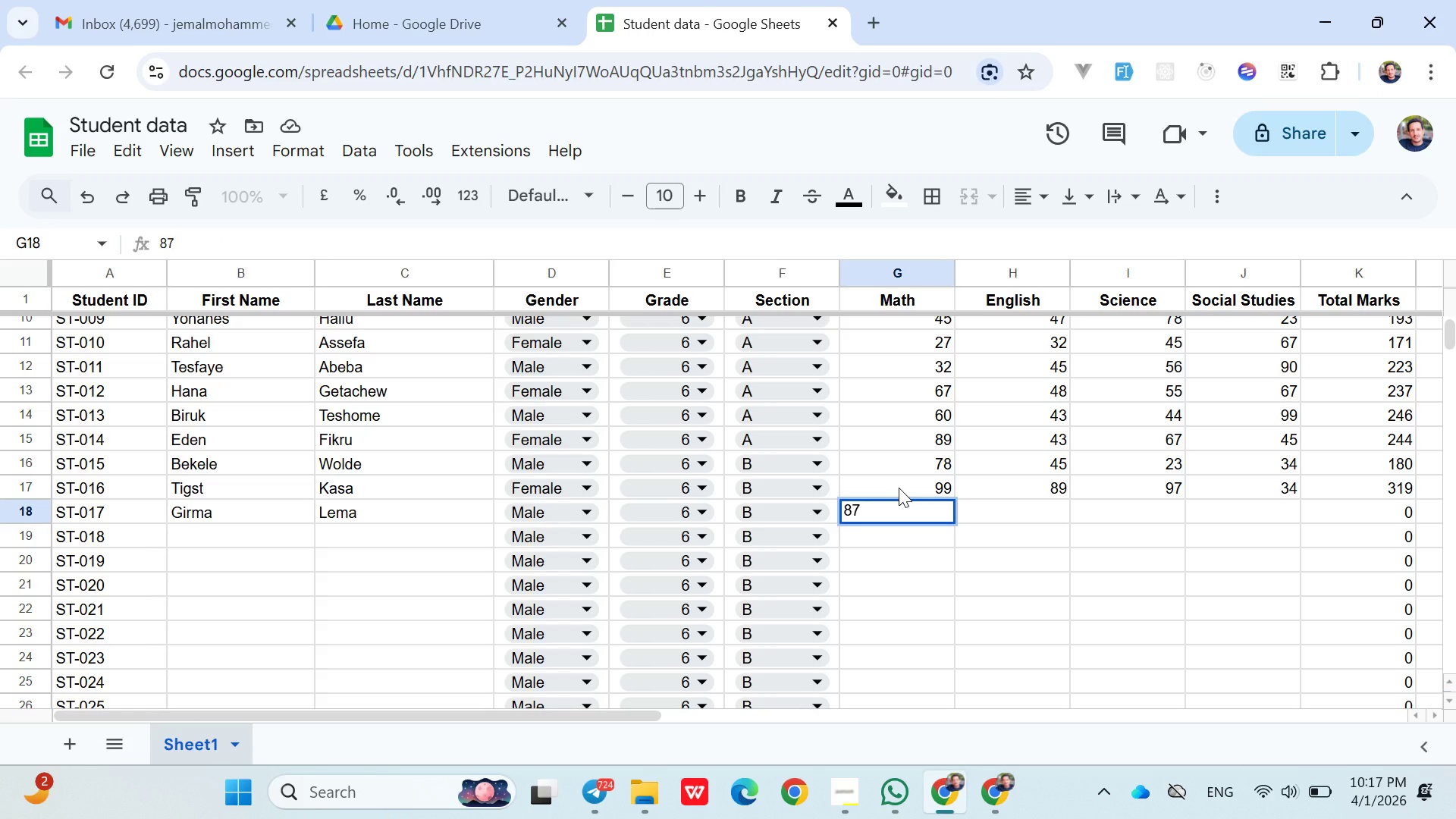 
key(ArrowRight)
 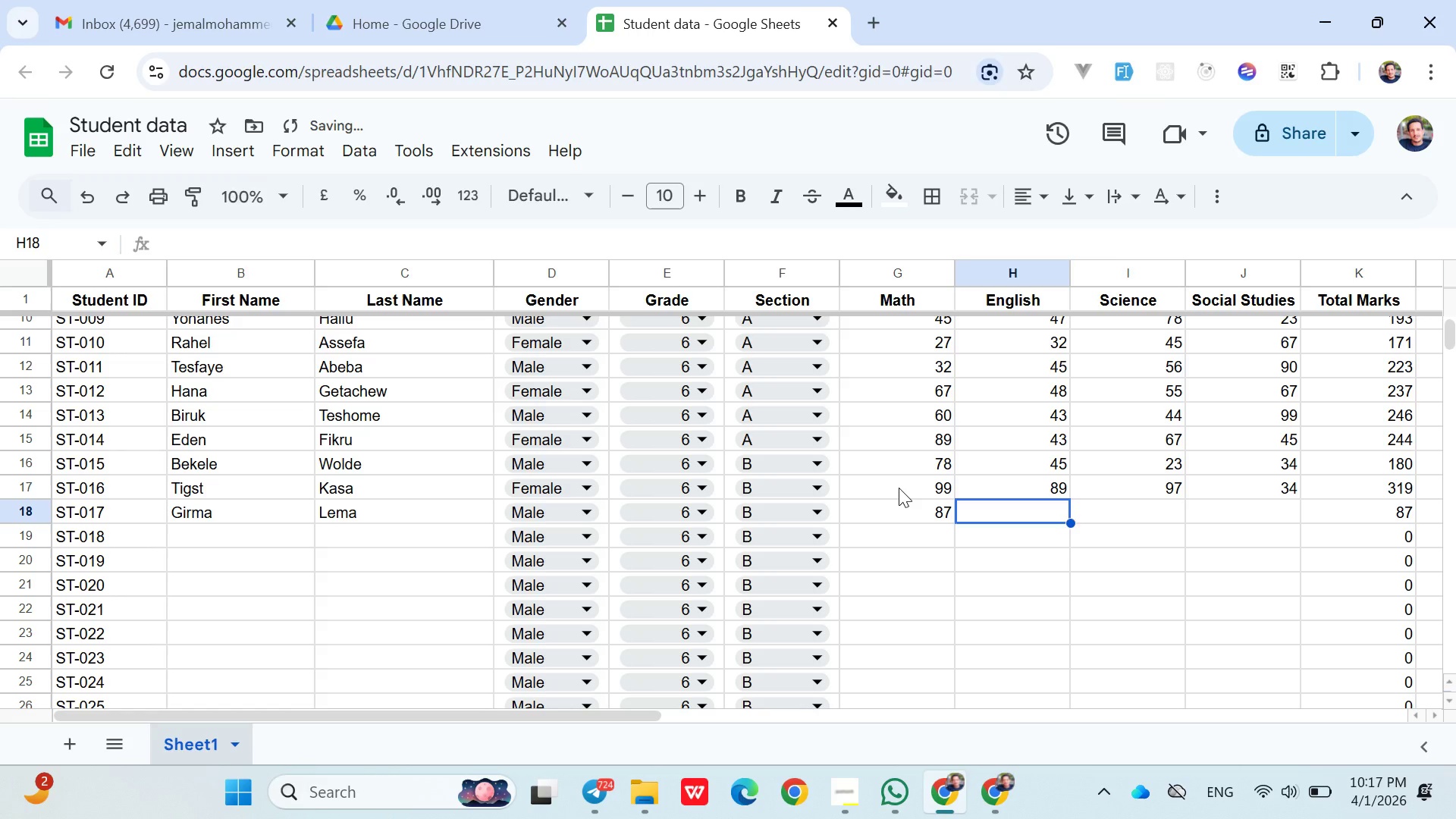 
type(78)
 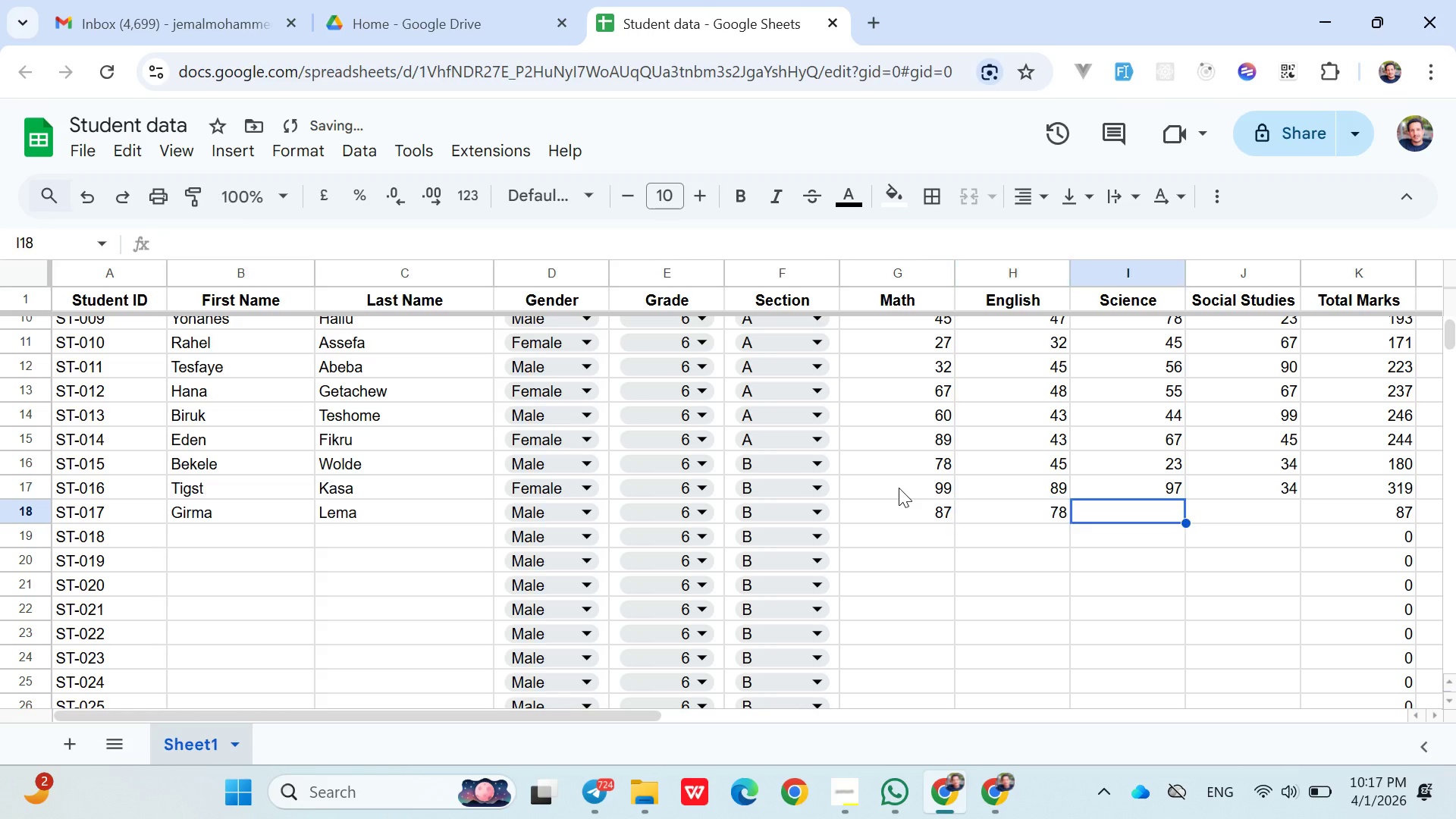 
key(ArrowRight)
 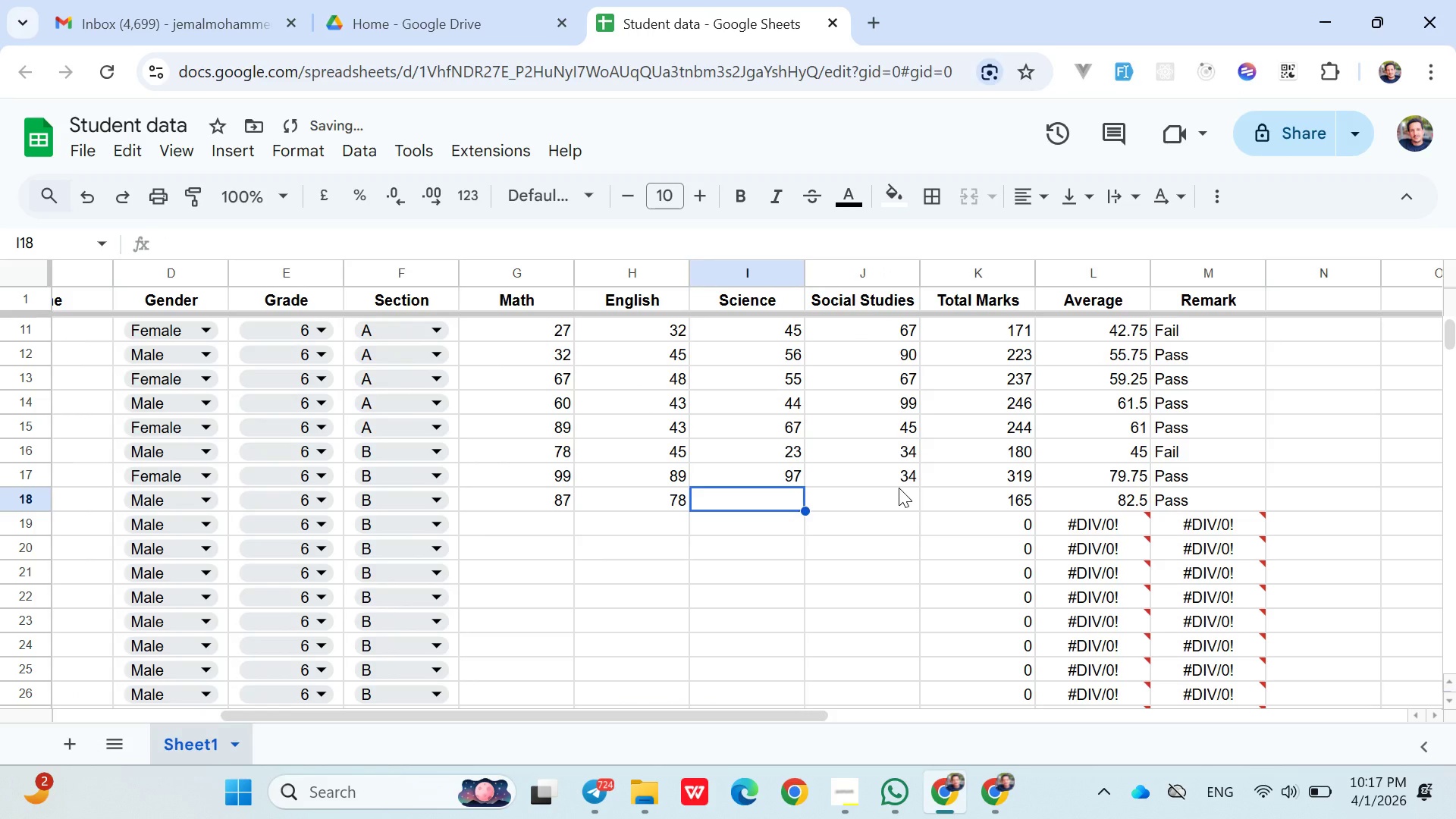 
type(89)
 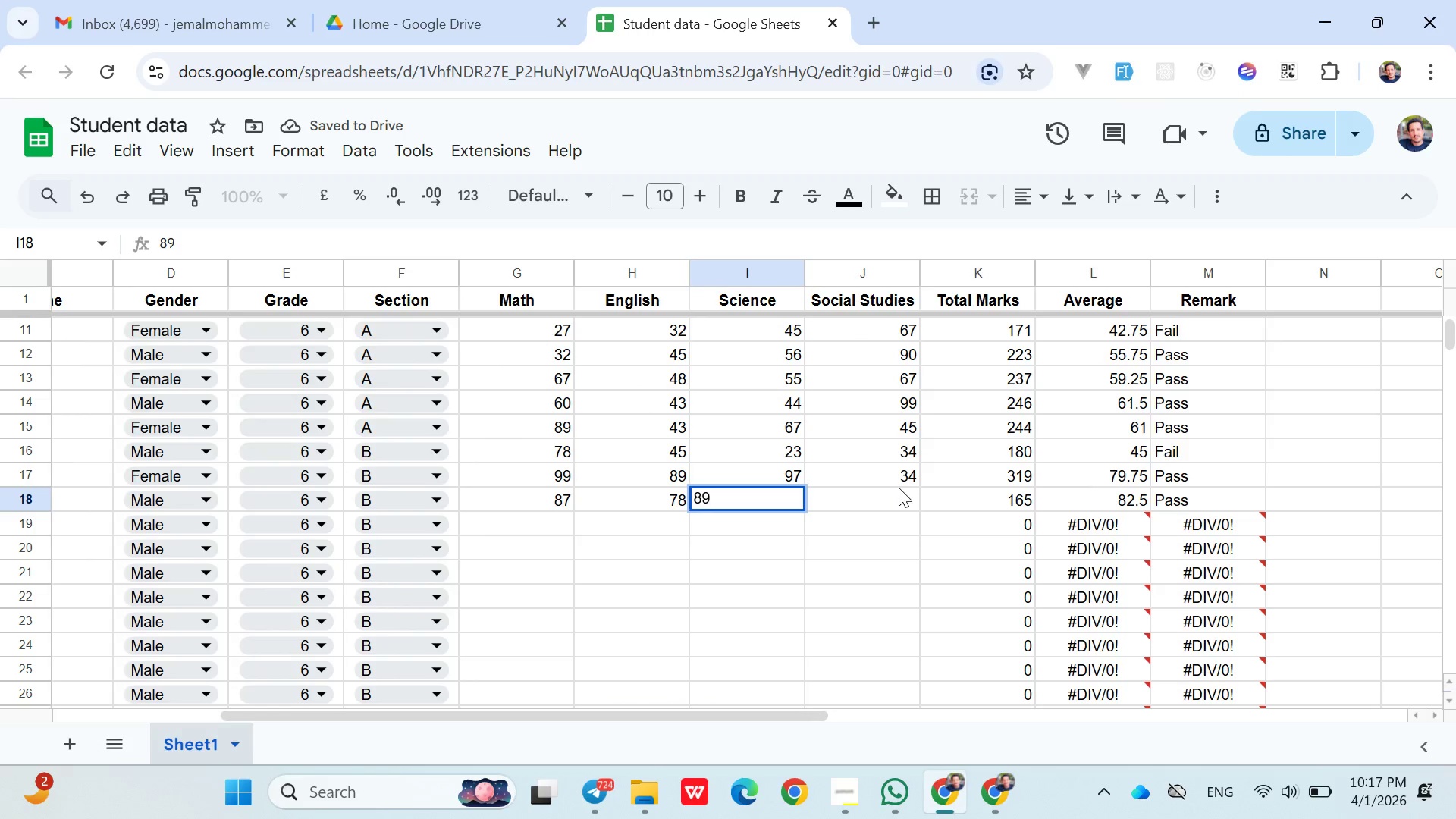 
key(ArrowRight)
 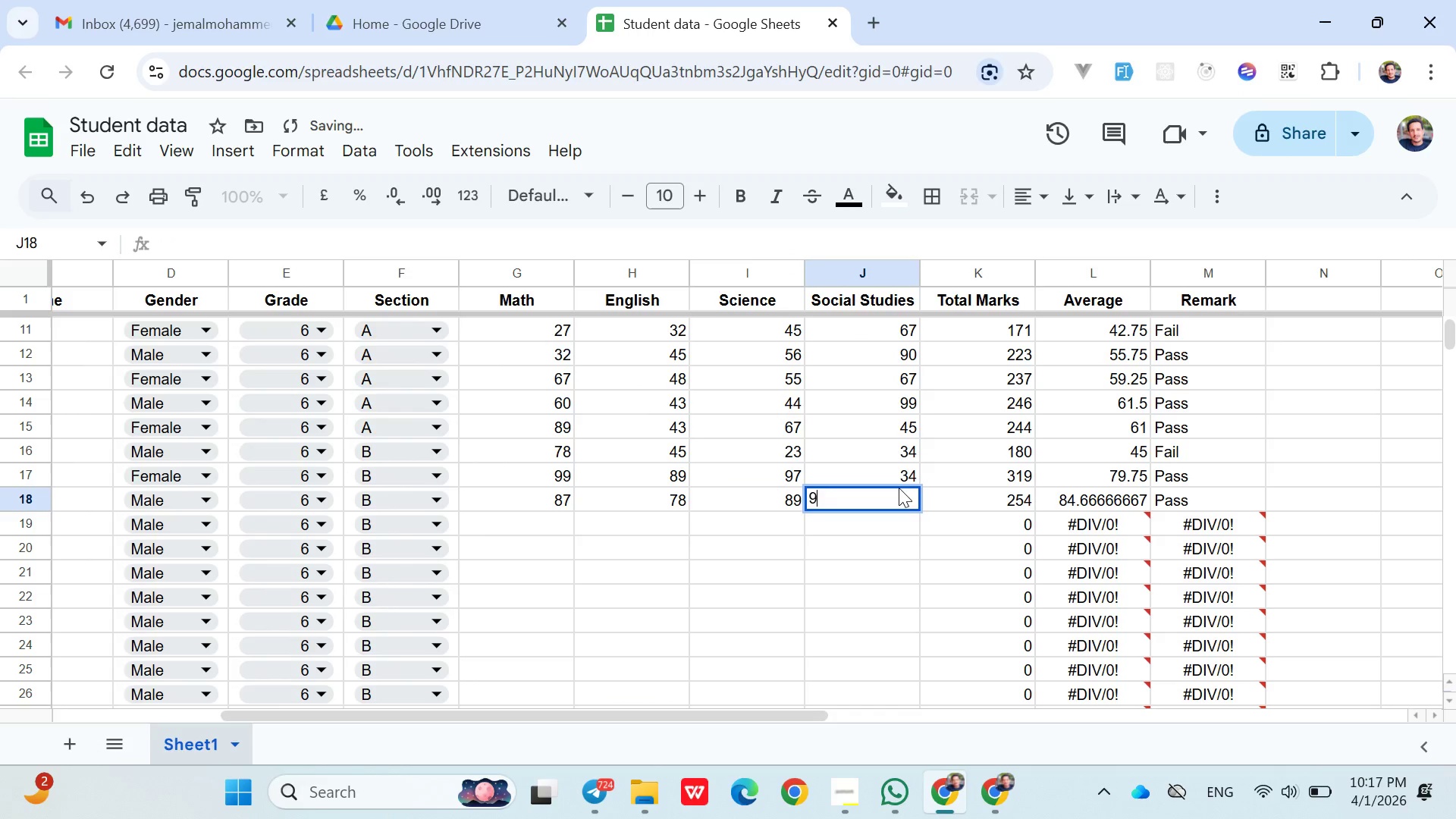 
type(90)
 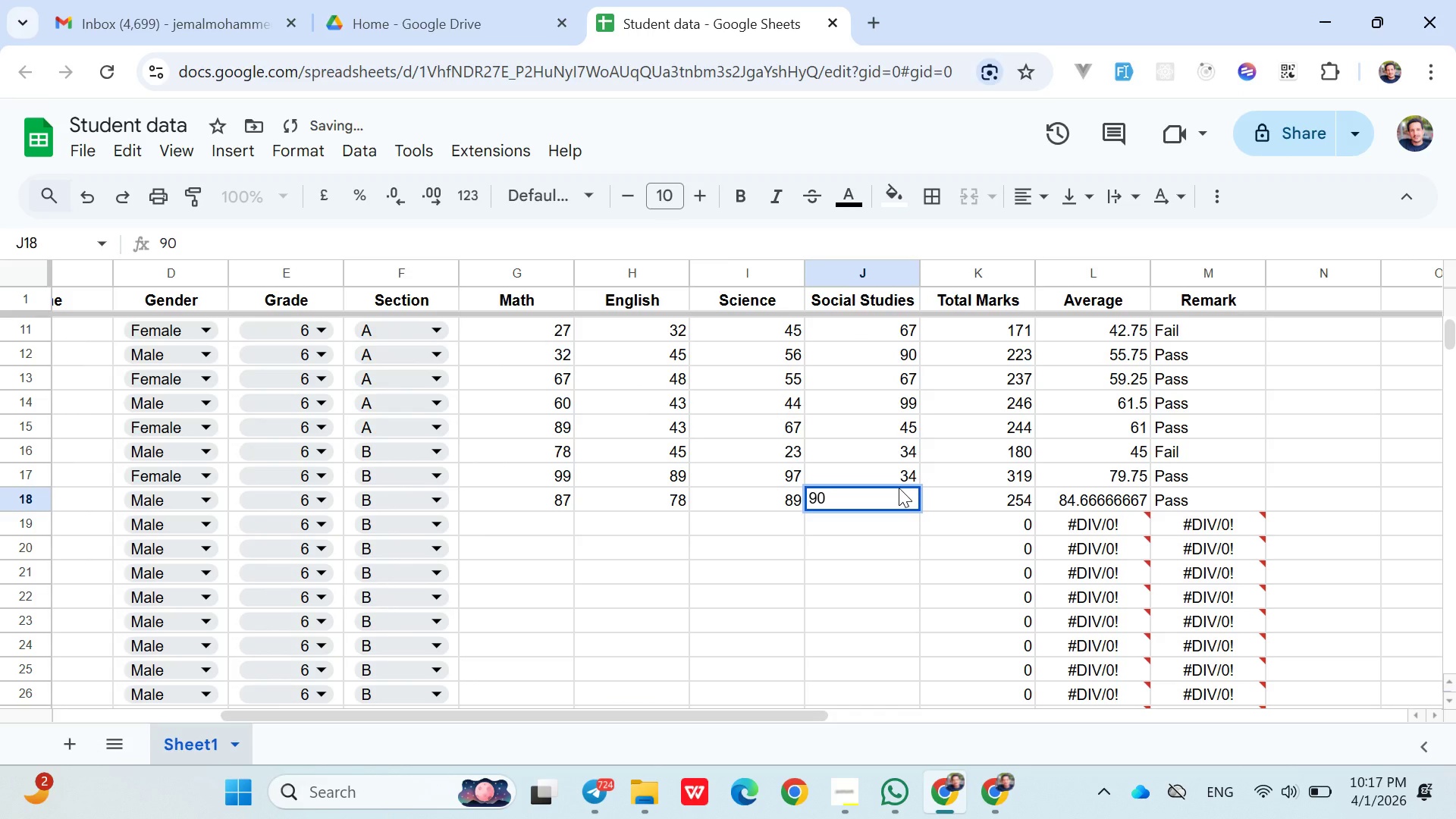 
key(ArrowRight)
 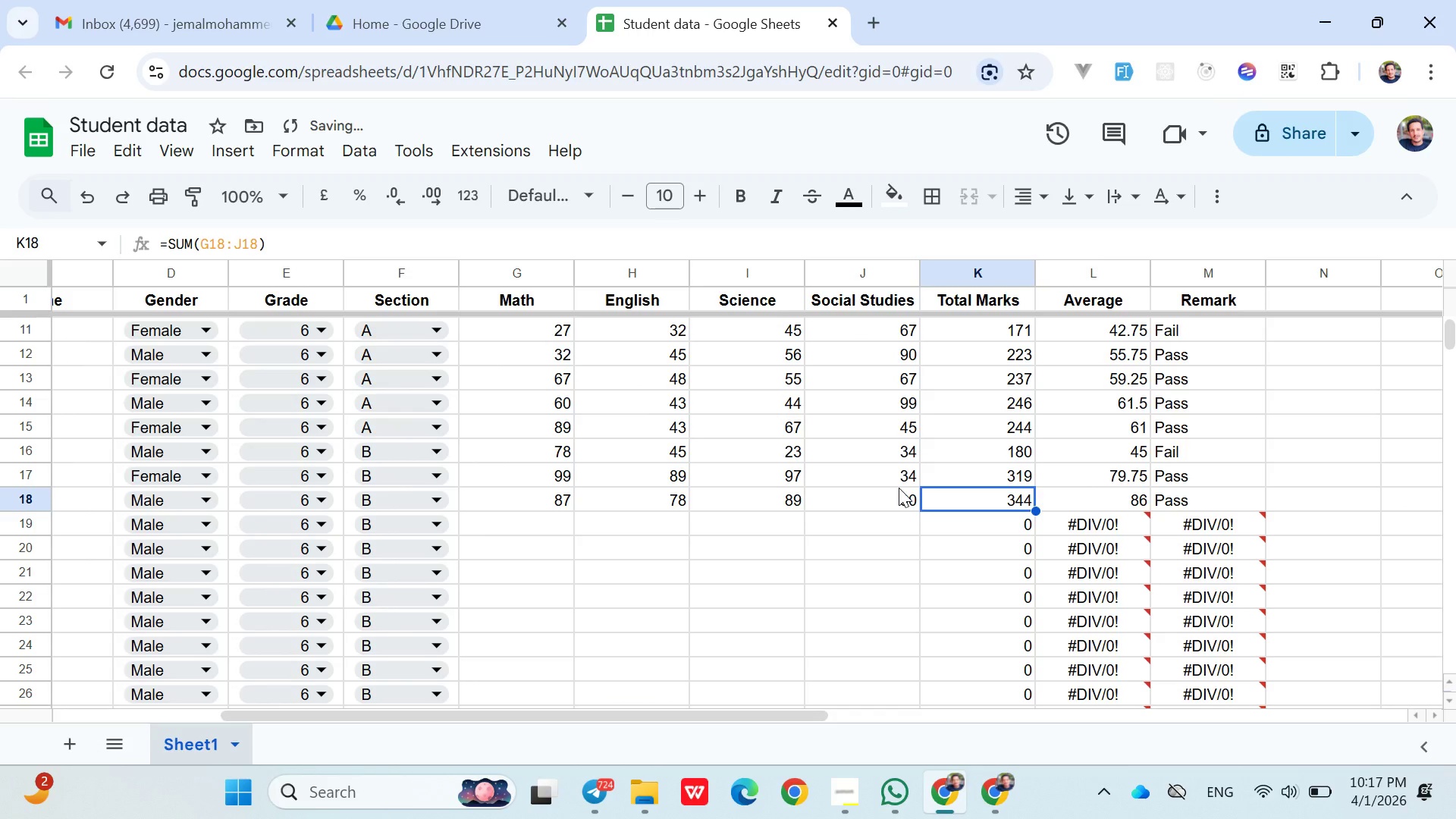 
key(ArrowRight)
 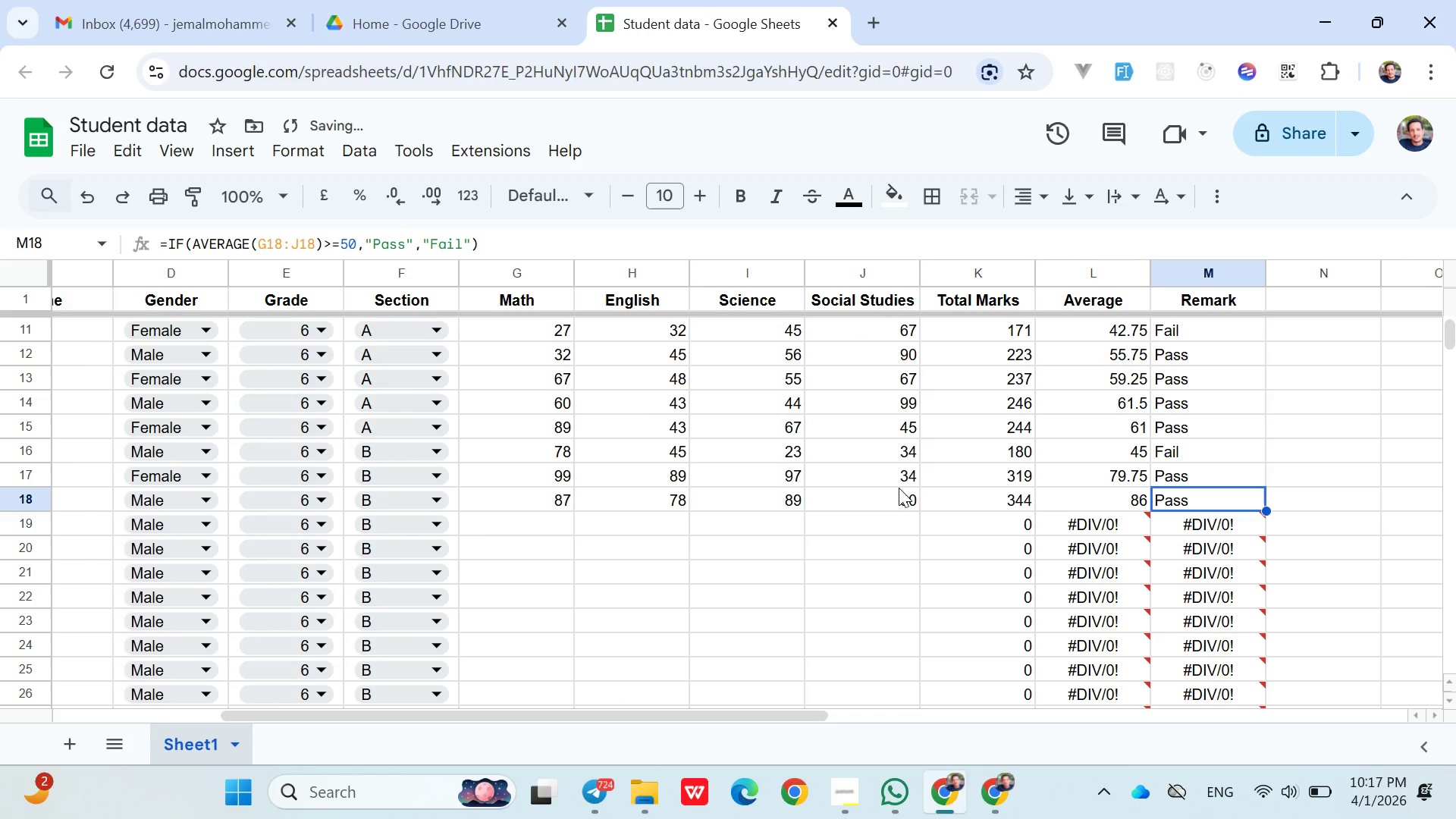 
key(ArrowRight)
 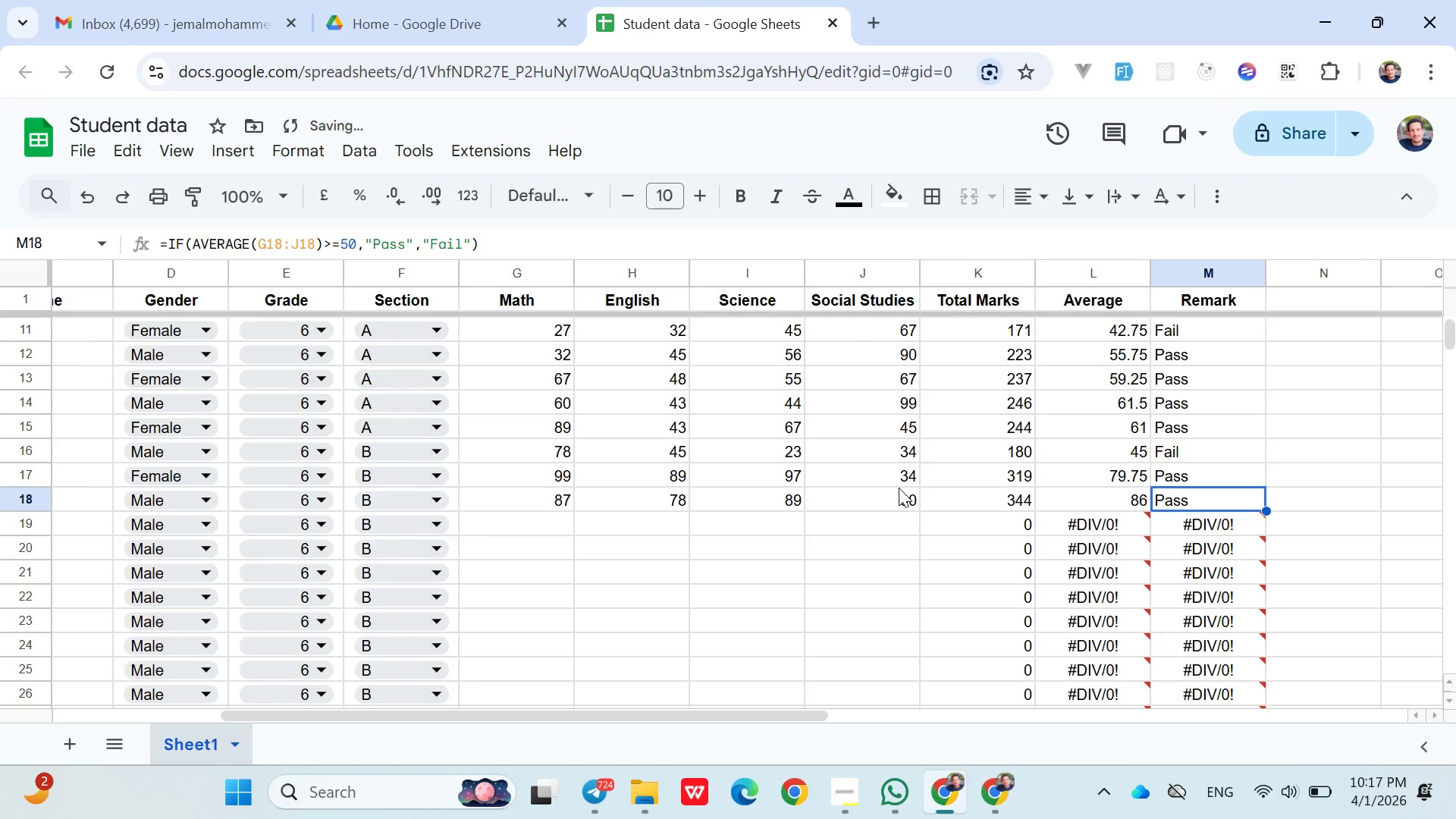 
key(ArrowDown)
 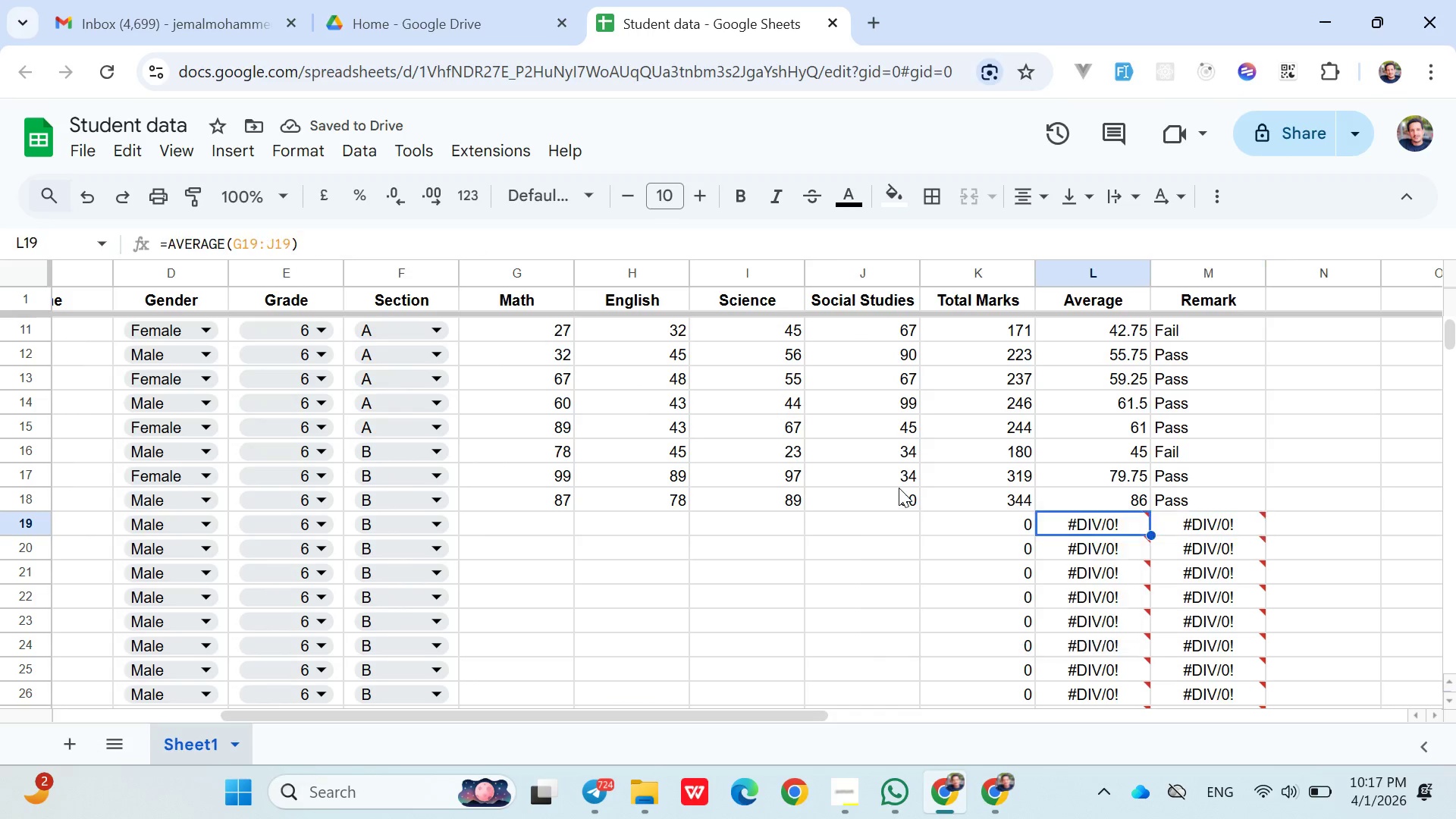 
hold_key(key=ArrowLeft, duration=1.2)
 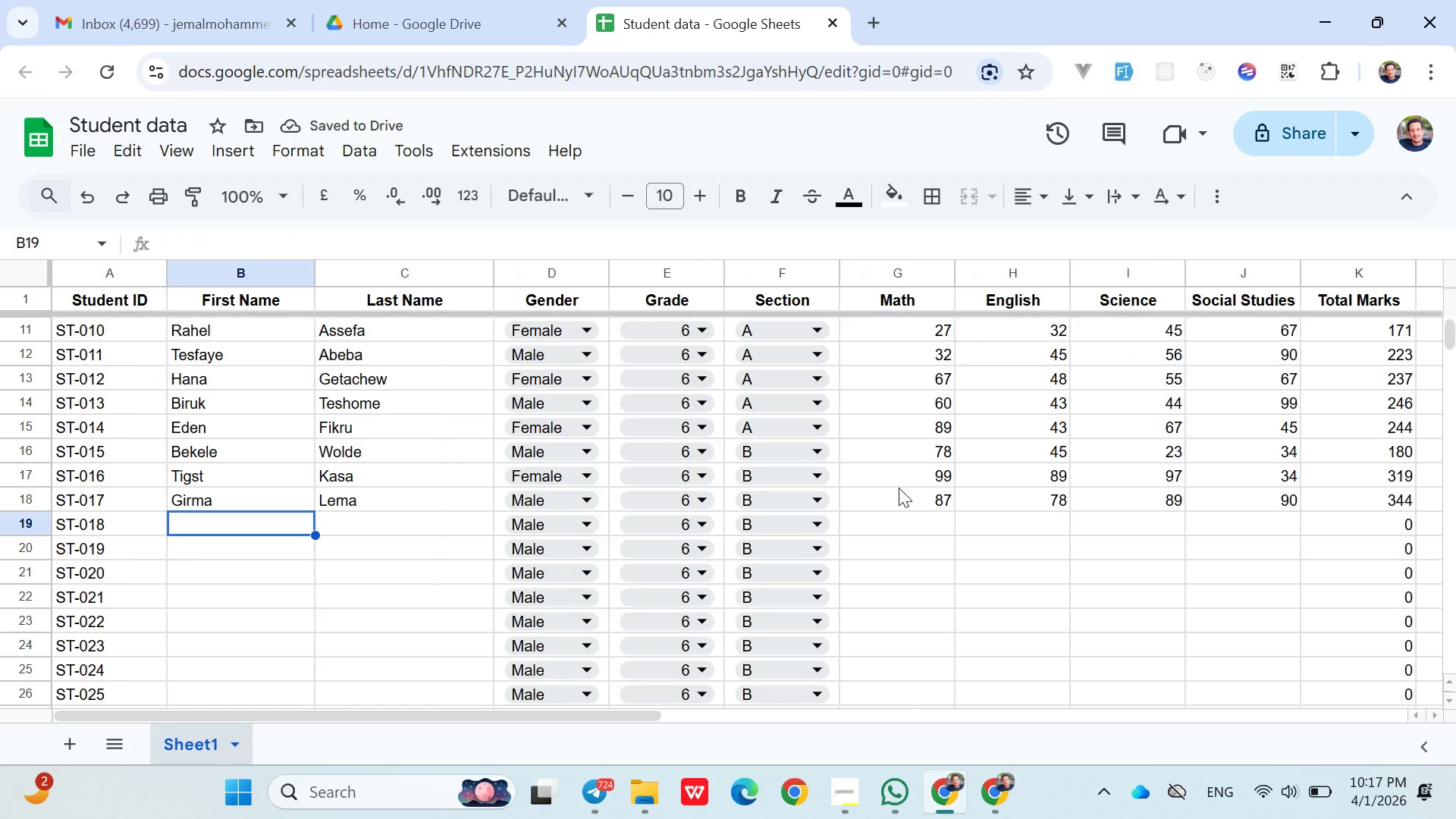 
key(ArrowRight)
 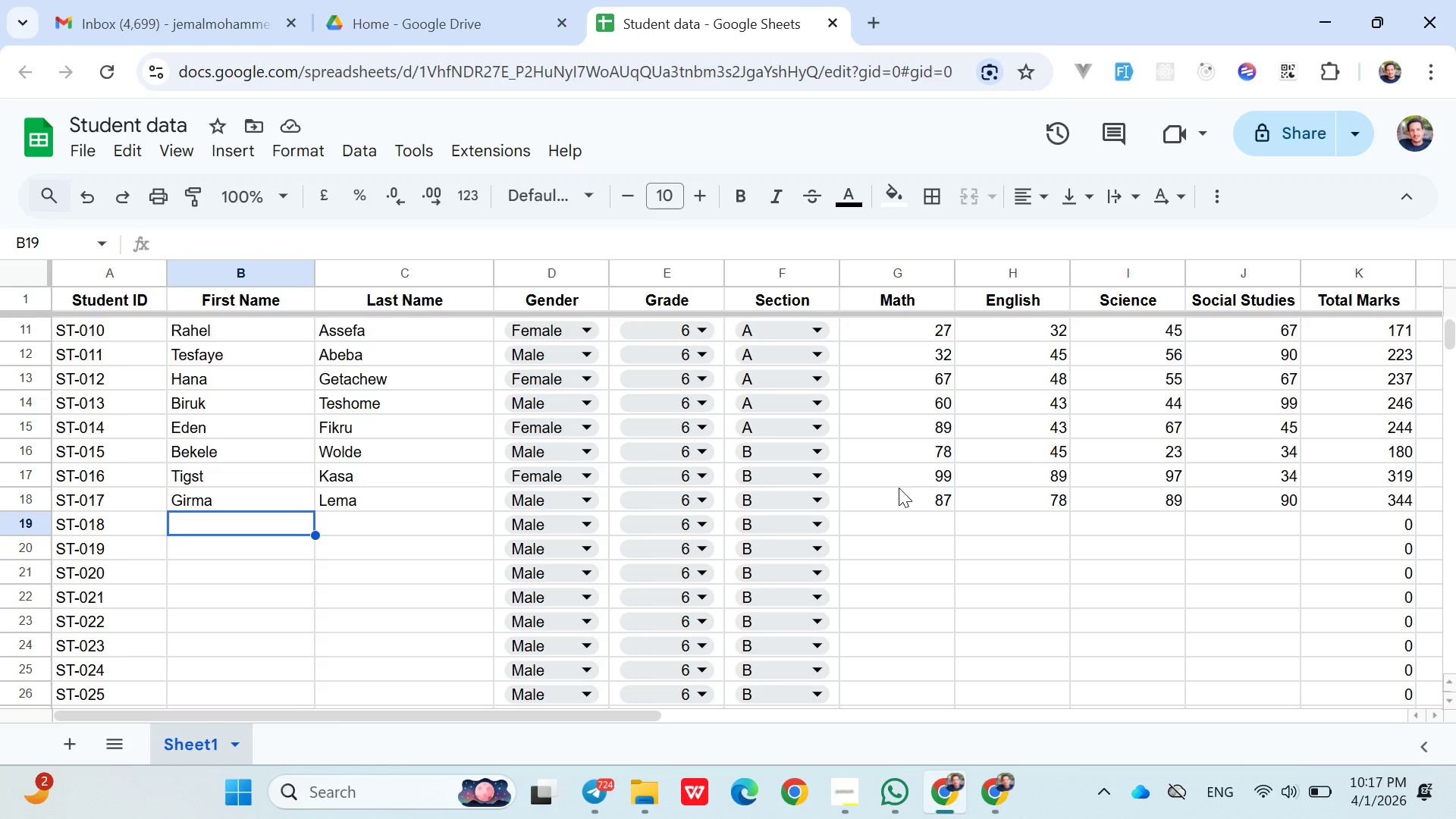 
wait(5.64)
 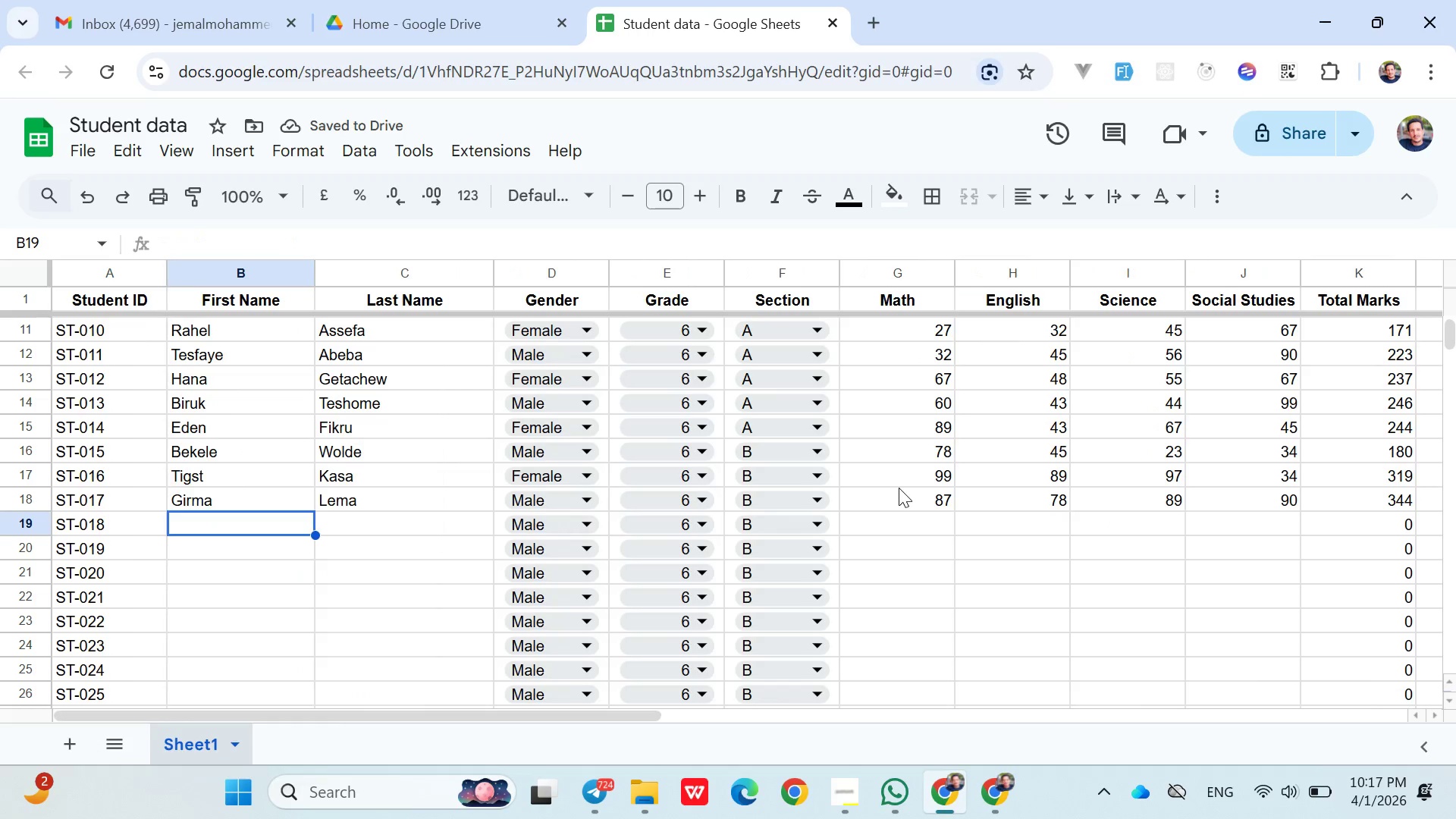 
type(Almaz)
 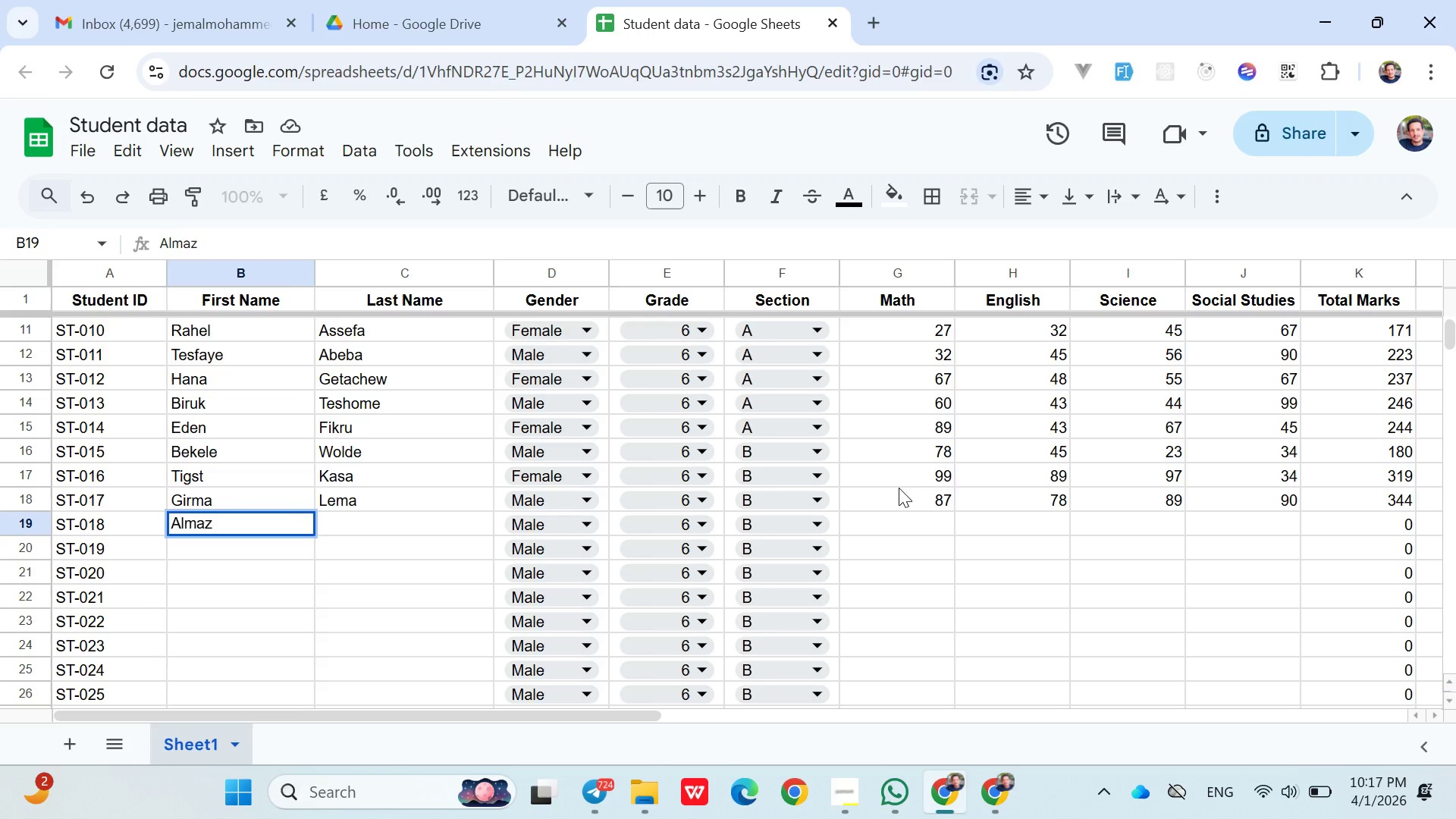 
key(ArrowRight)
 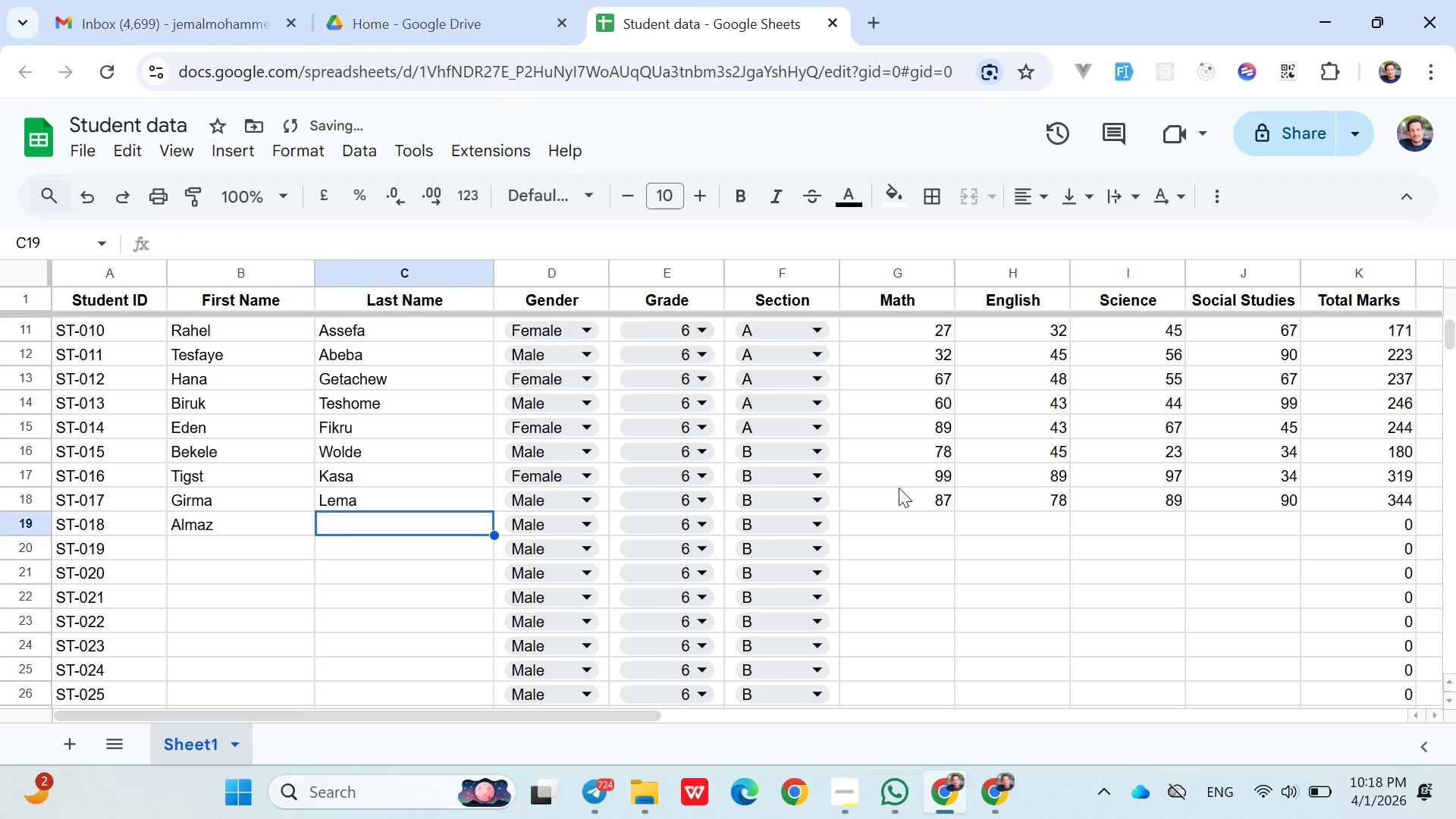 
type(Taye)
 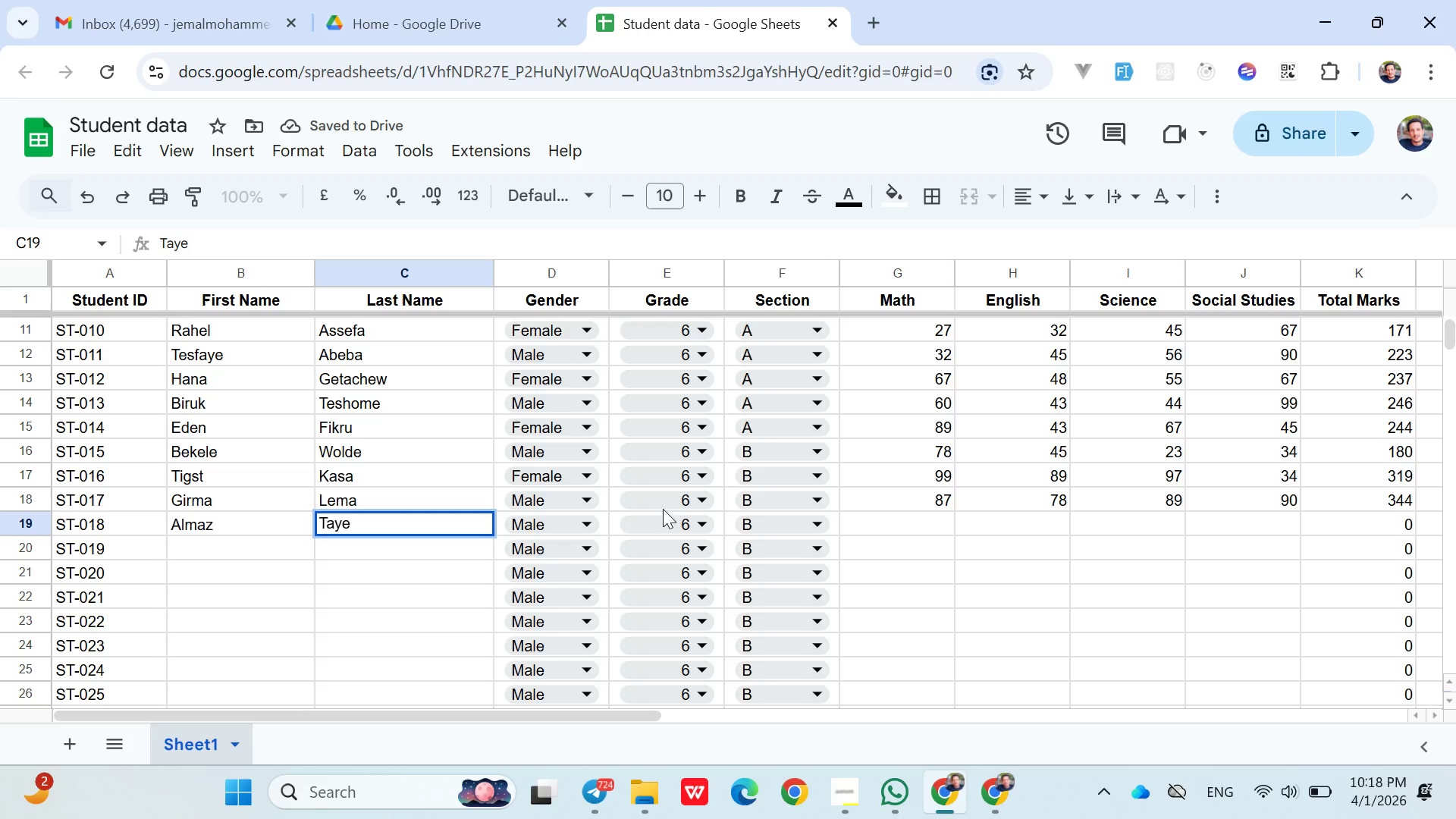 
left_click([590, 517])
 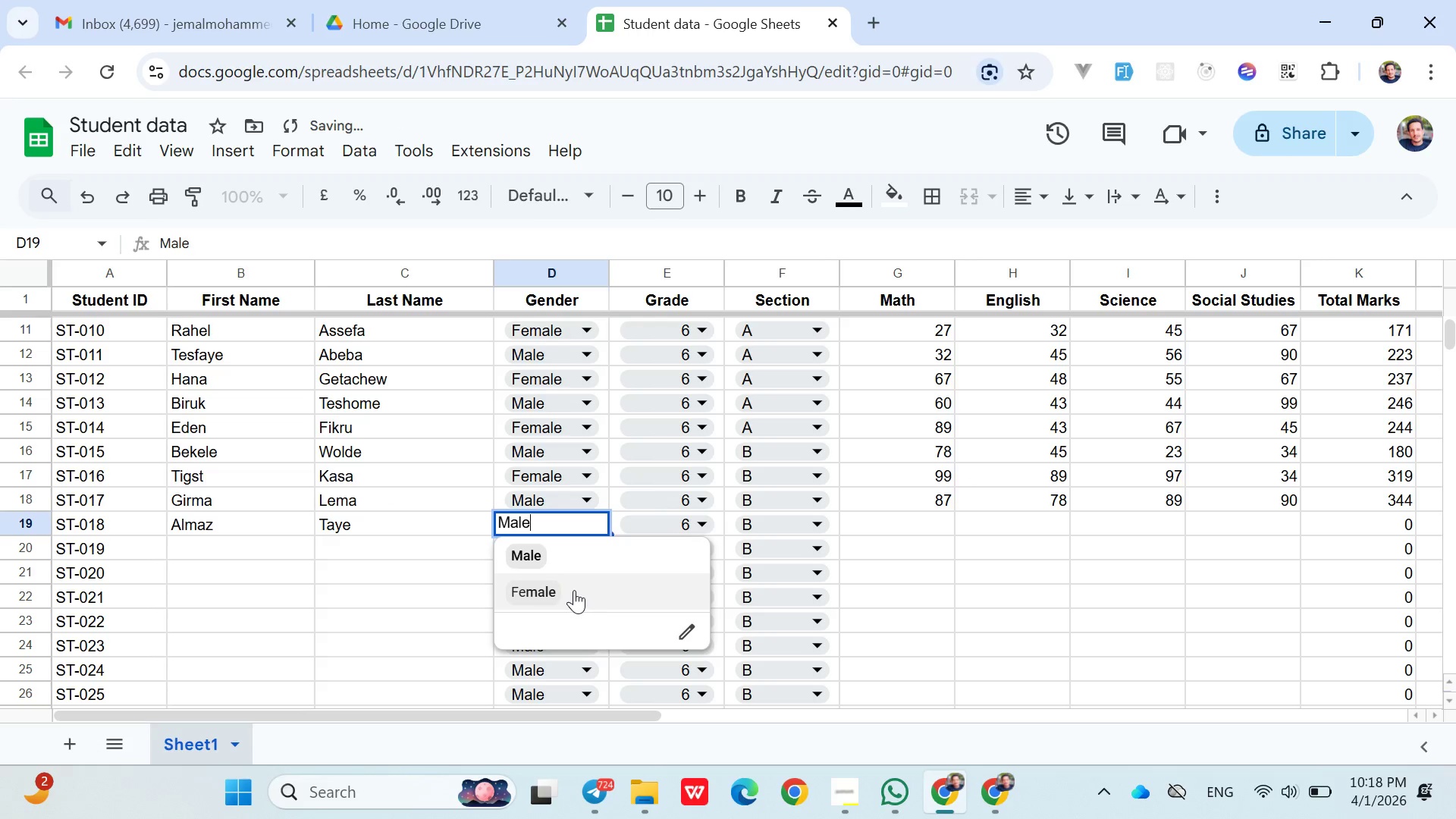 
left_click([574, 590])
 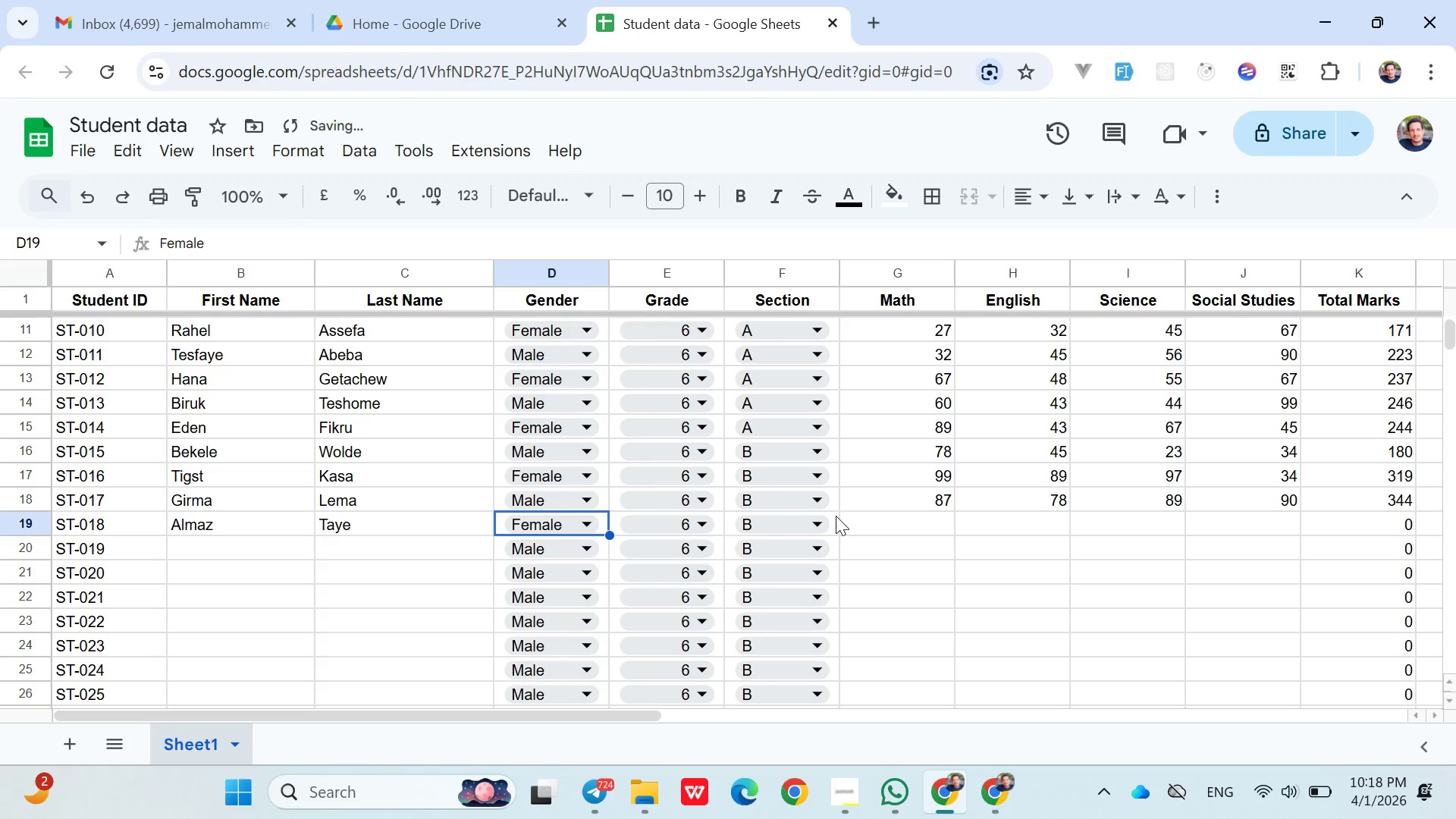 
left_click([848, 522])
 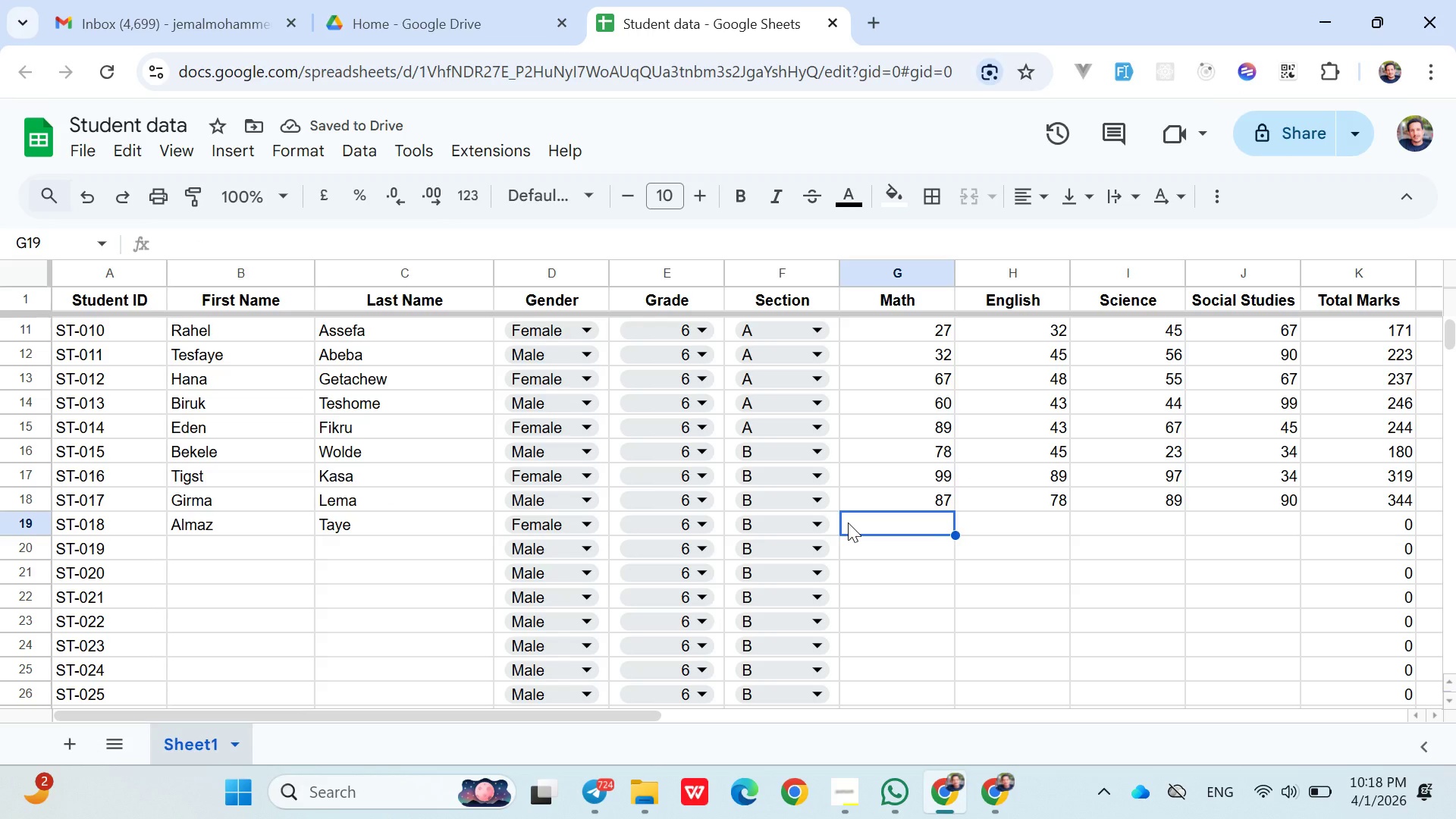 
type(78)
 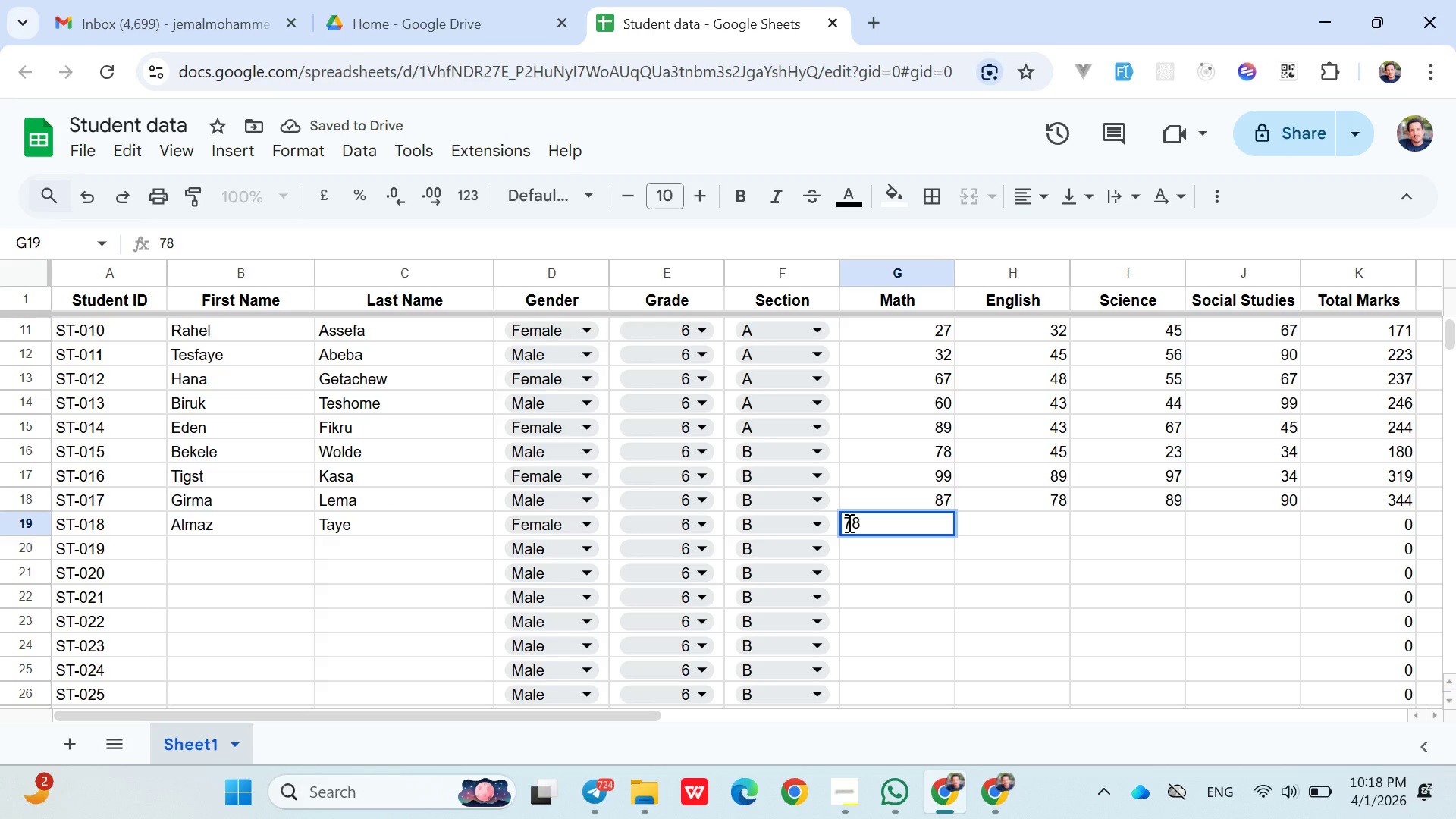 
key(ArrowRight)
 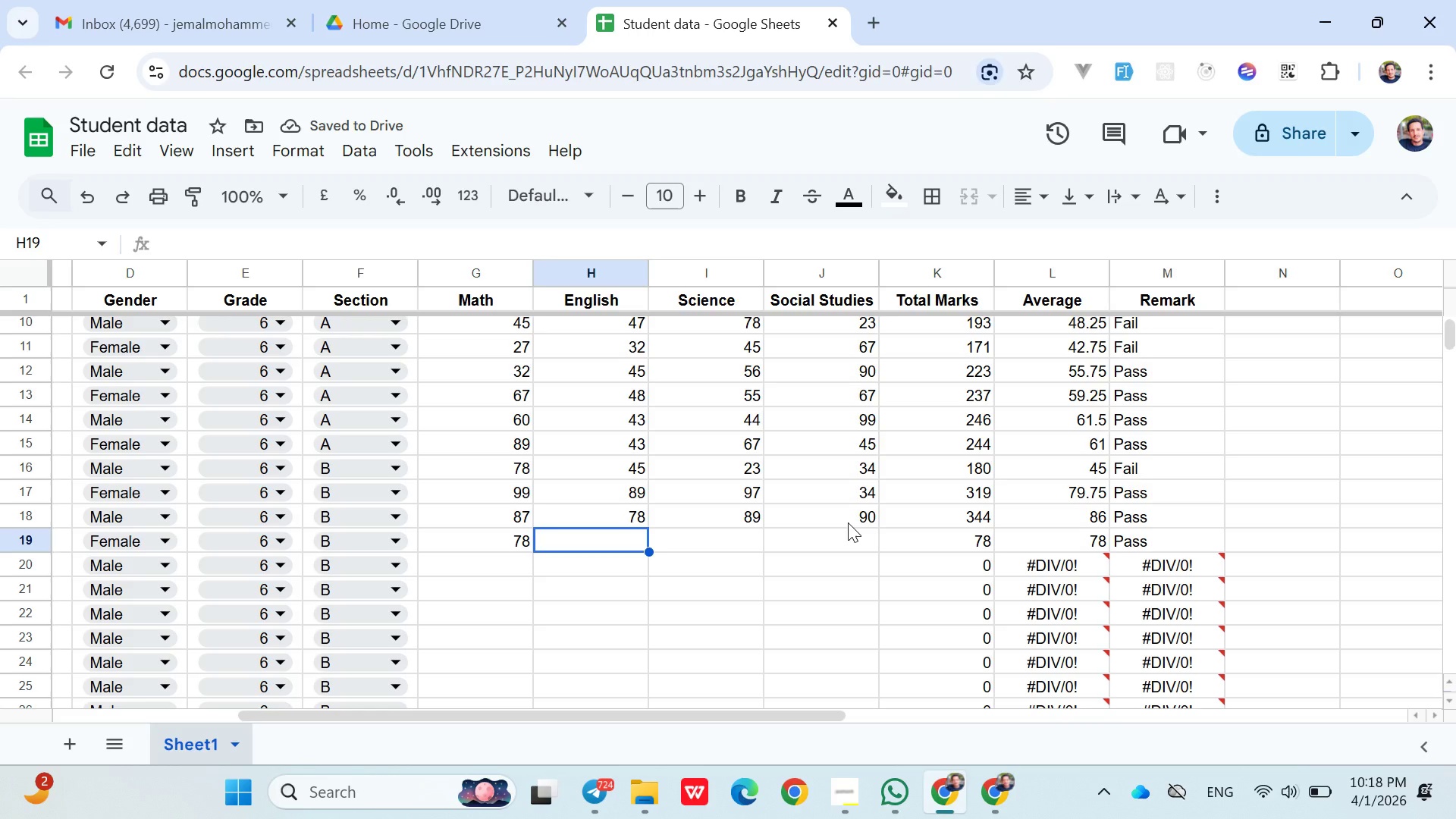 
type(56)
 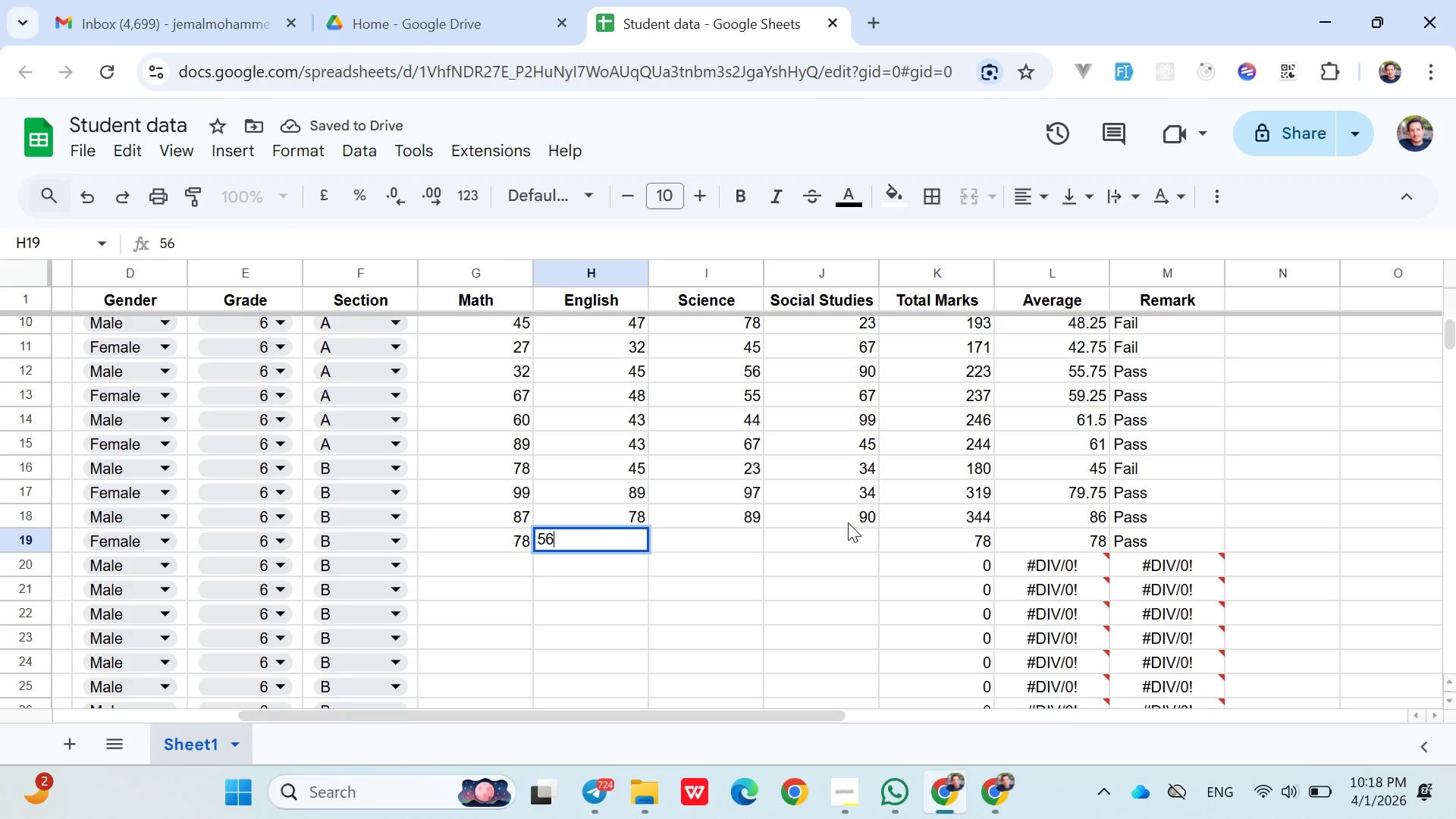 
key(ArrowRight)
 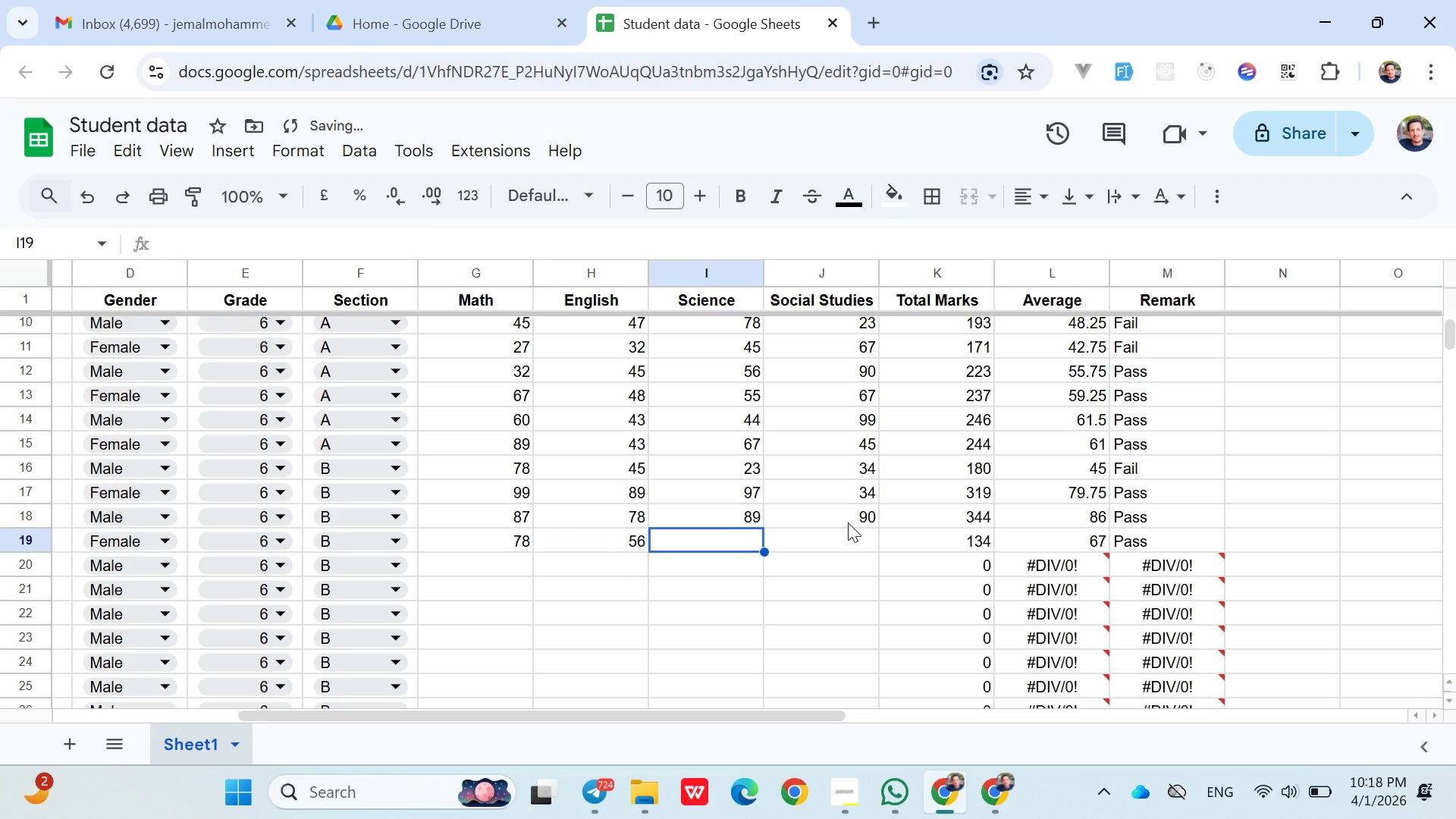 
type(67)
 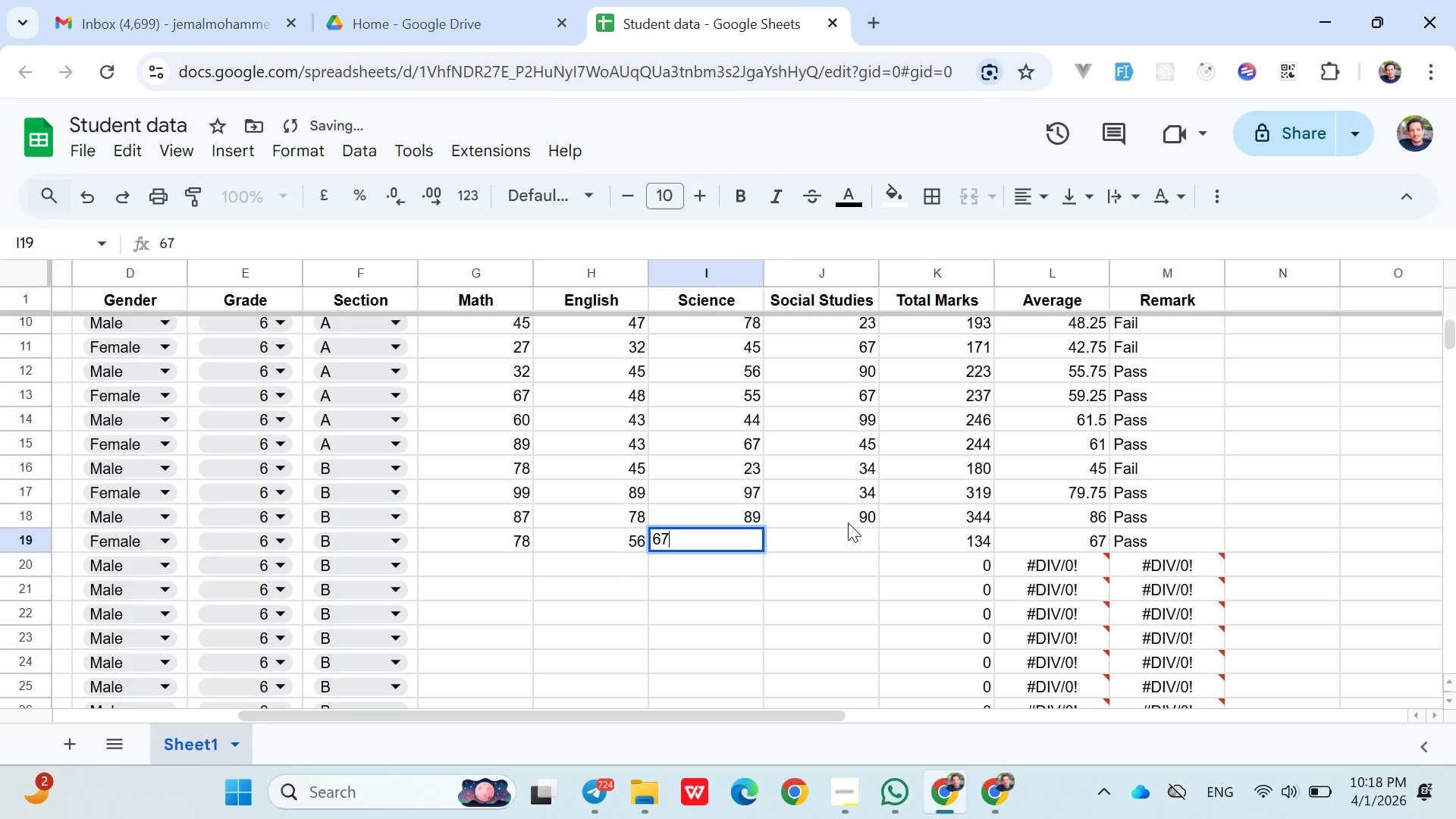 
key(ArrowRight)
 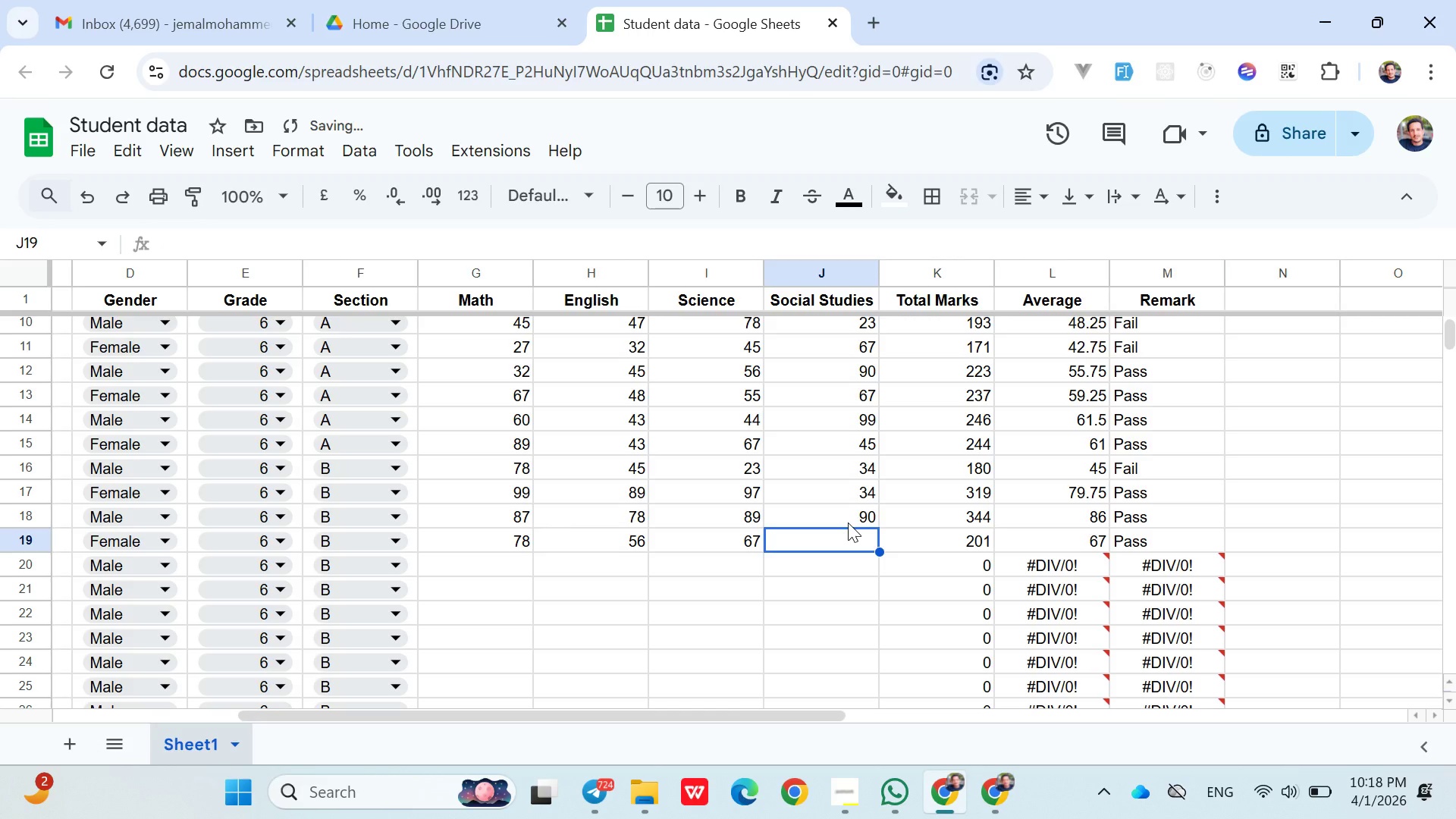 
type(89)
 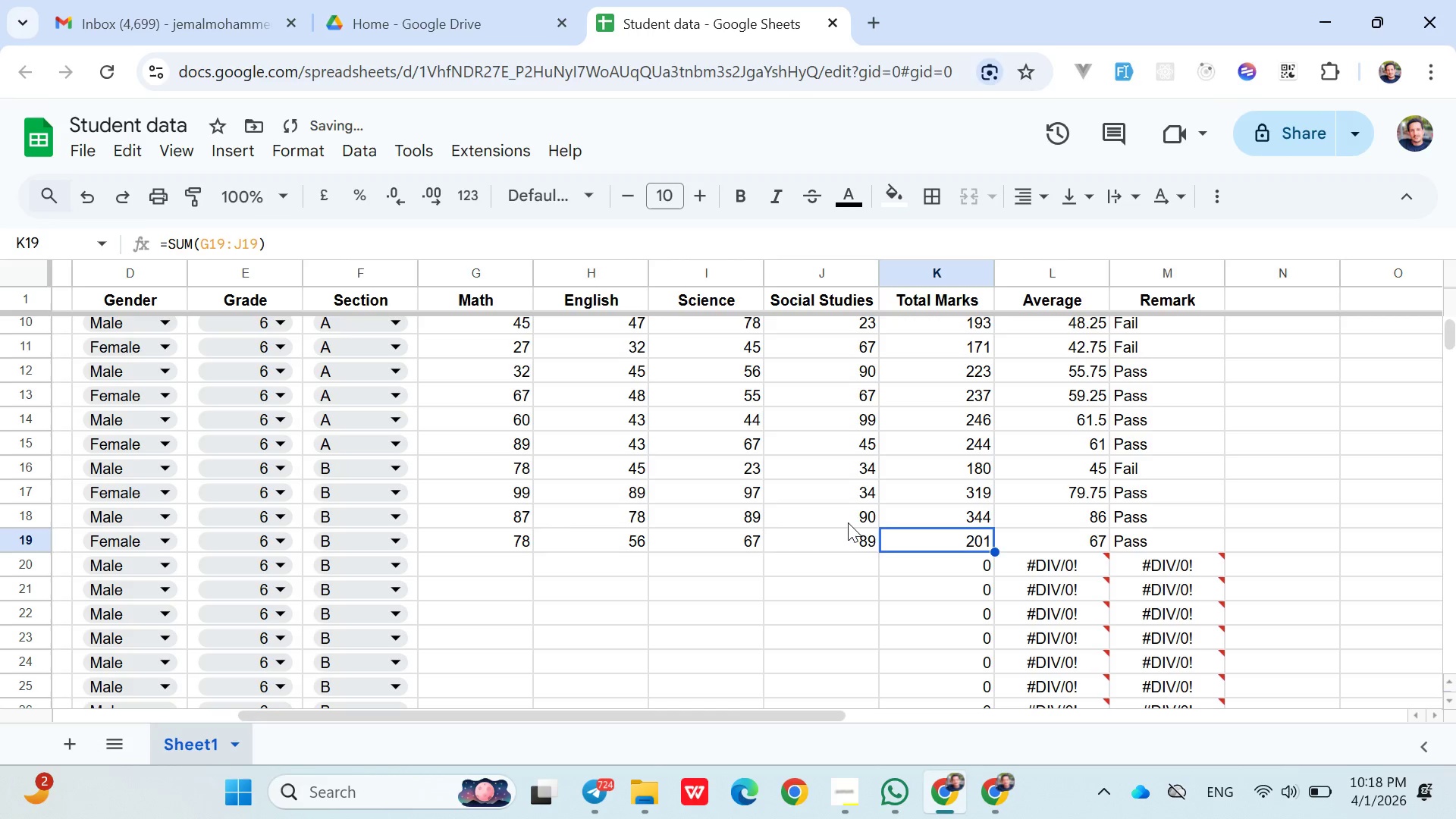 
key(ArrowRight)
 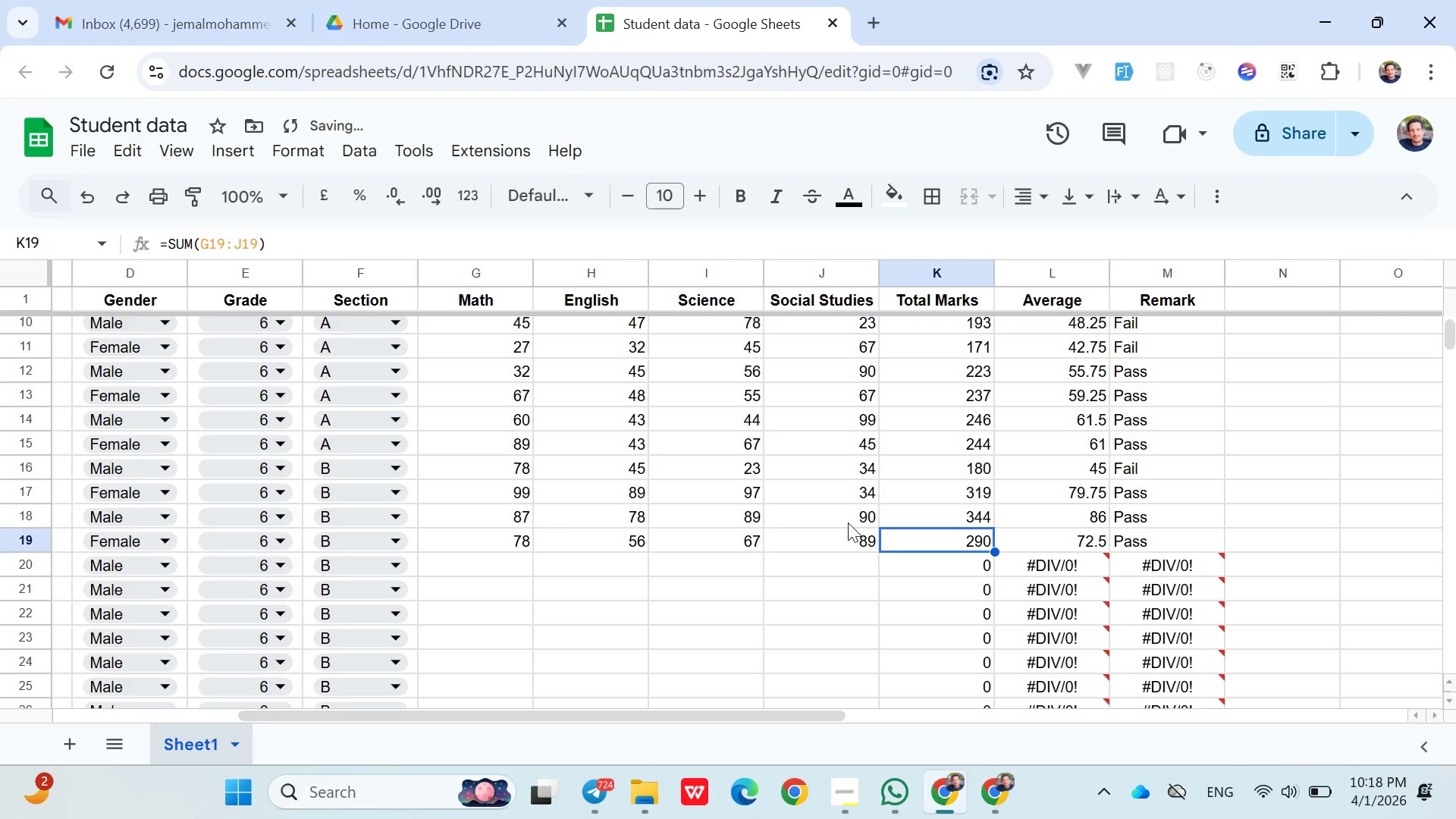 
key(ArrowRight)
 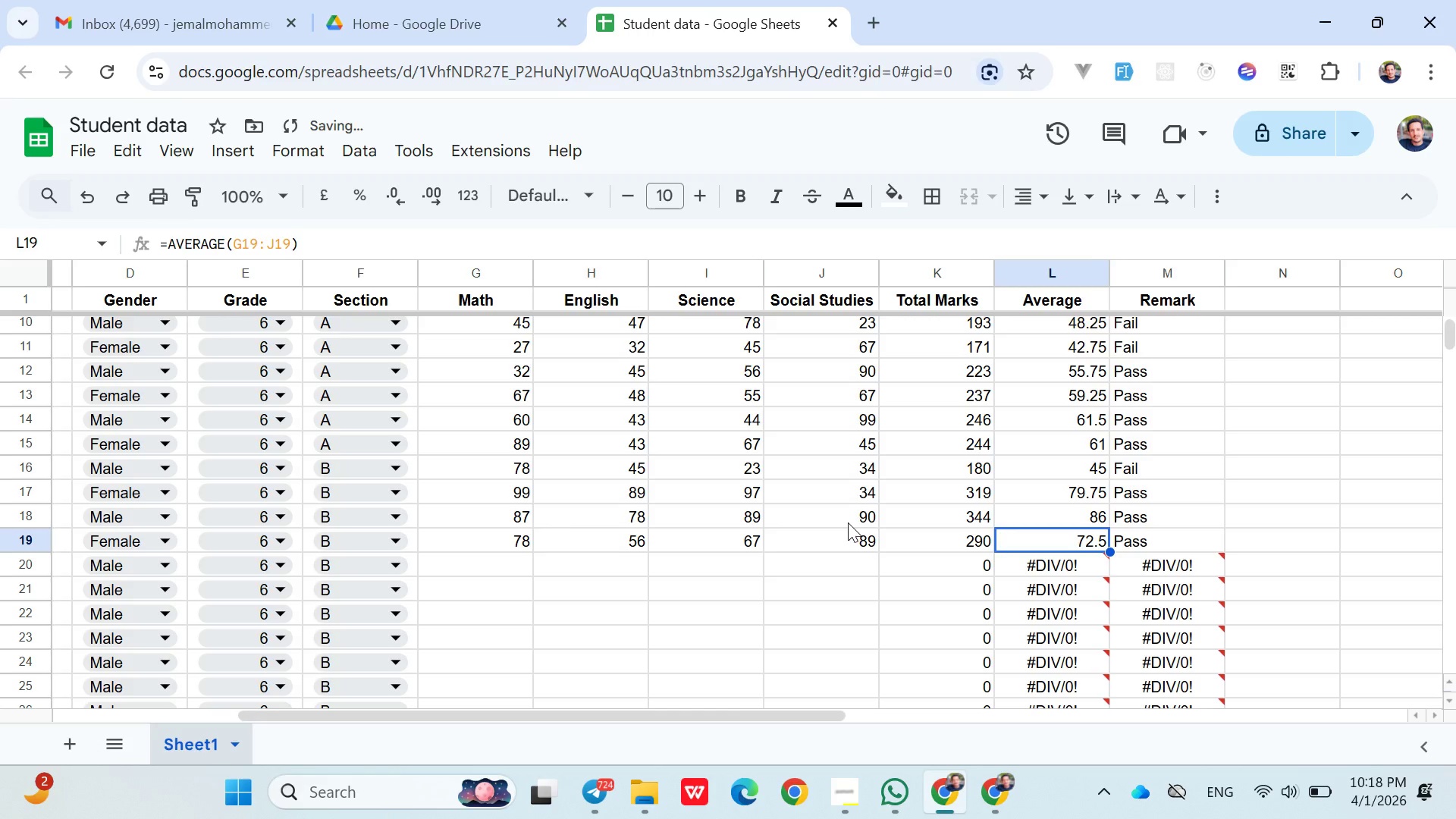 
key(ArrowRight)
 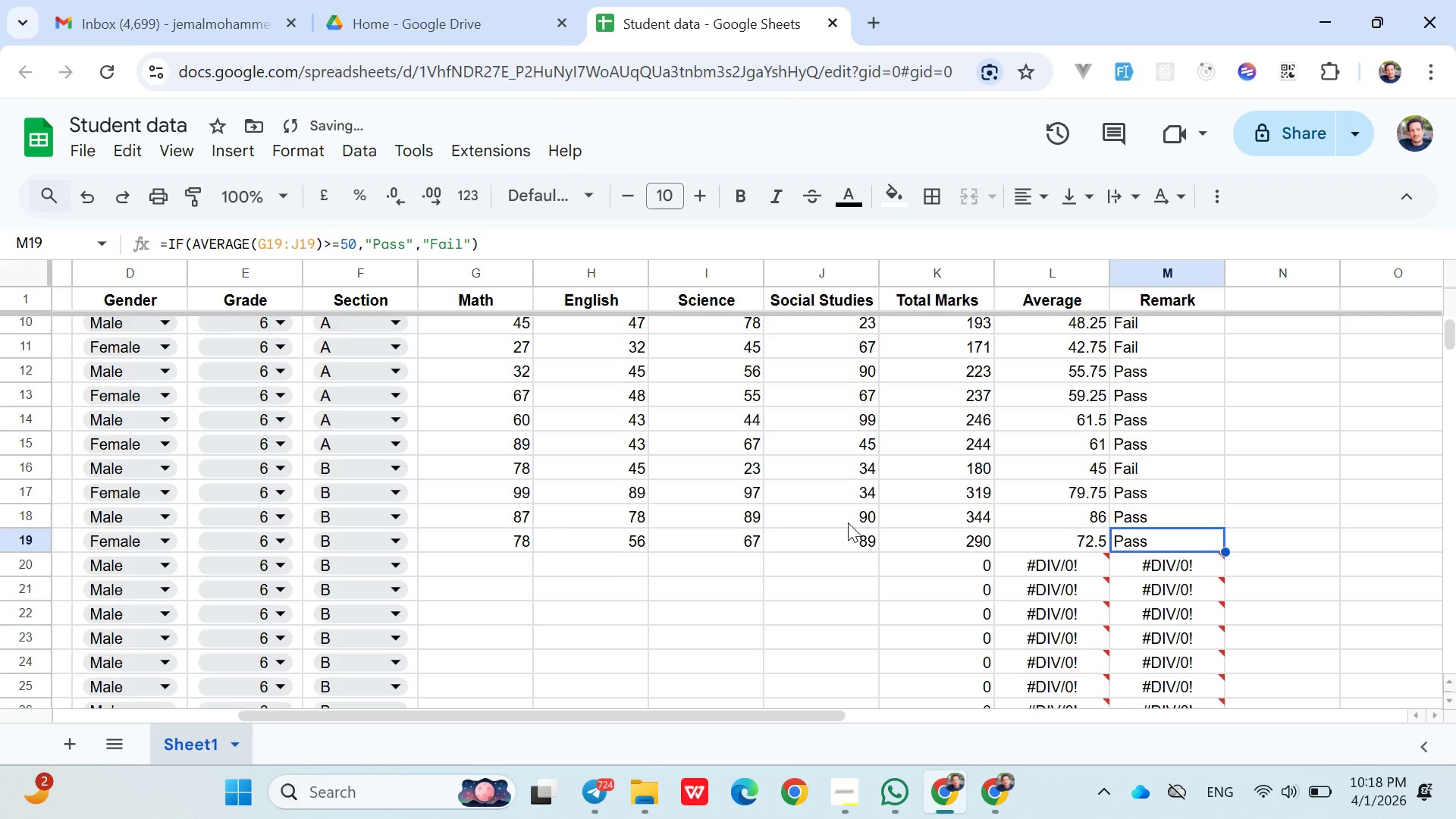 
key(ArrowDown)
 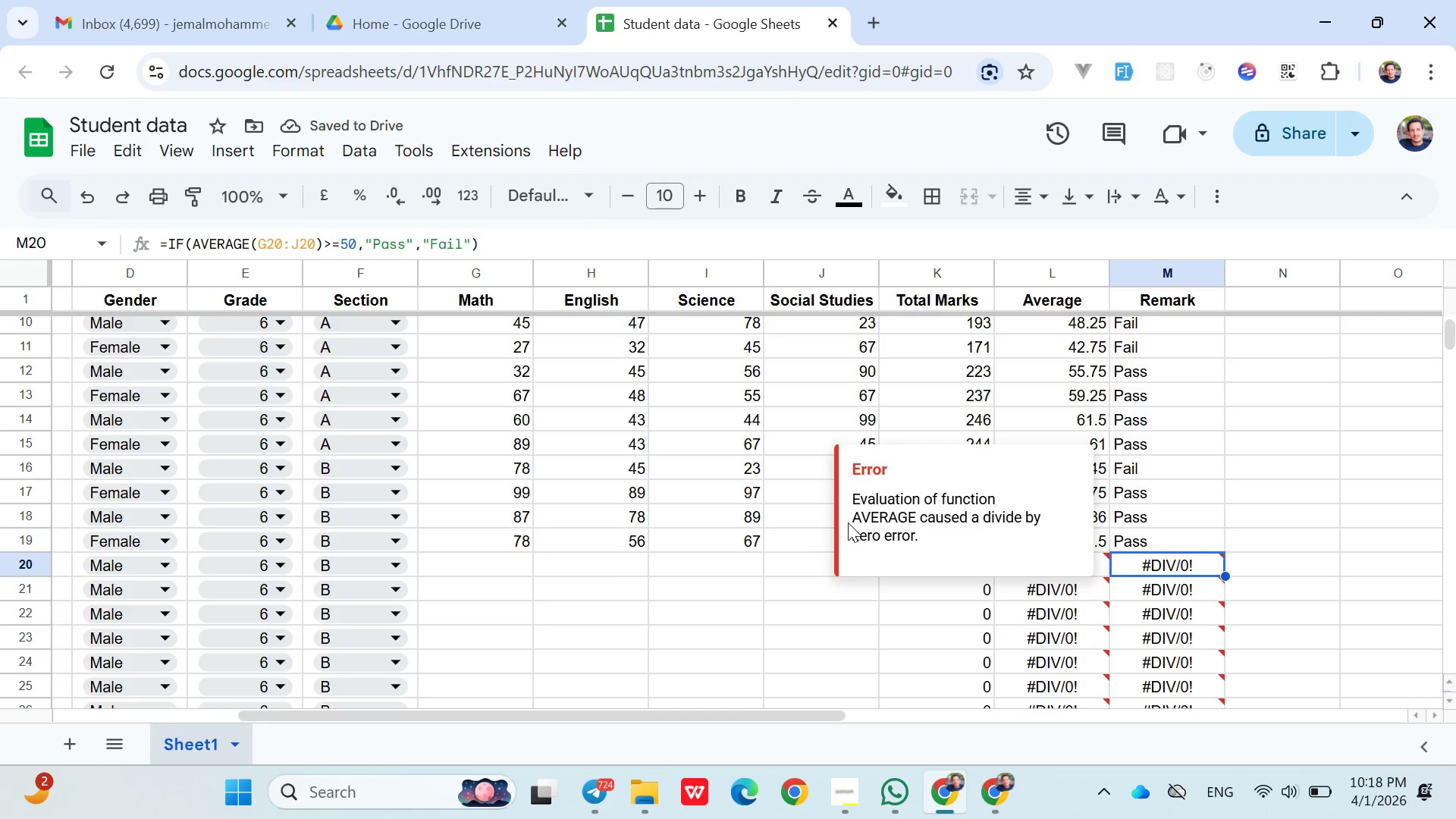 
hold_key(key=ArrowLeft, duration=1.05)
 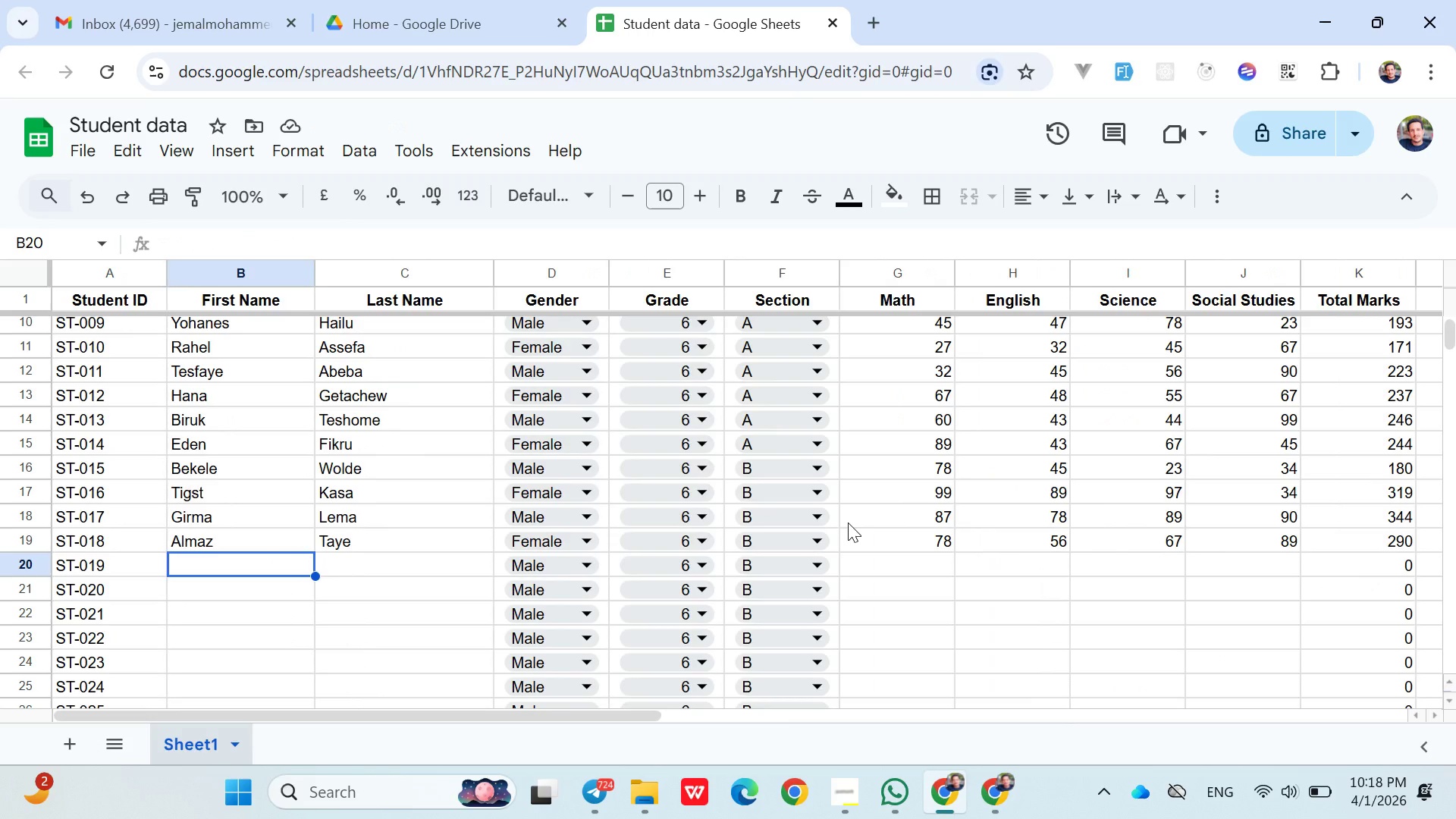 
key(ArrowRight)
 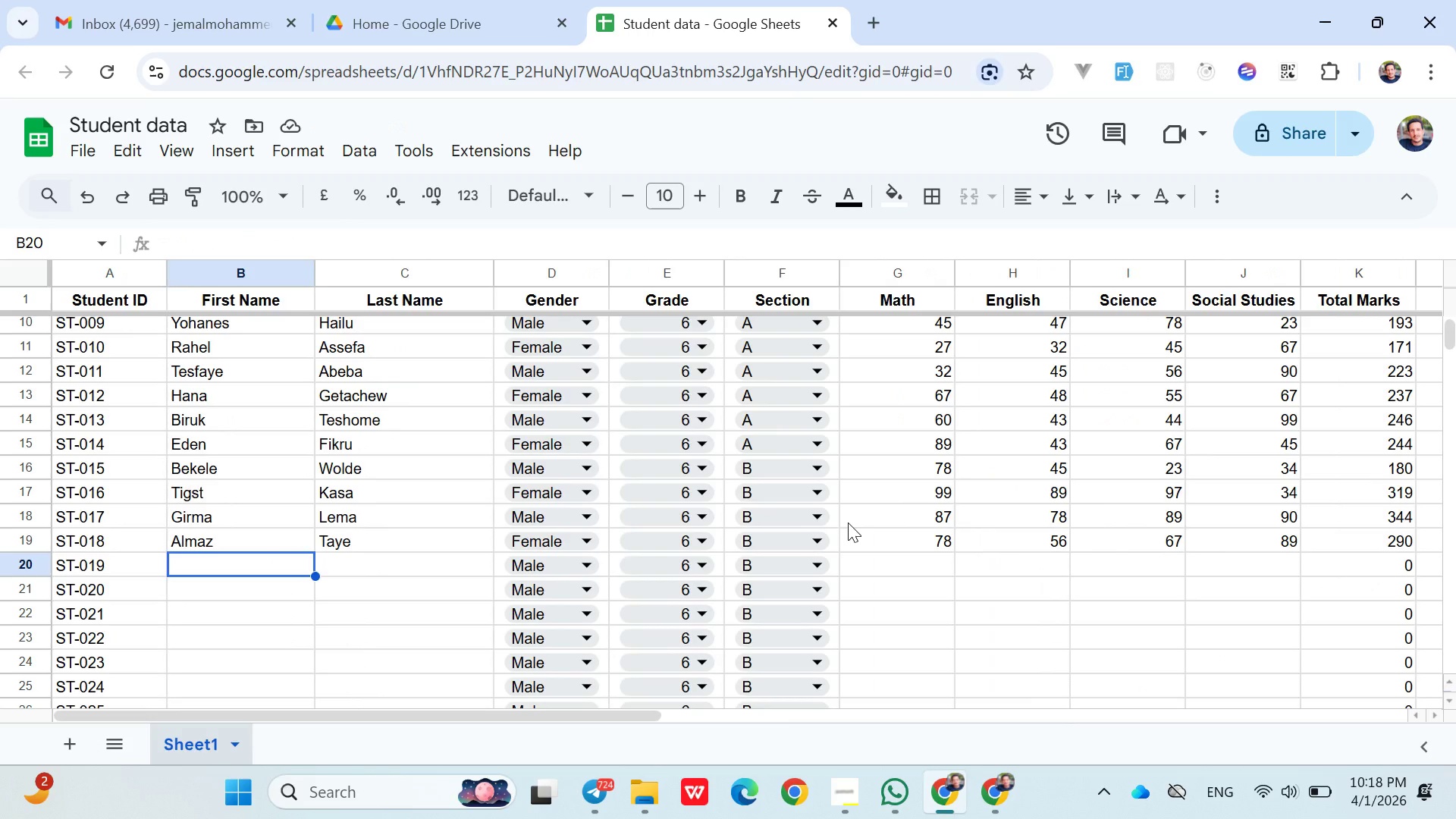 
wait(12.22)
 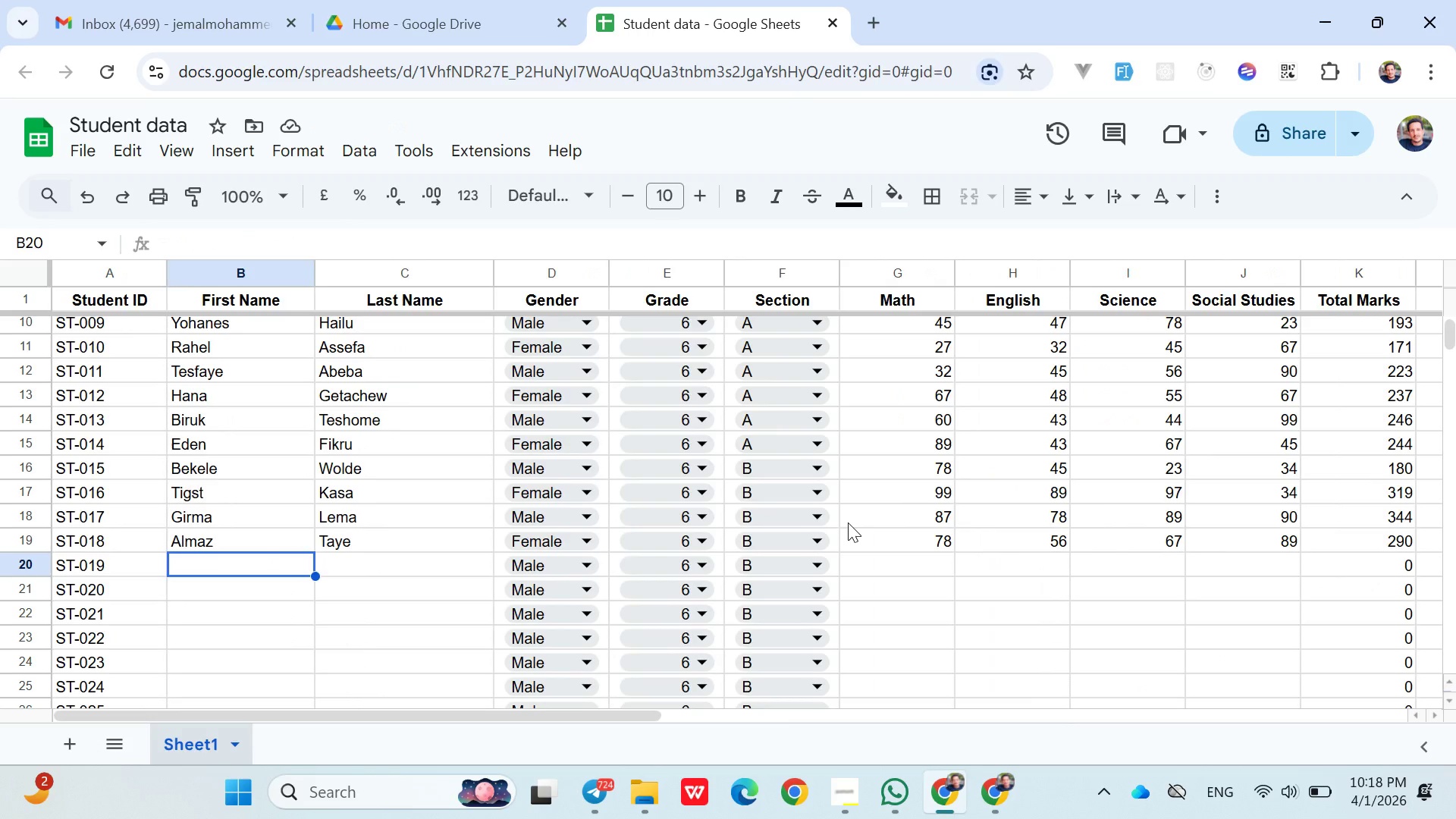 
type(Getachew)
 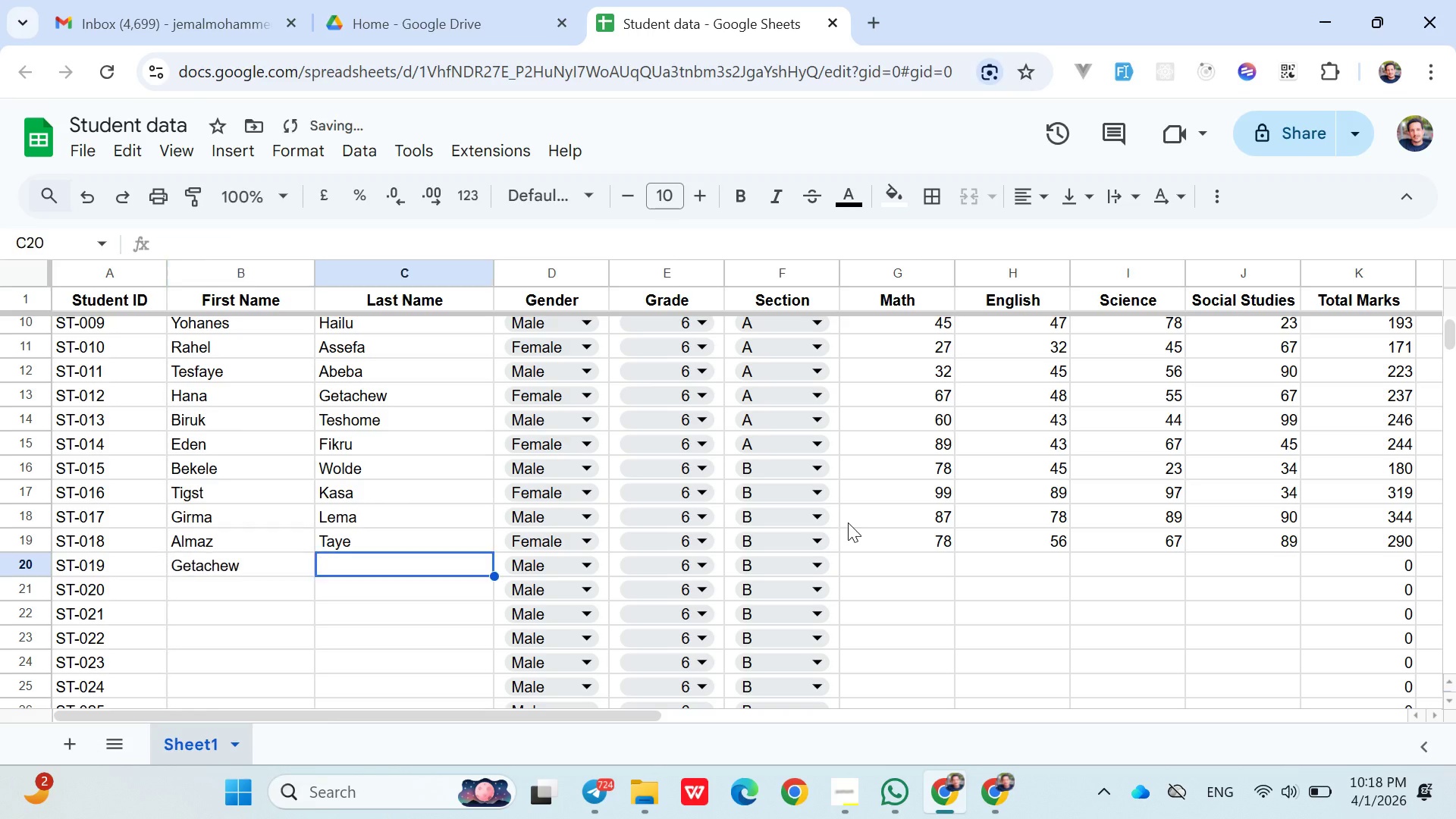 
key(ArrowRight)
 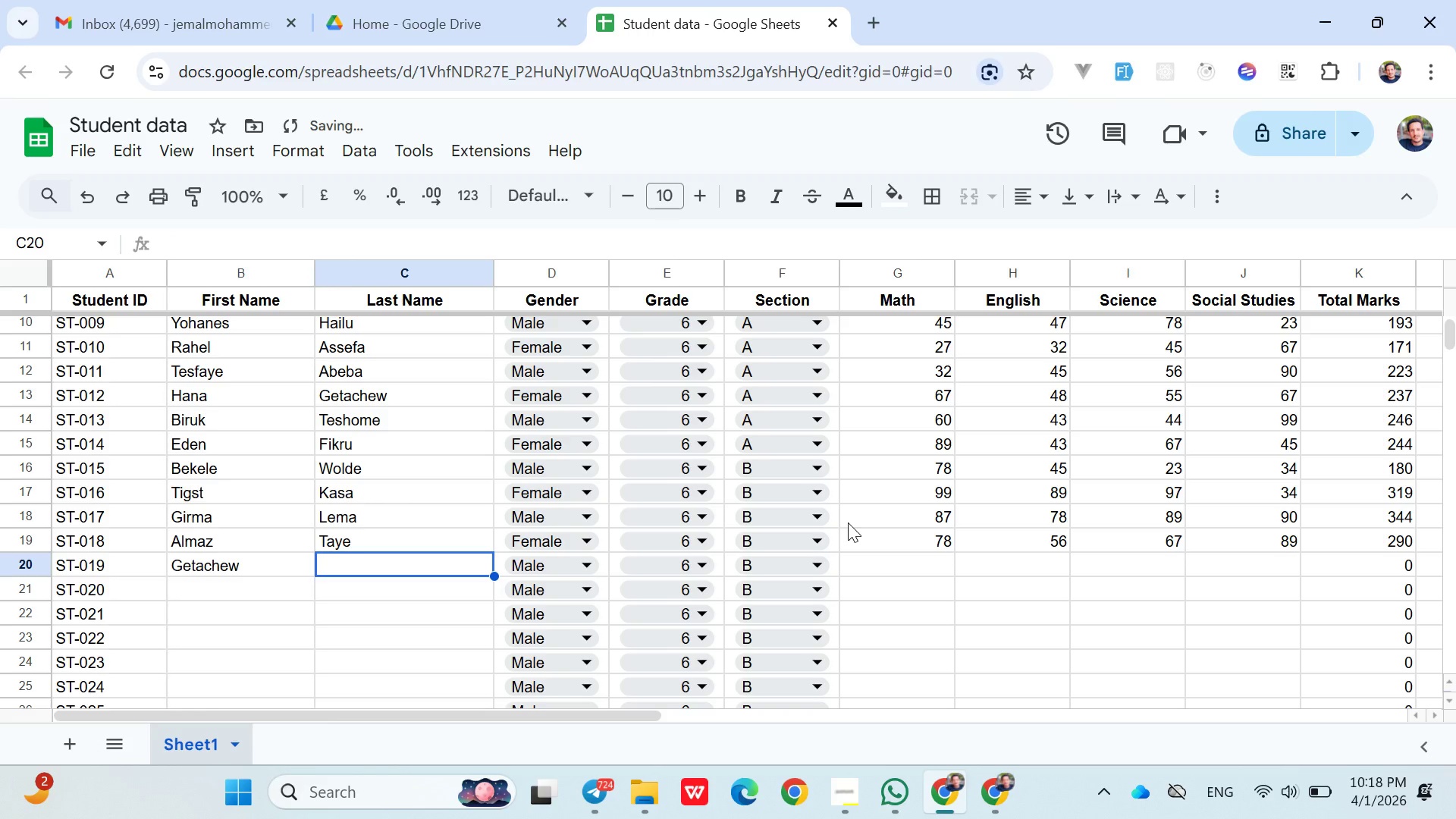 
hold_key(key=ShiftLeft, duration=0.39)
 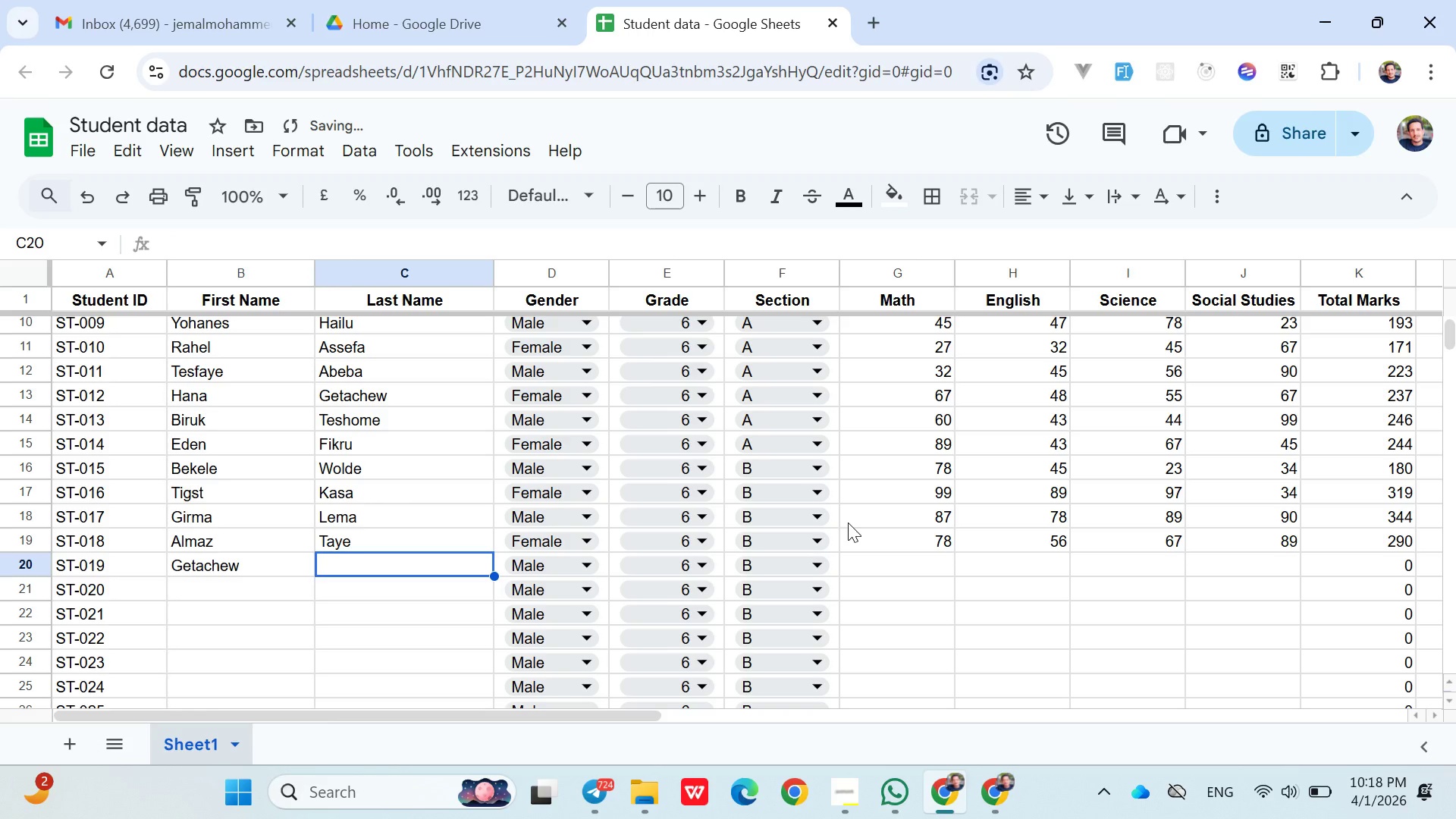 
type(Des)
 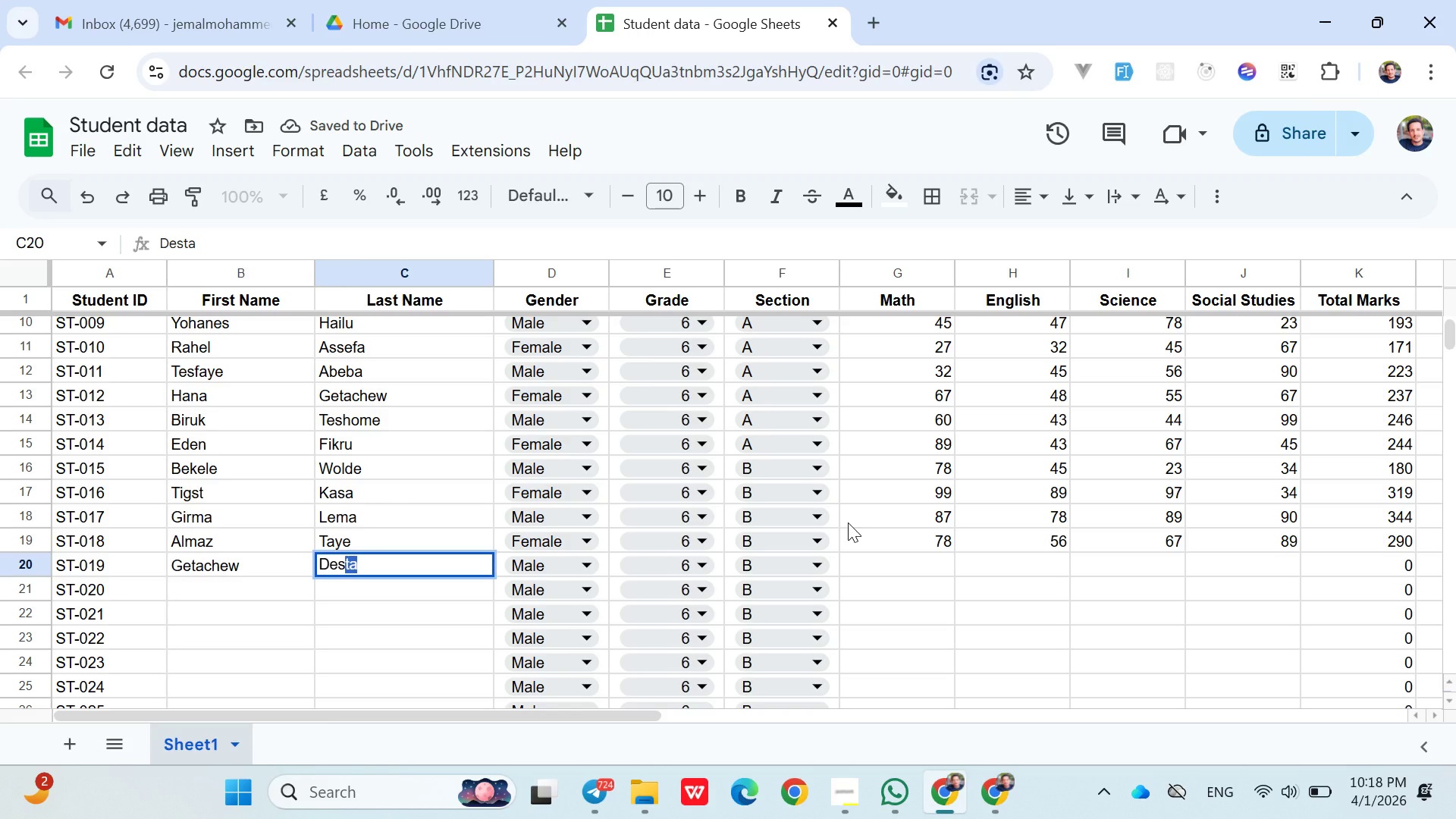 
key(ArrowRight)
 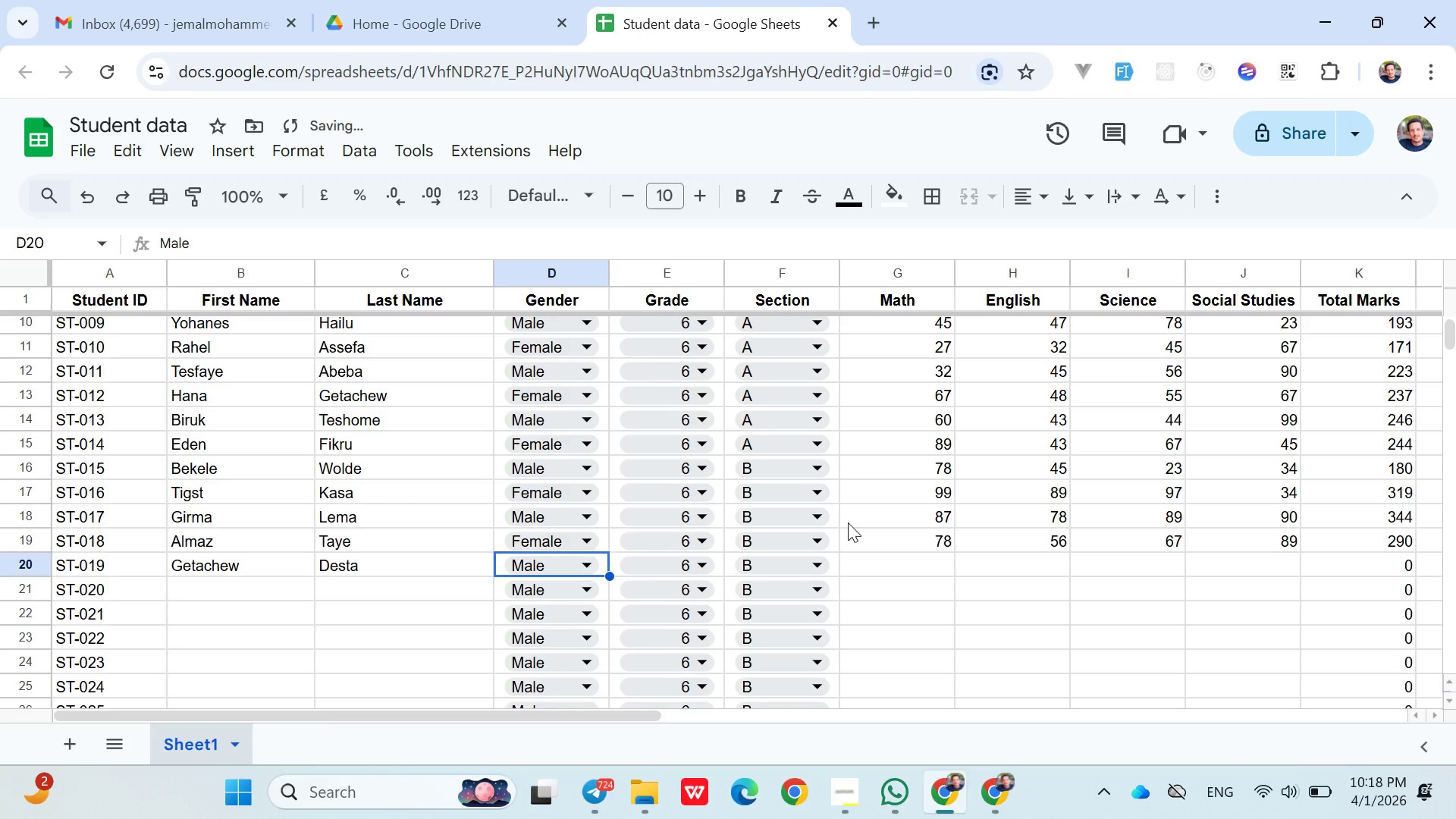 
key(ArrowRight)
 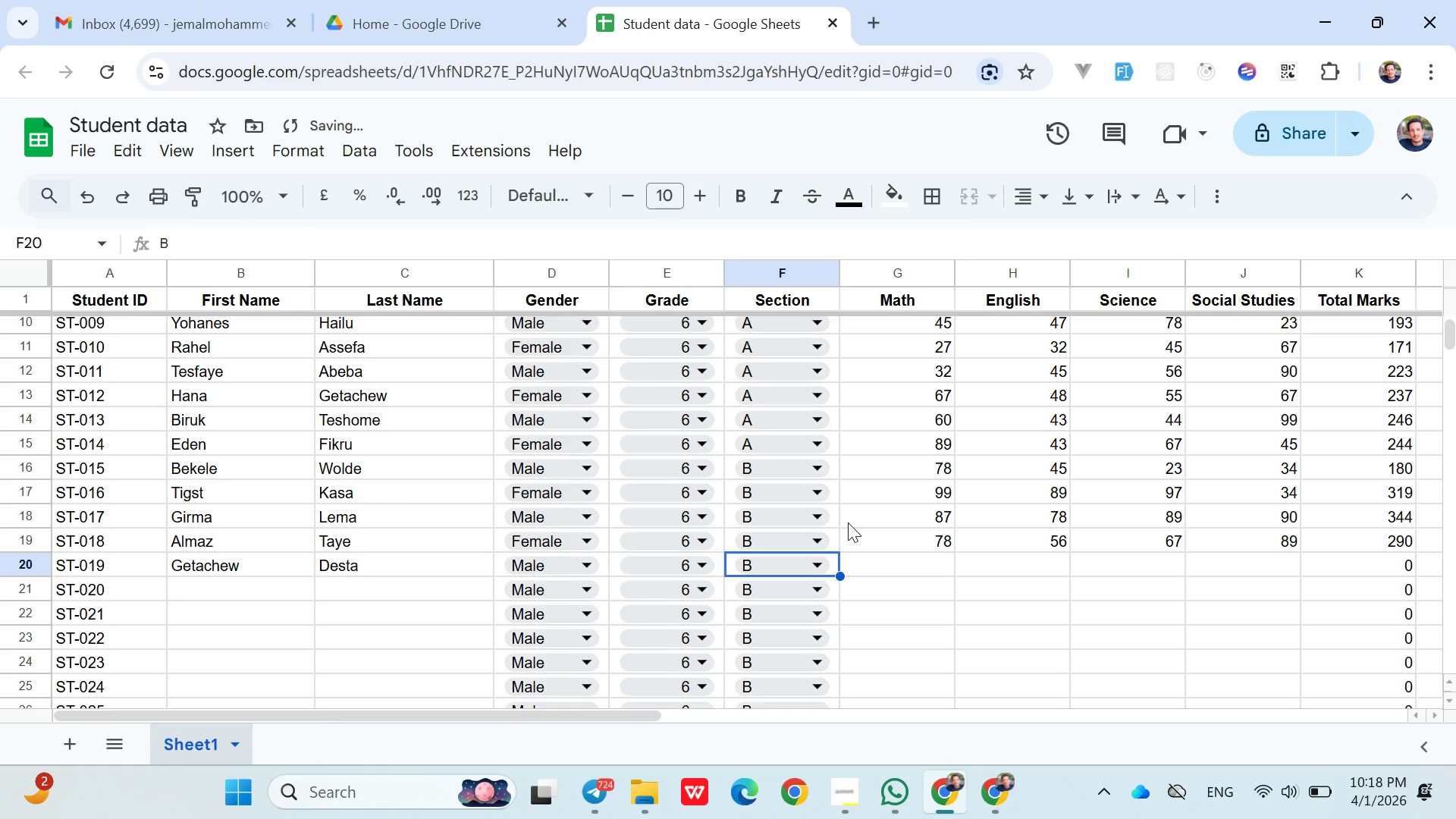 
key(ArrowRight)
 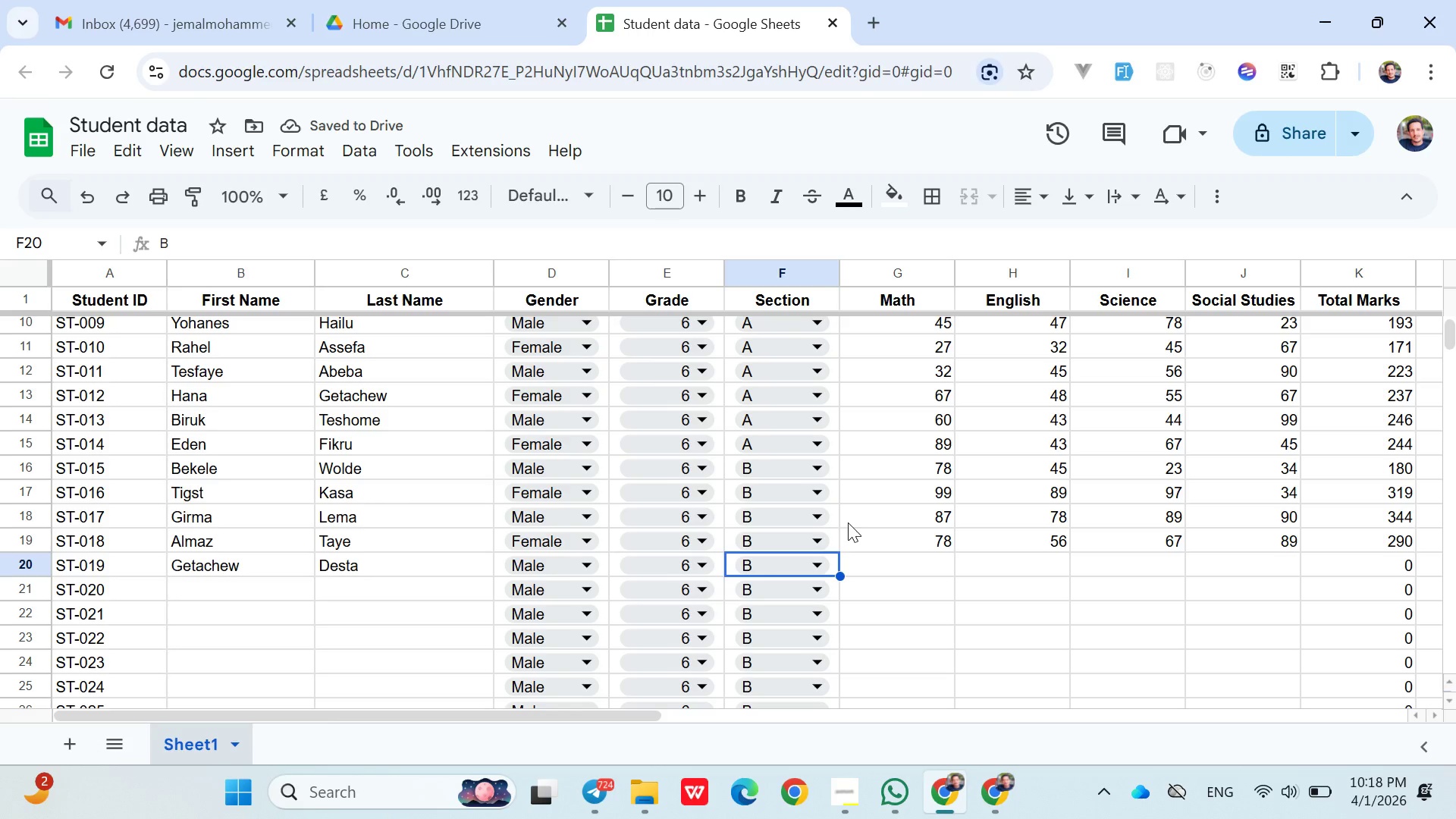 
key(ArrowRight)
 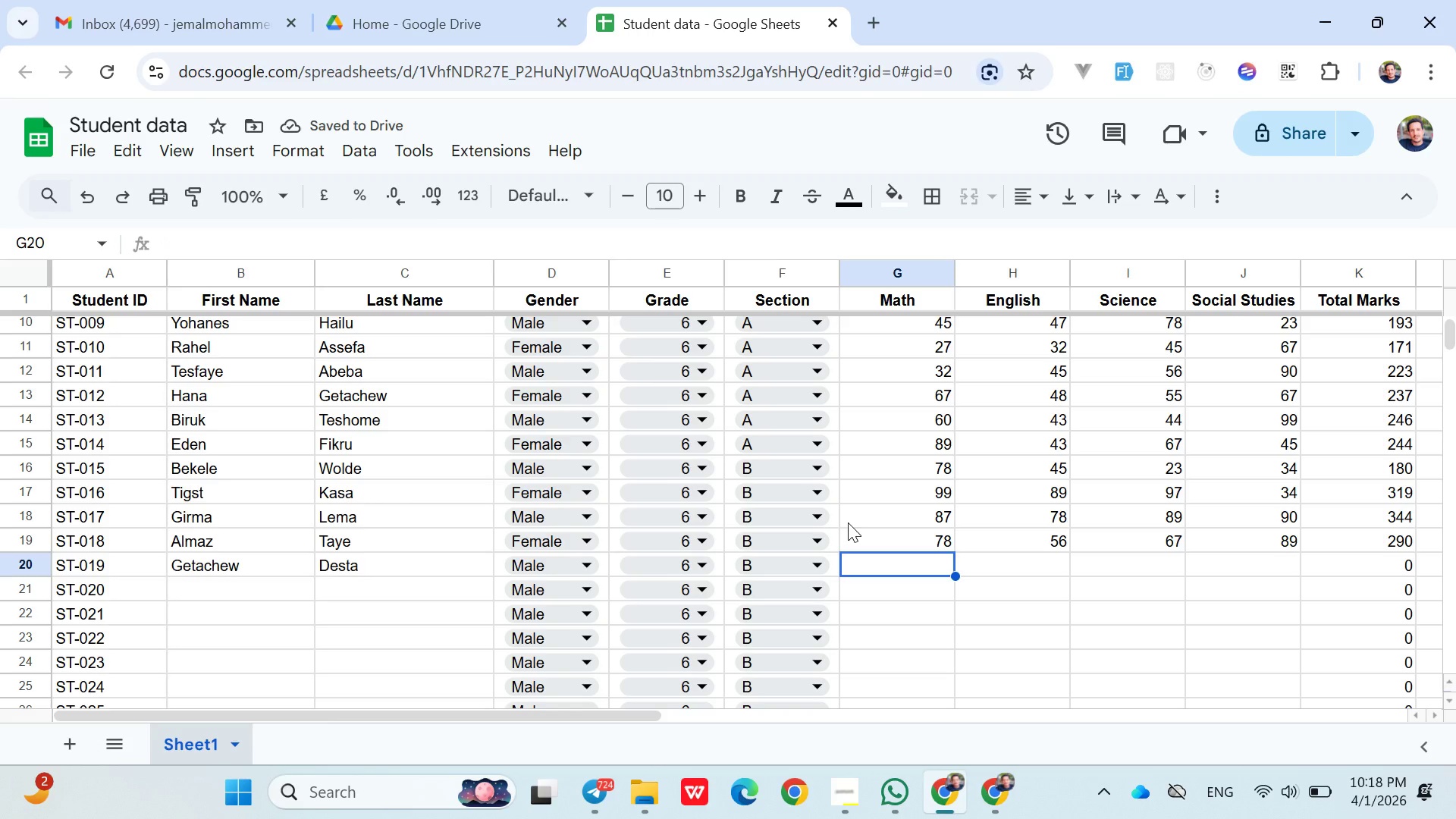 
type(34)
 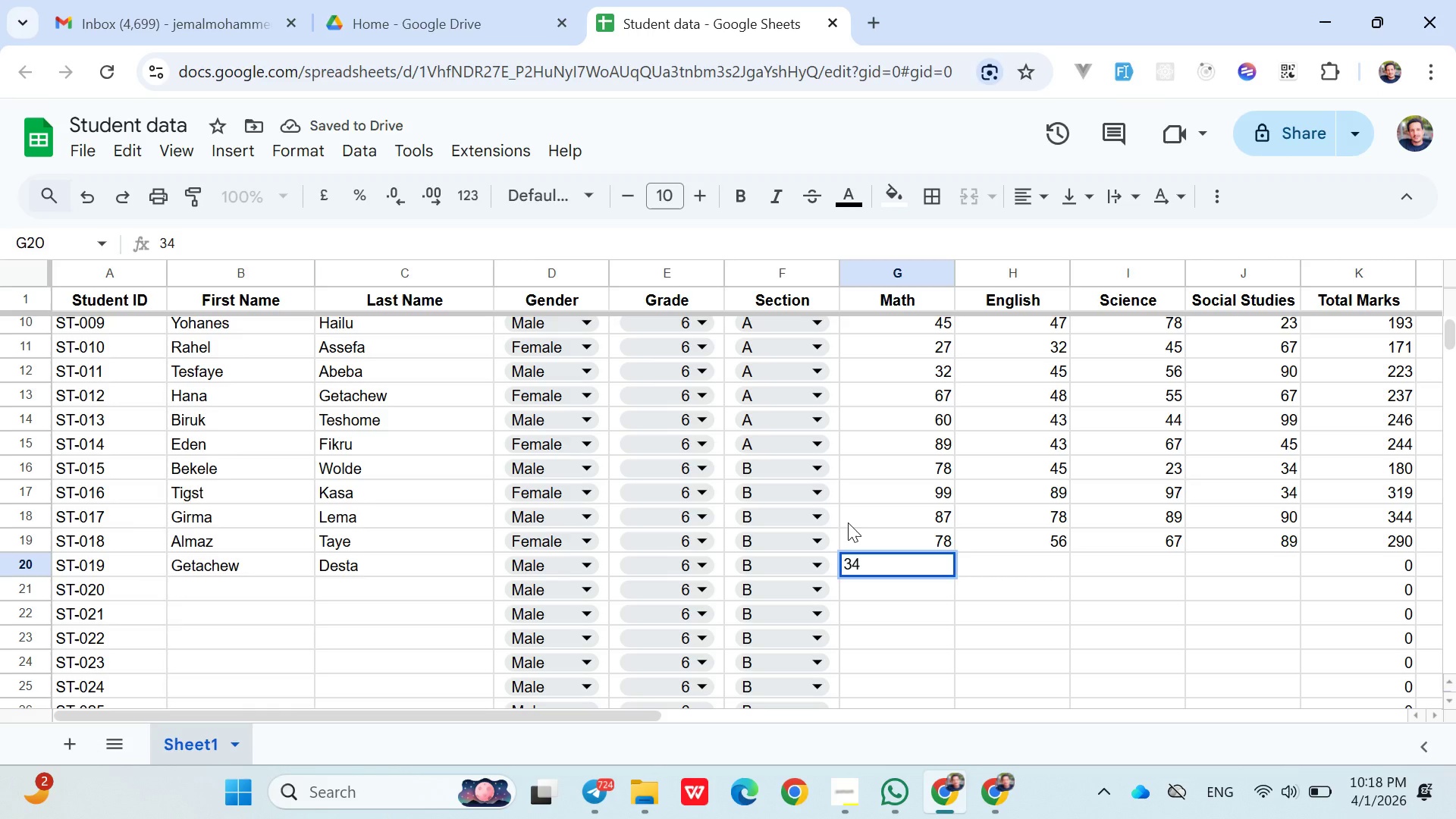 
key(ArrowRight)
 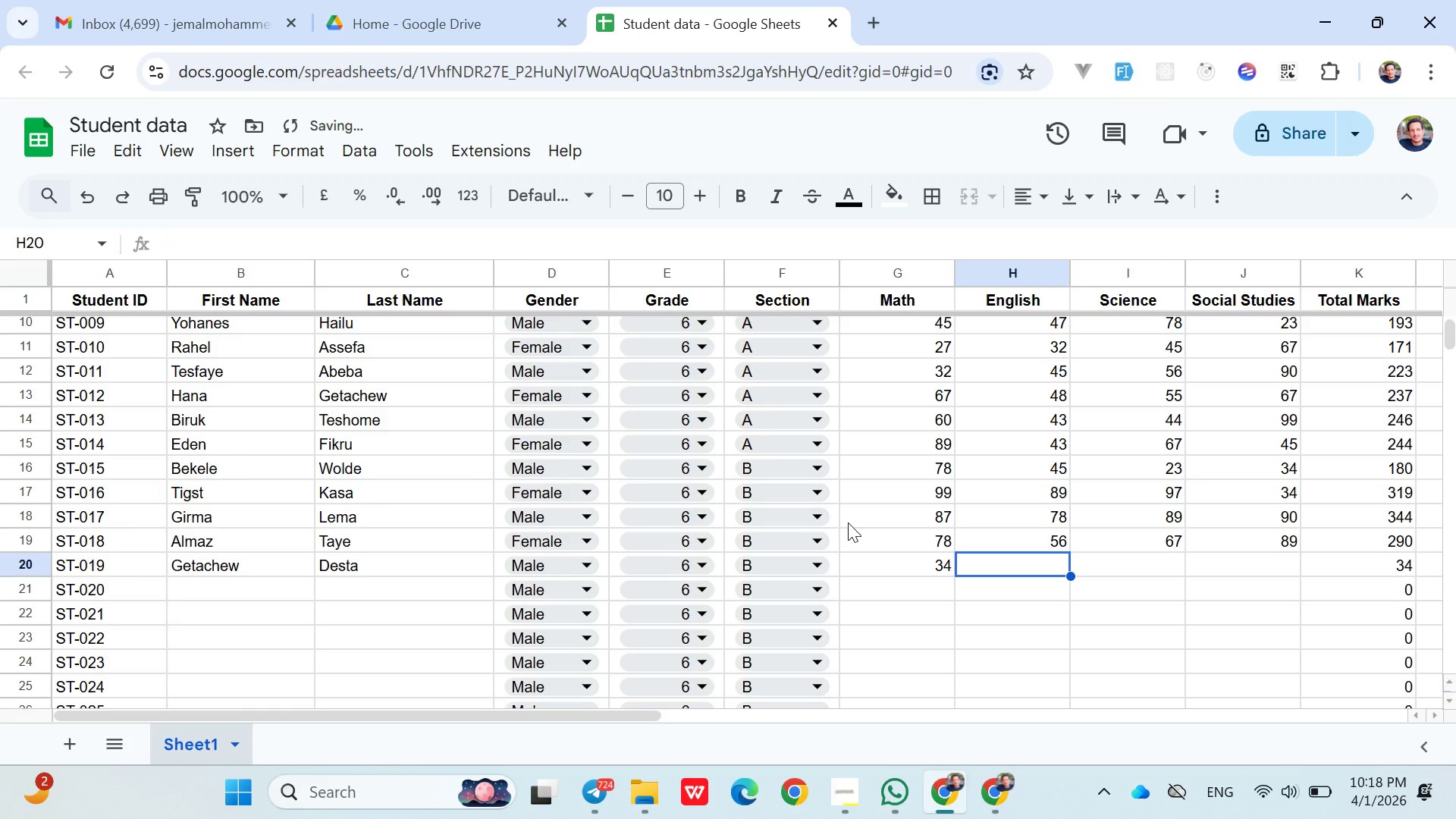 
type(45)
 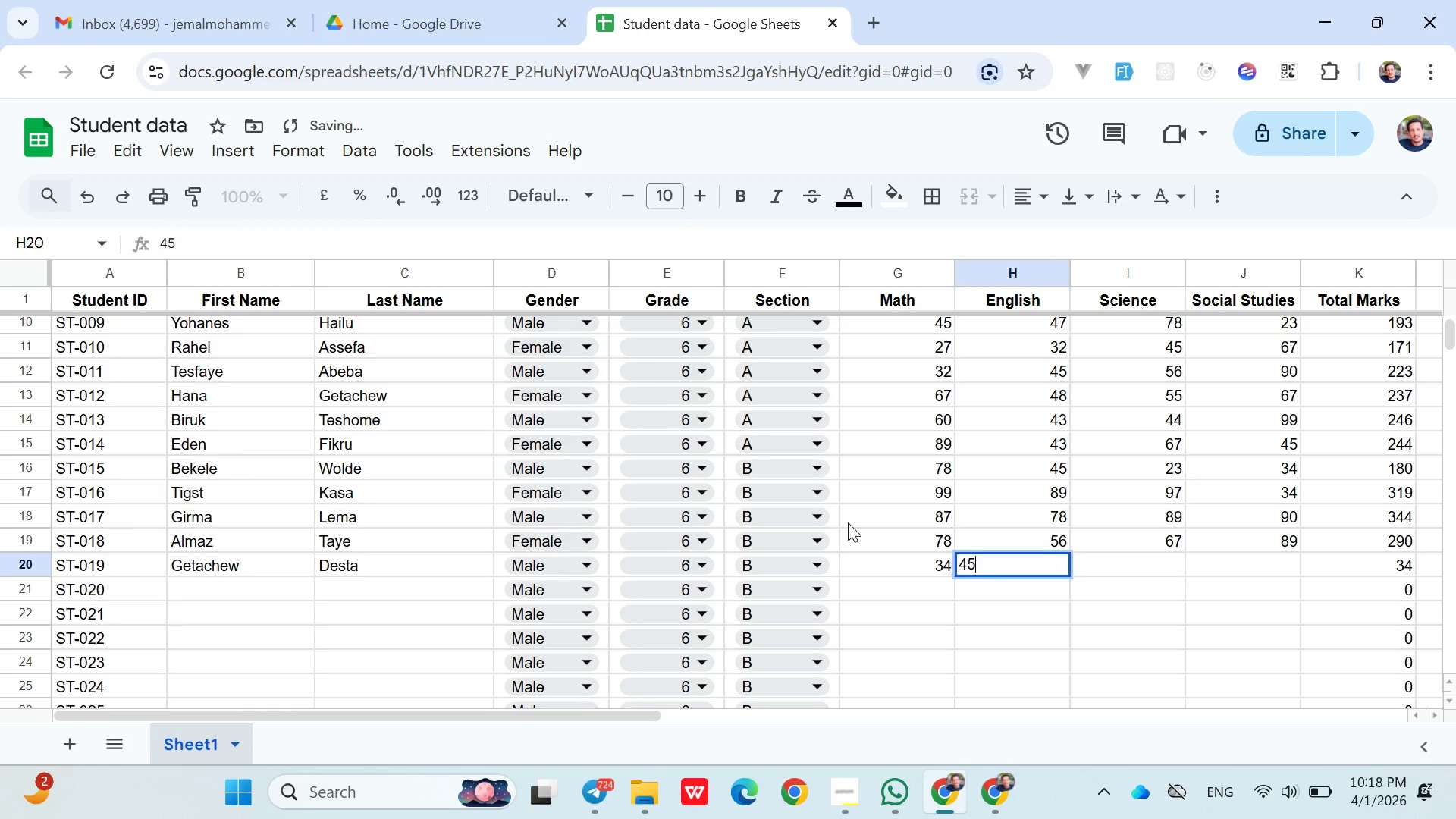 
key(ArrowRight)
 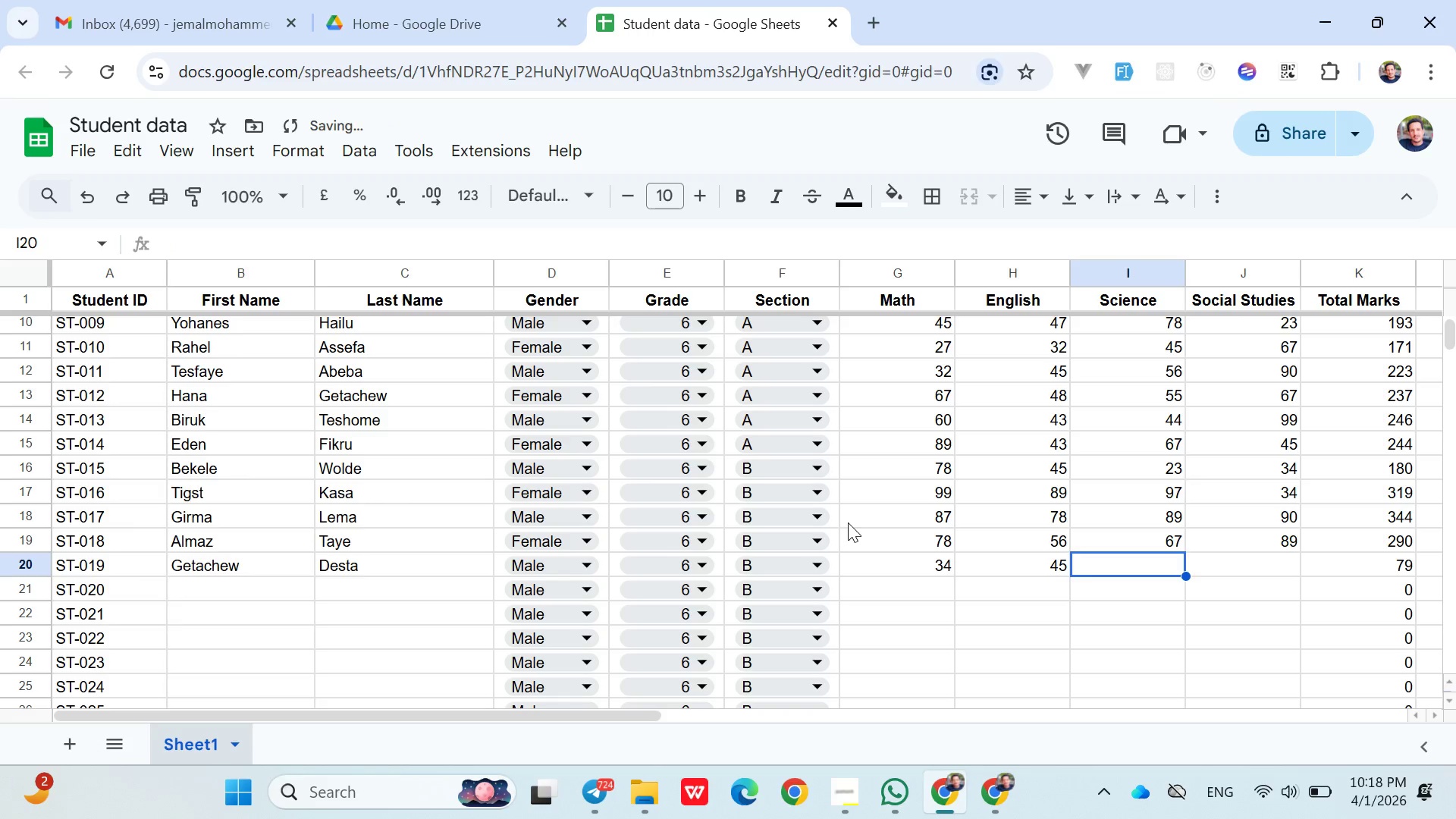 
type(56)
 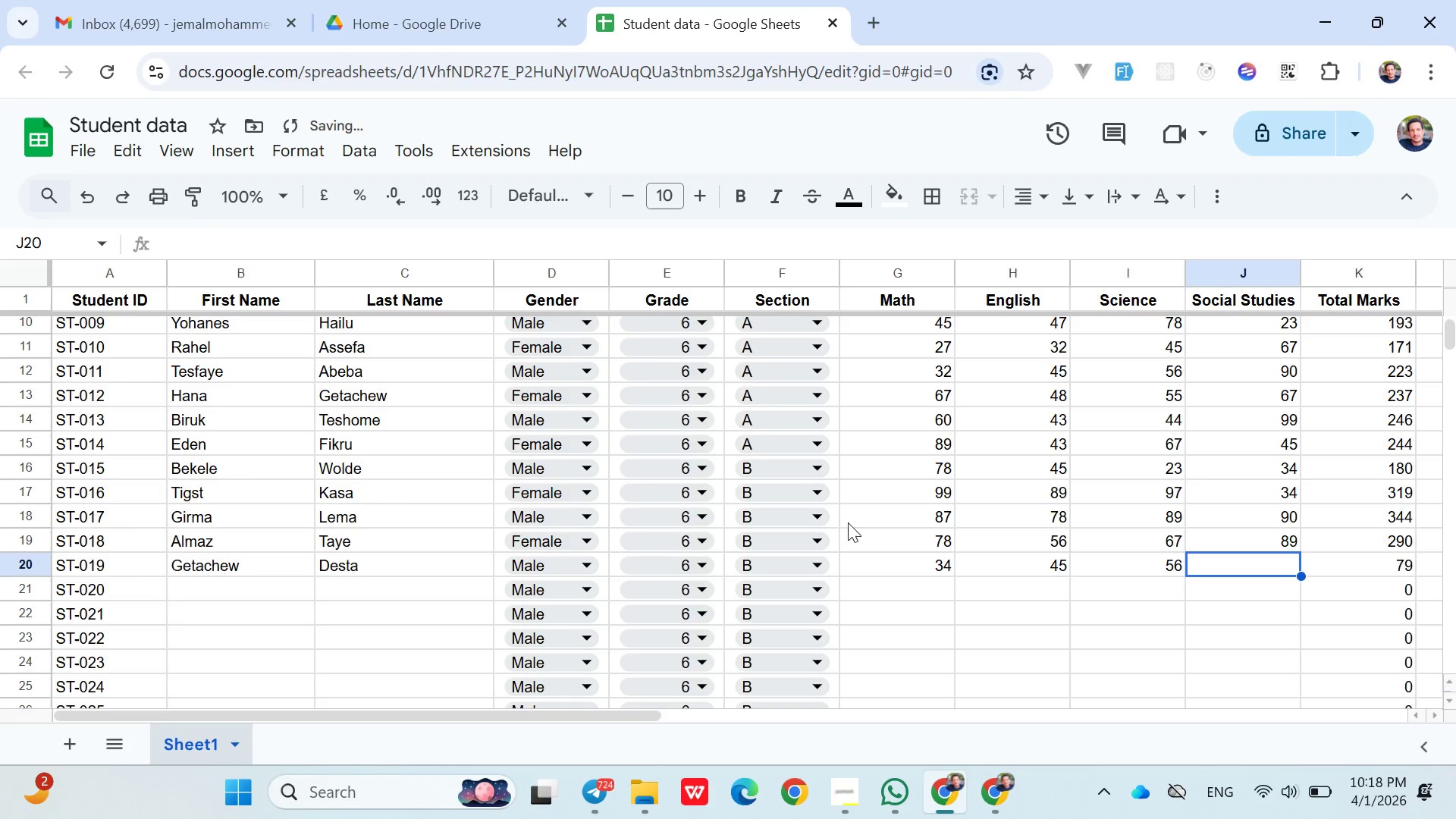 
key(ArrowRight)
 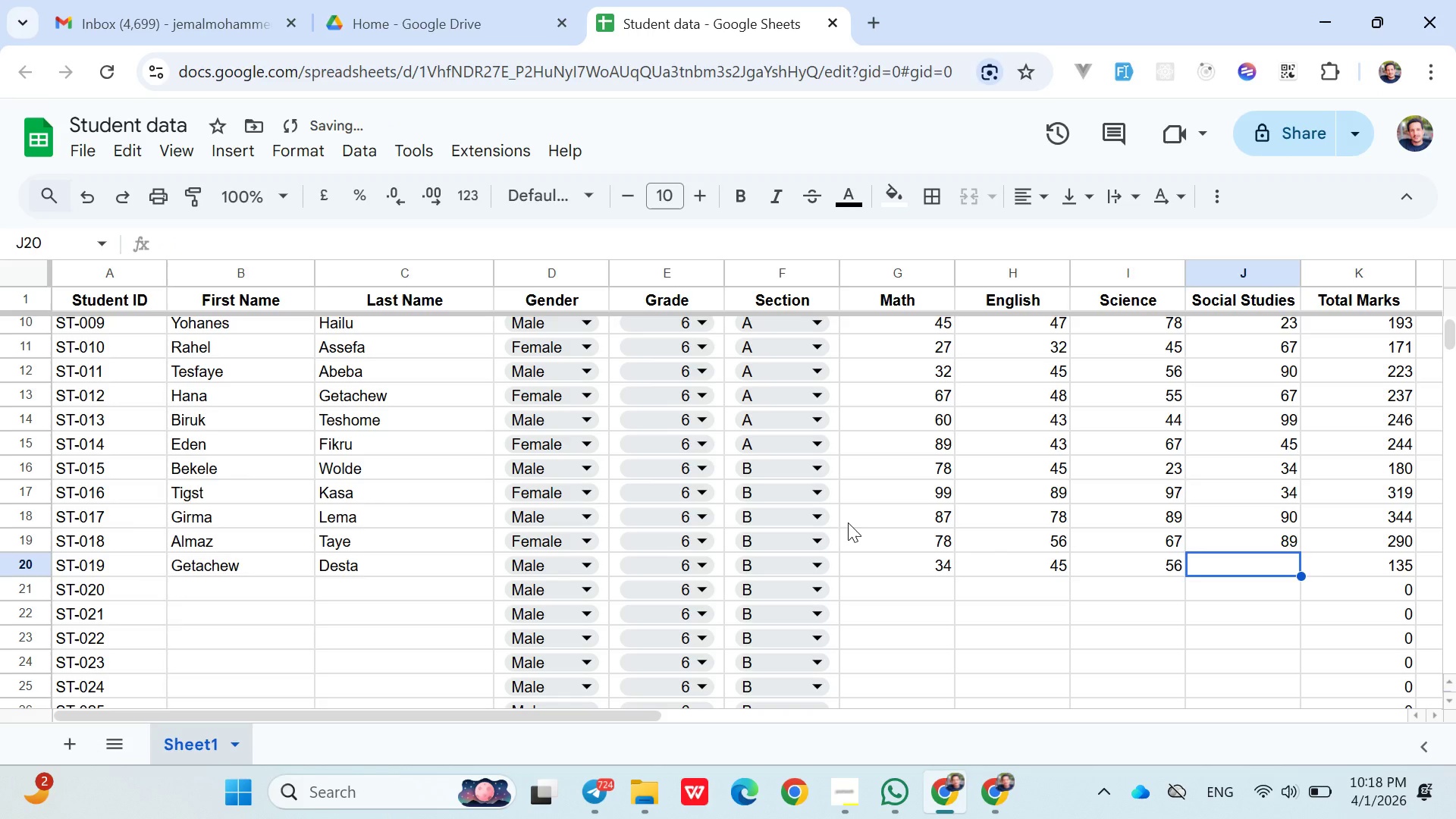 
type(23)
 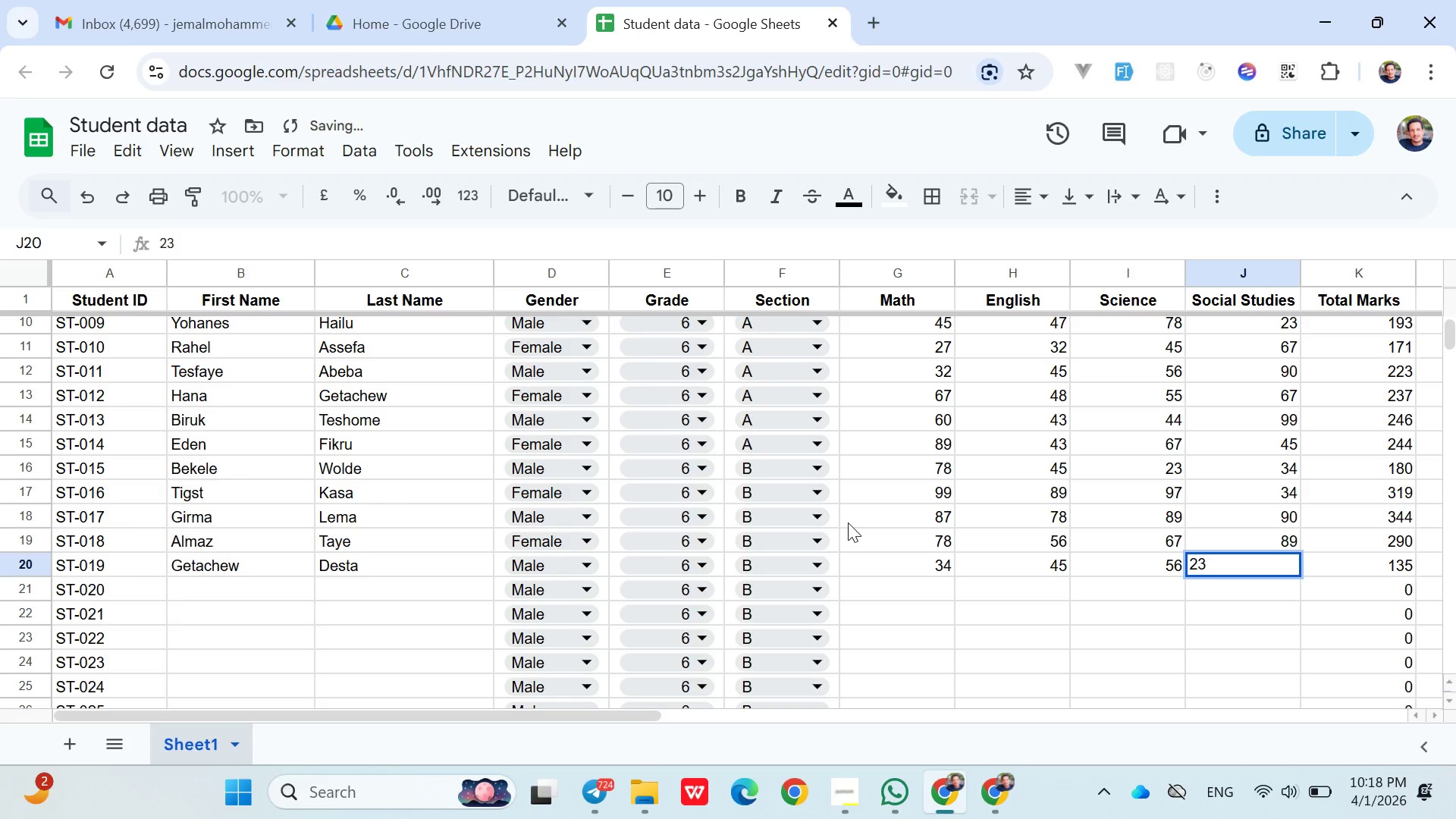 
key(ArrowRight)
 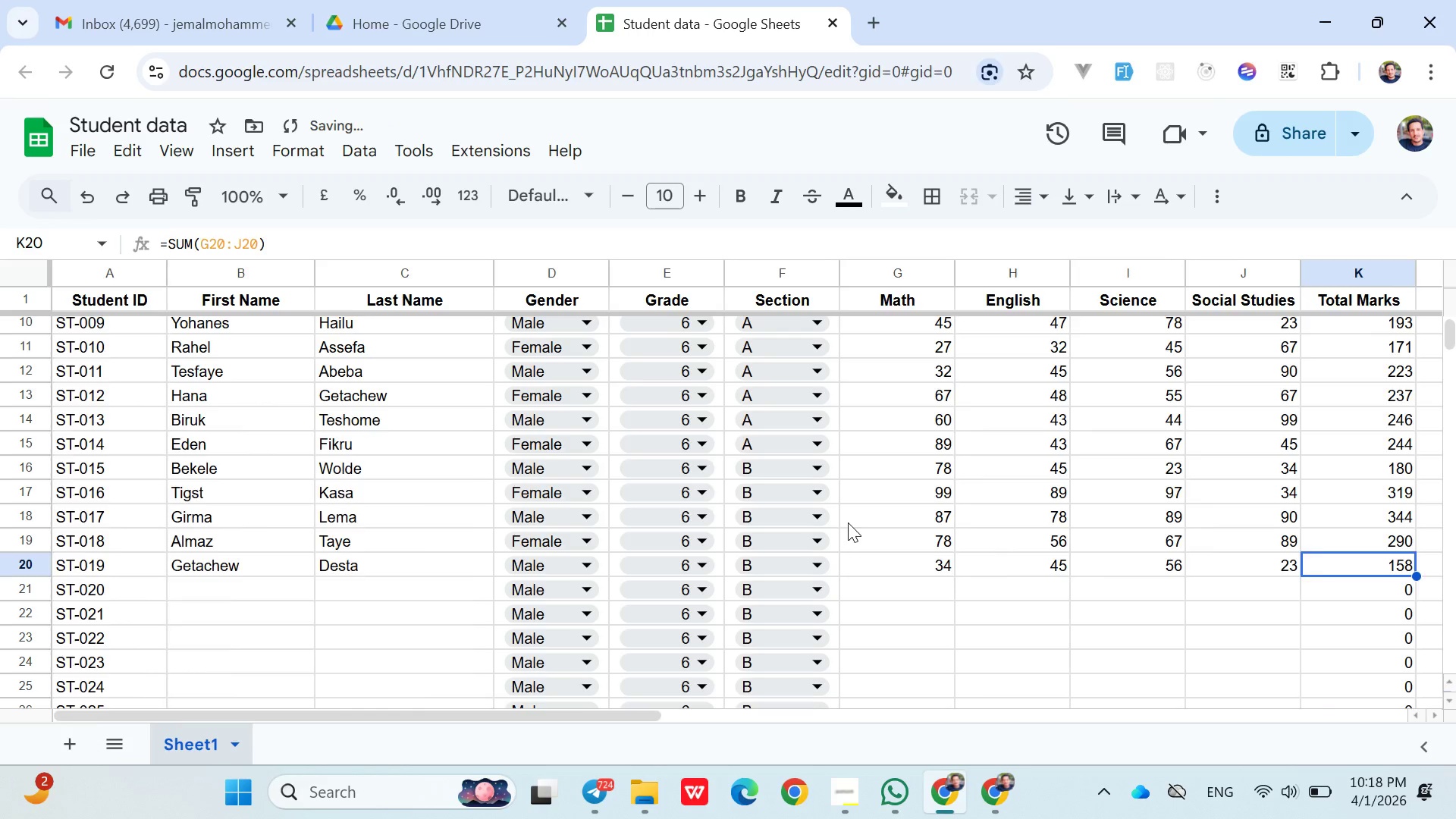 
key(ArrowRight)
 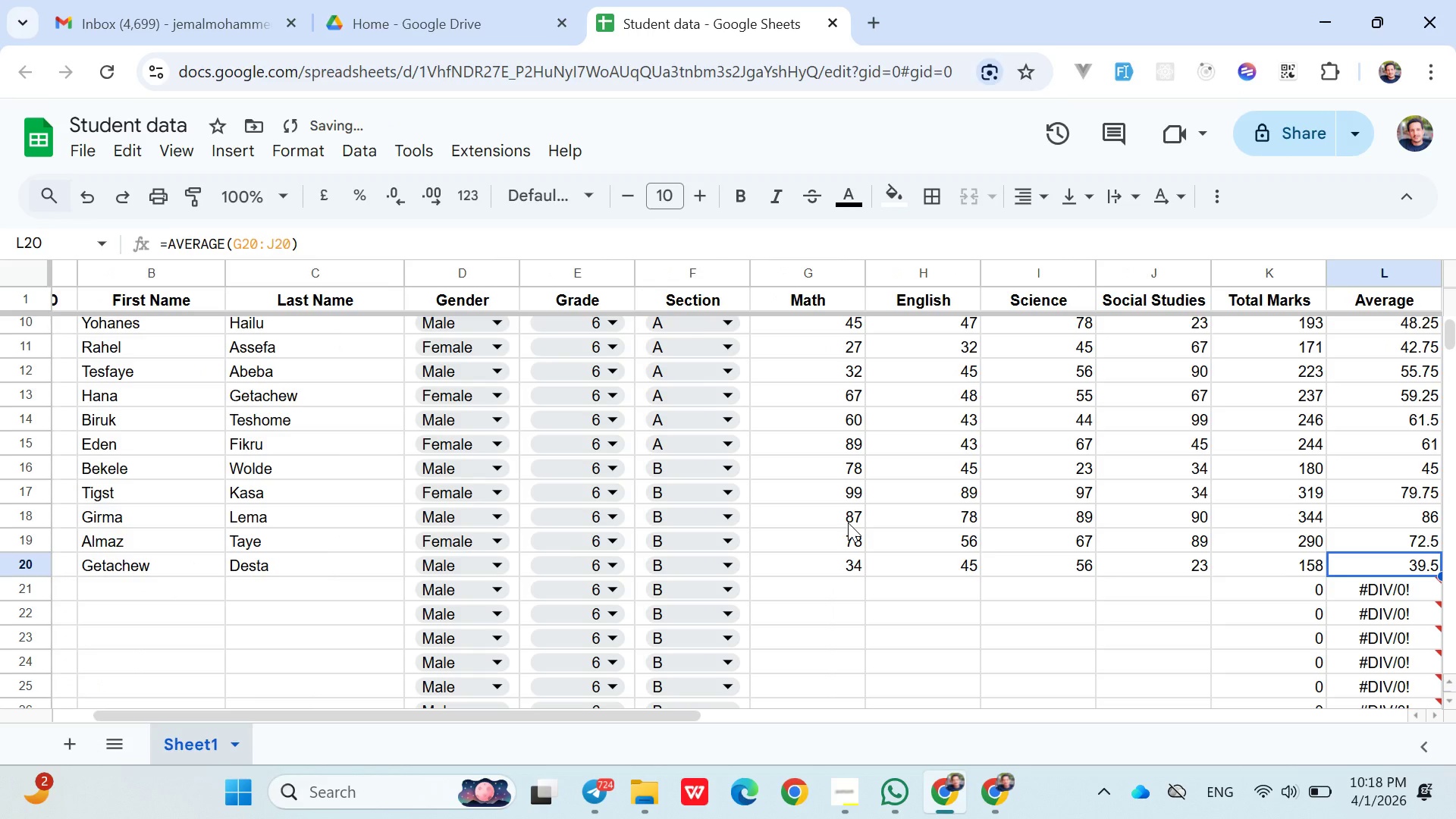 
key(ArrowRight)
 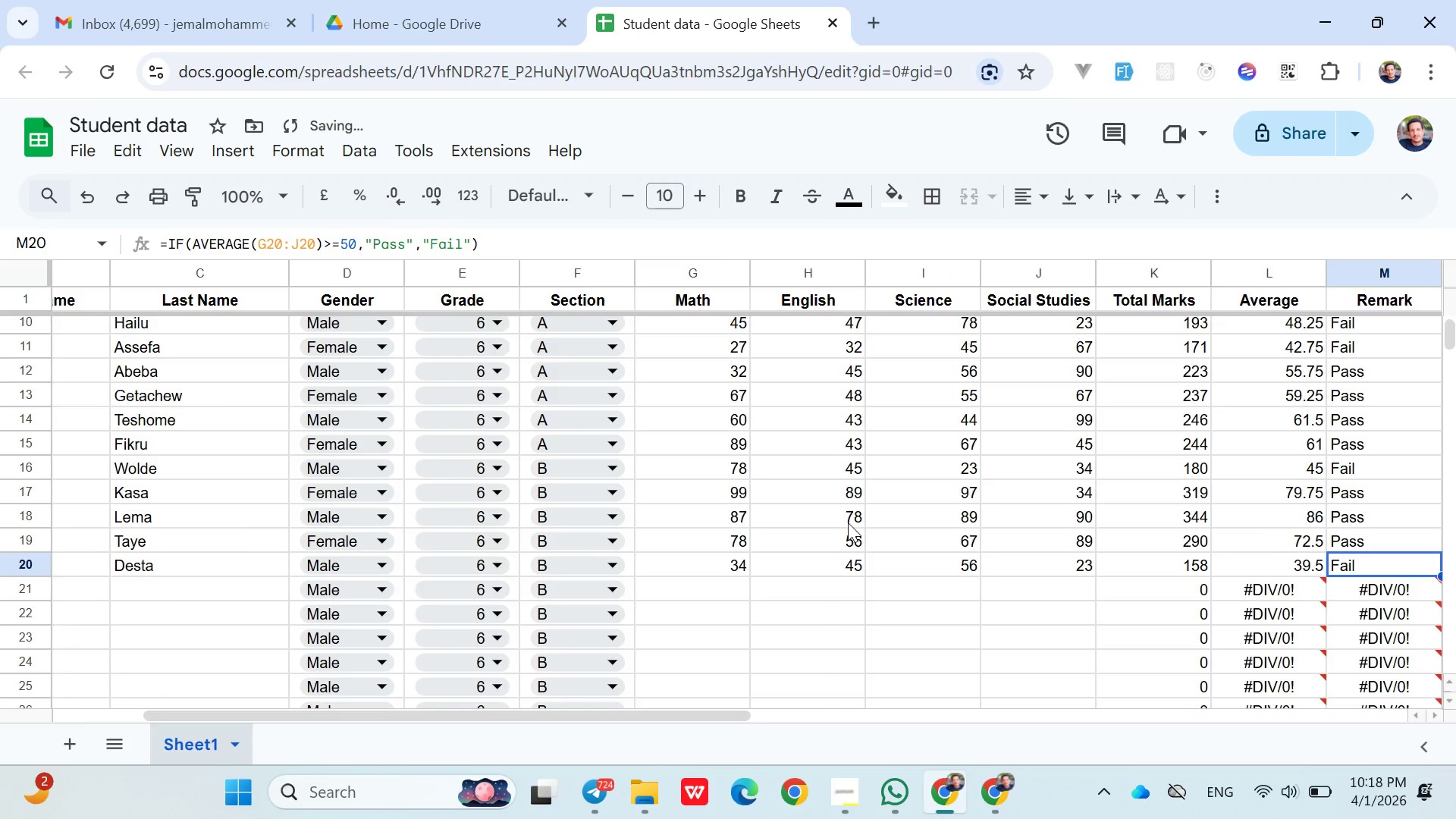 
key(ArrowDown)
 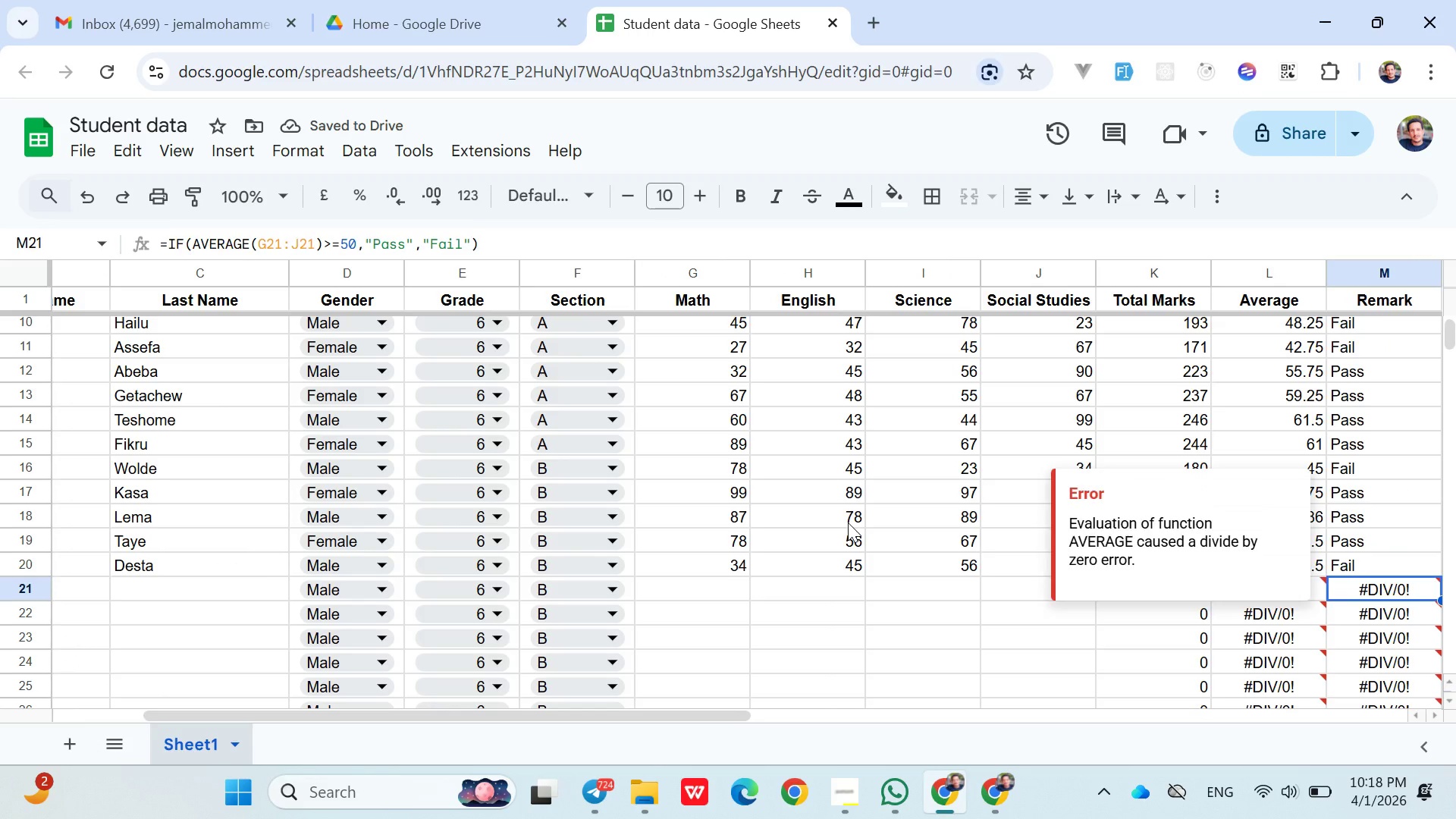 
hold_key(key=ArrowLeft, duration=0.59)
 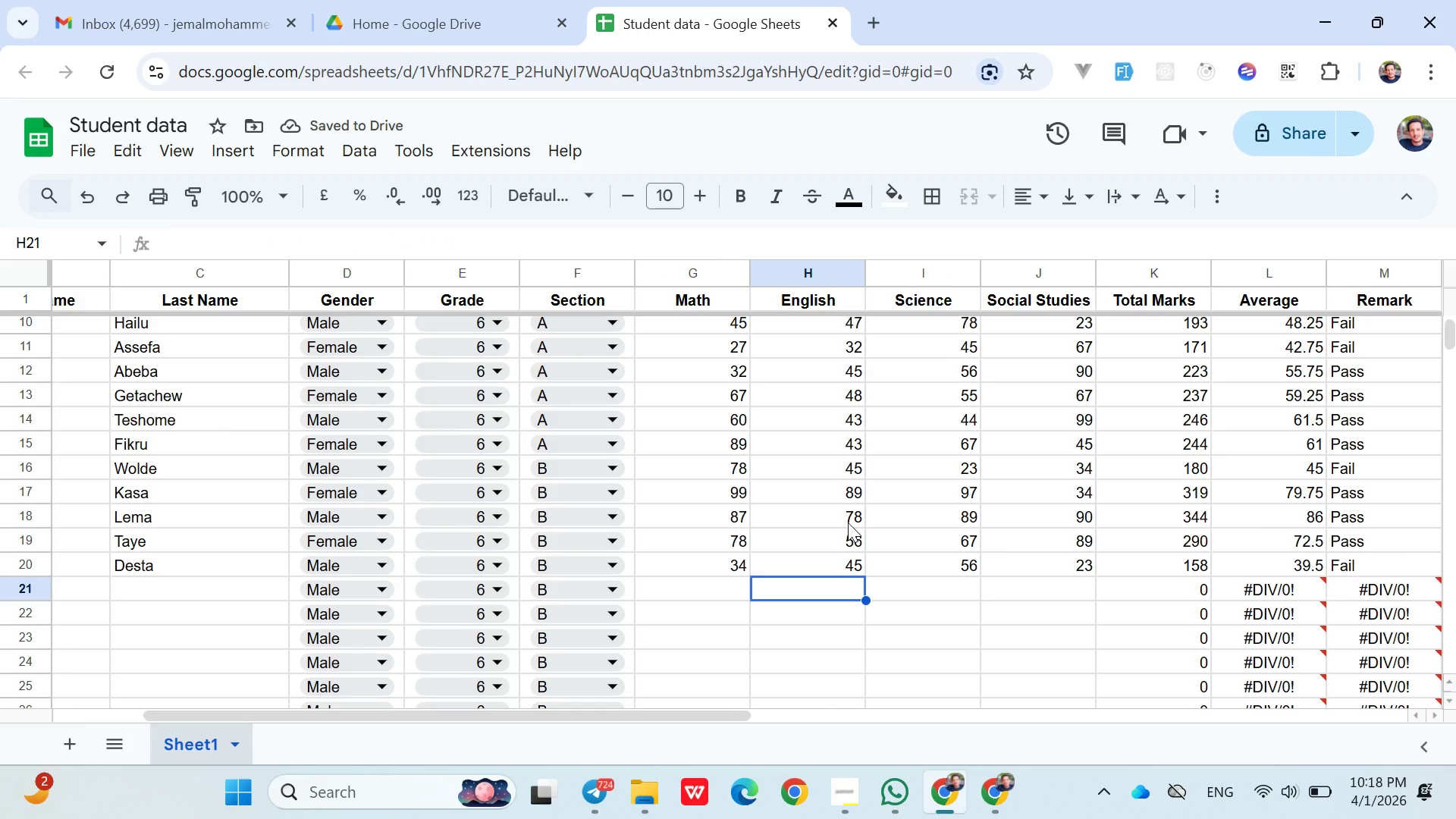 
hold_key(key=ArrowLeft, duration=1.0)
 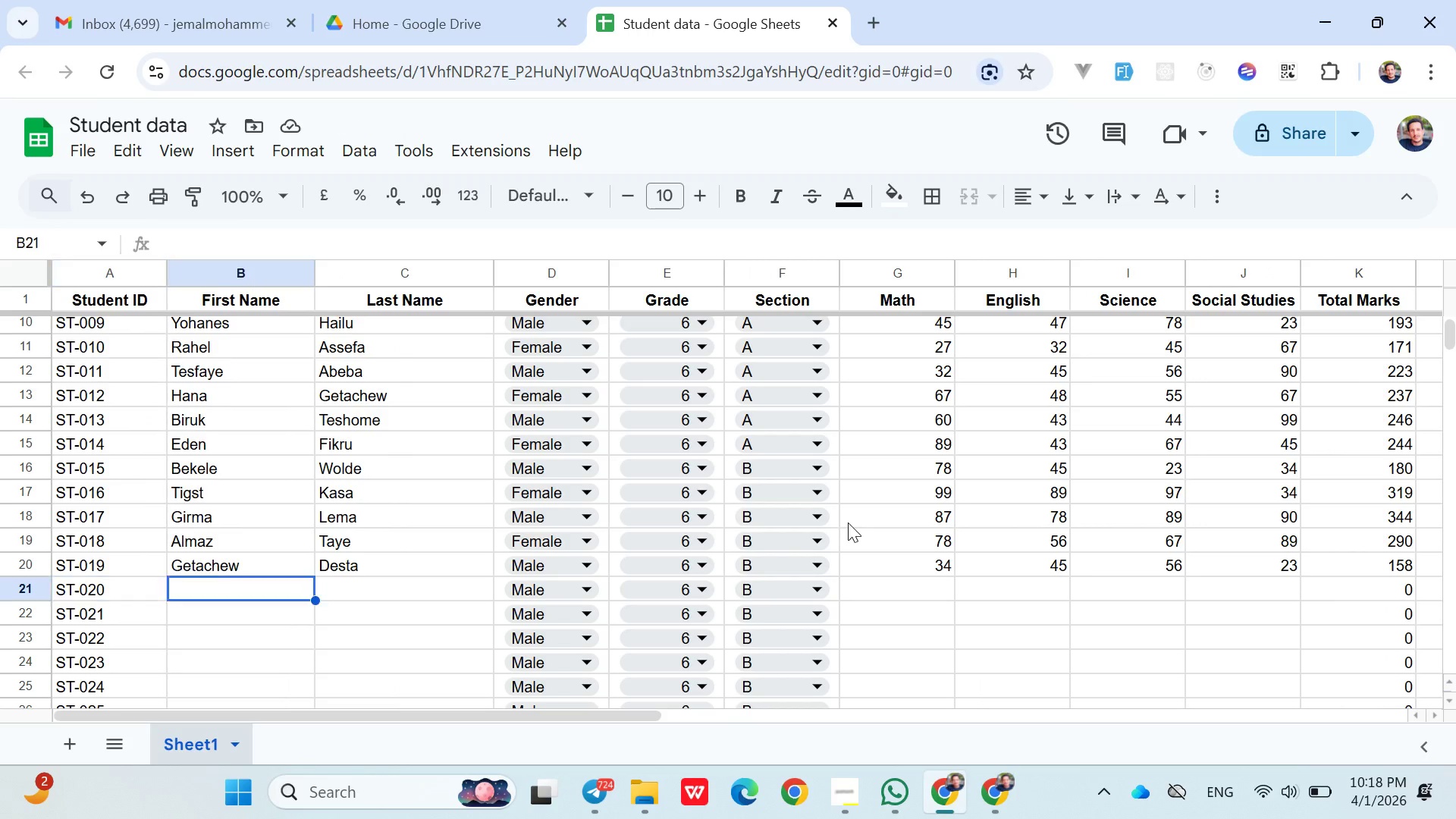 
key(ArrowRight)
 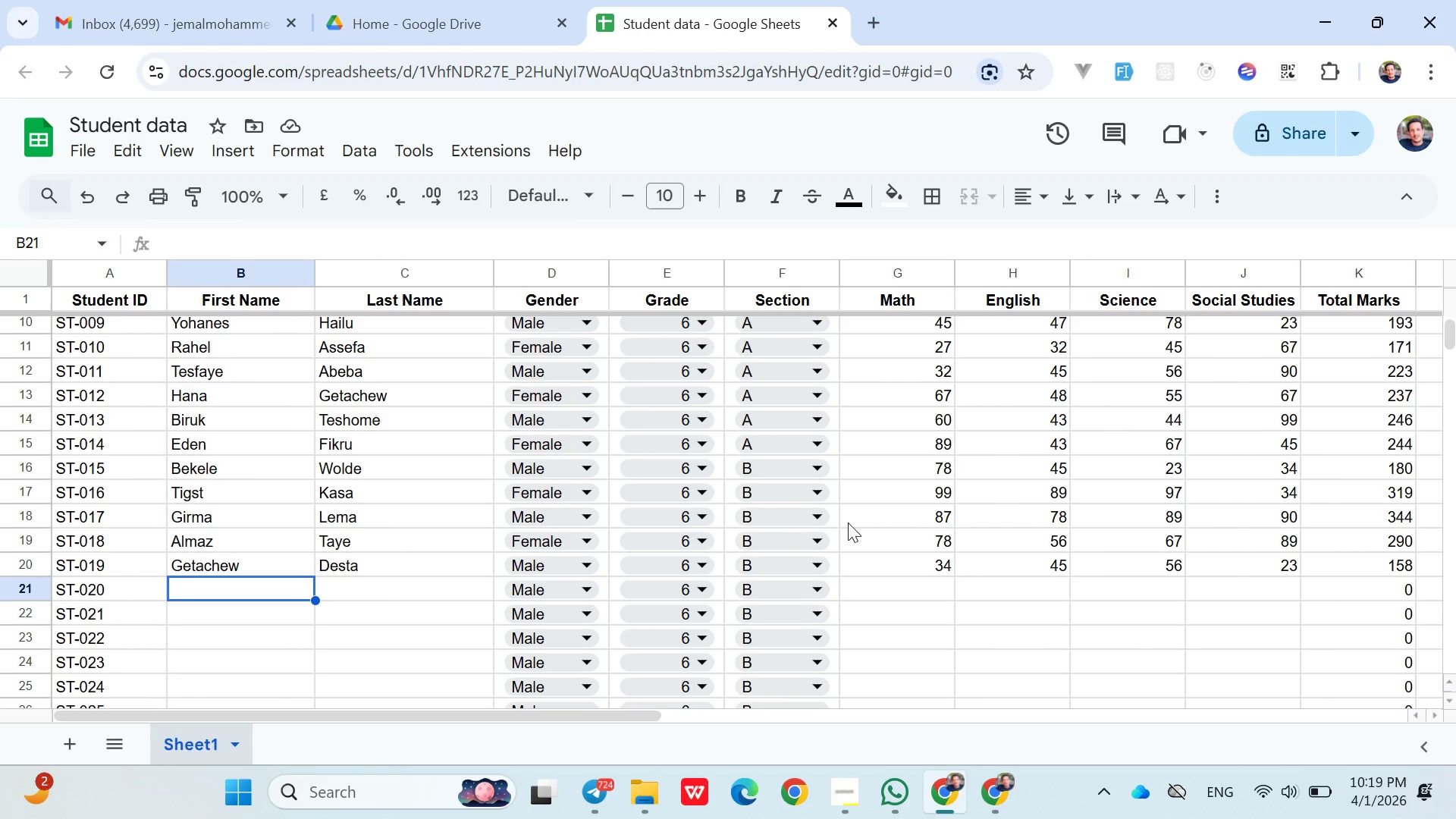 
type(Saba)
 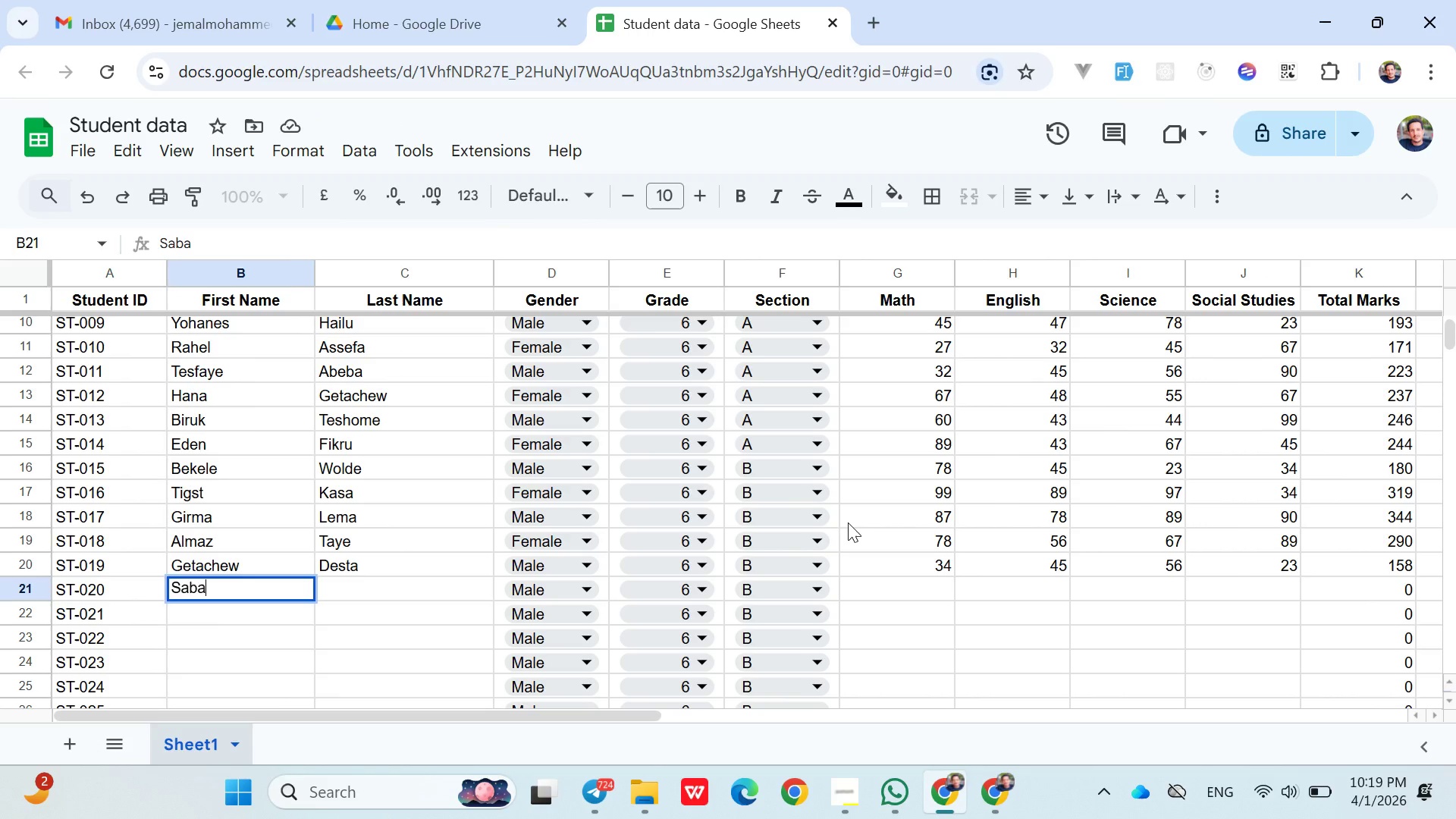 
key(ArrowRight)
 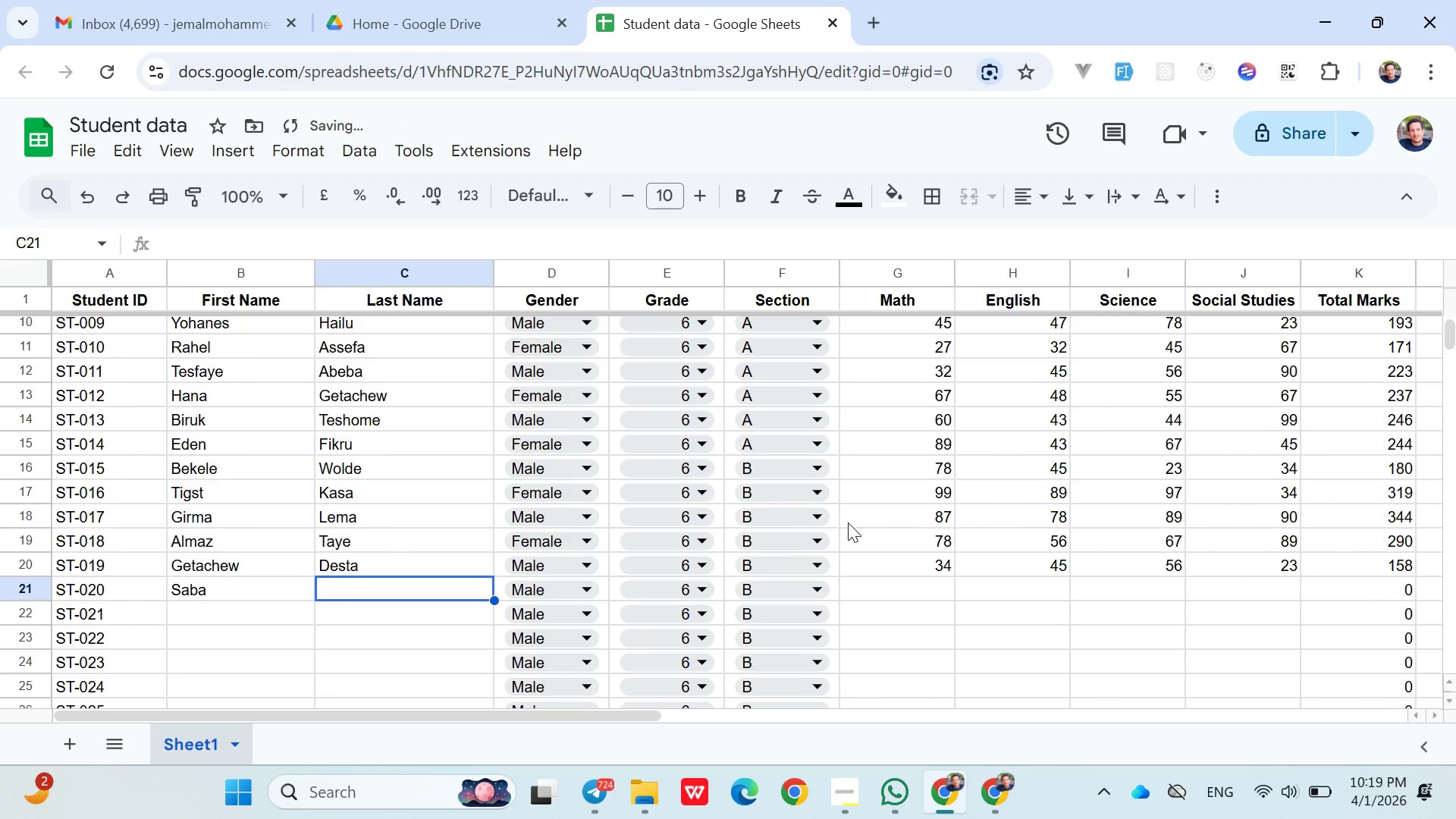 
type(Endale)
 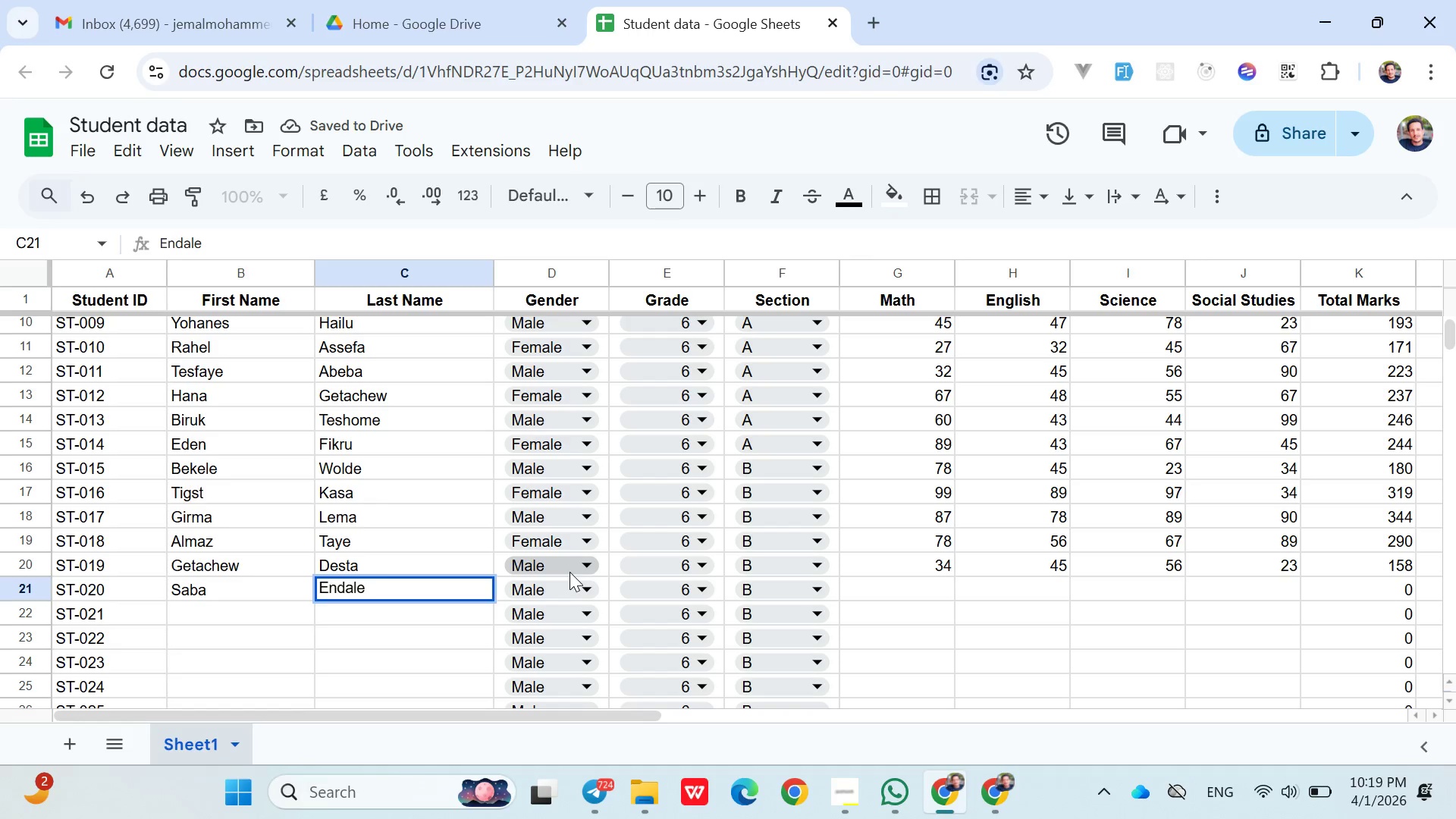 
left_click([573, 581])
 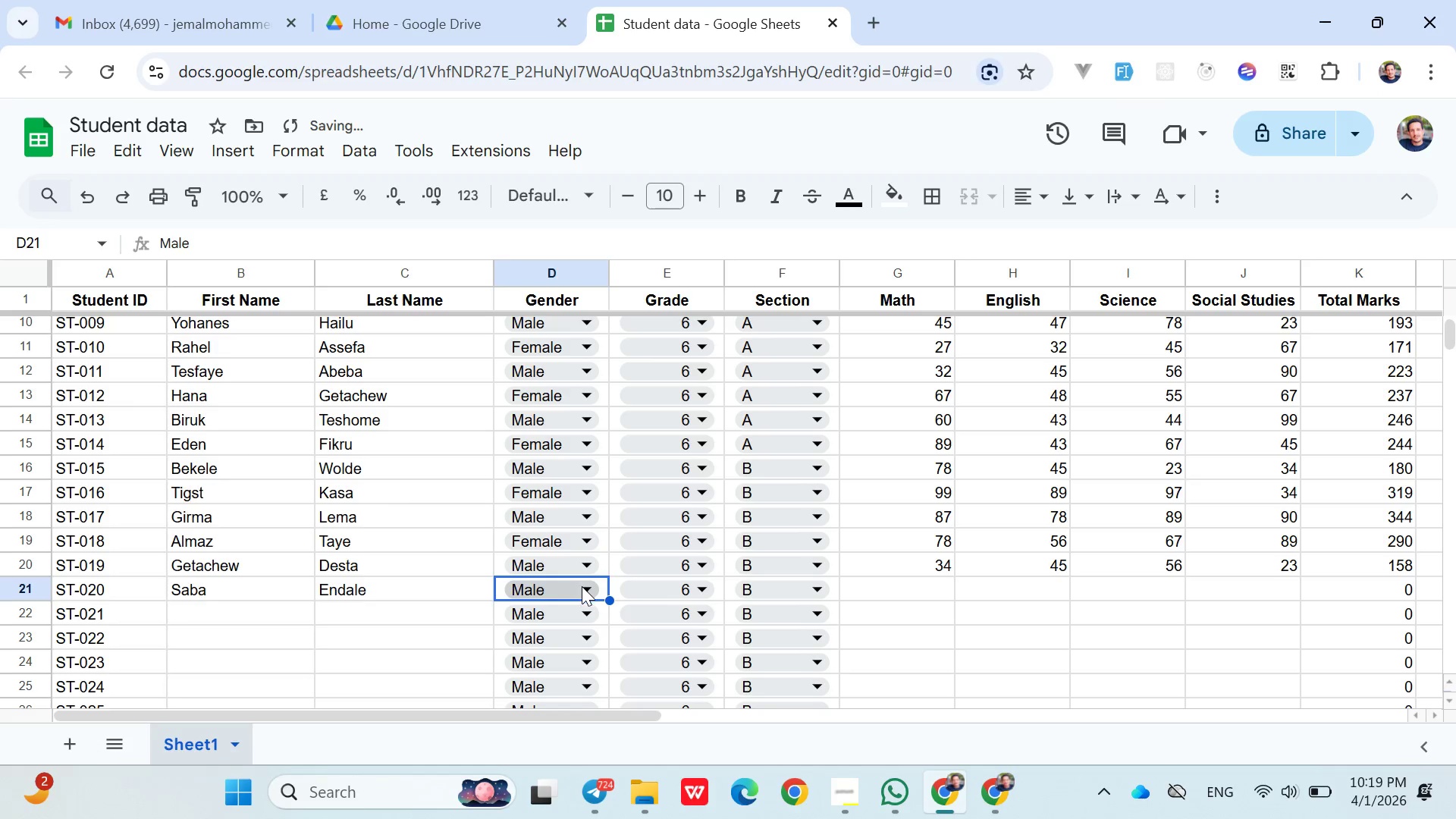 
left_click([588, 591])
 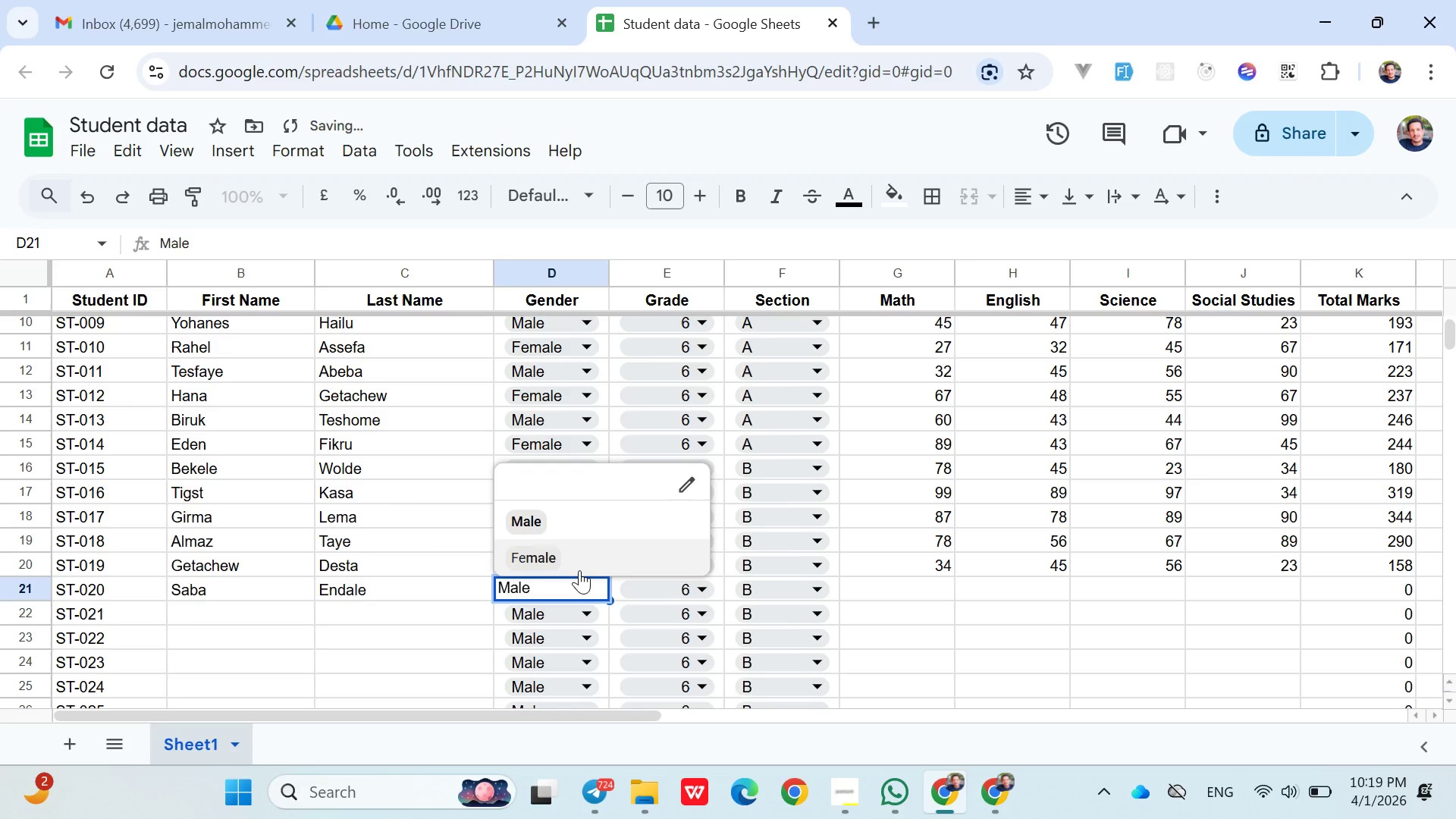 
left_click([579, 570])
 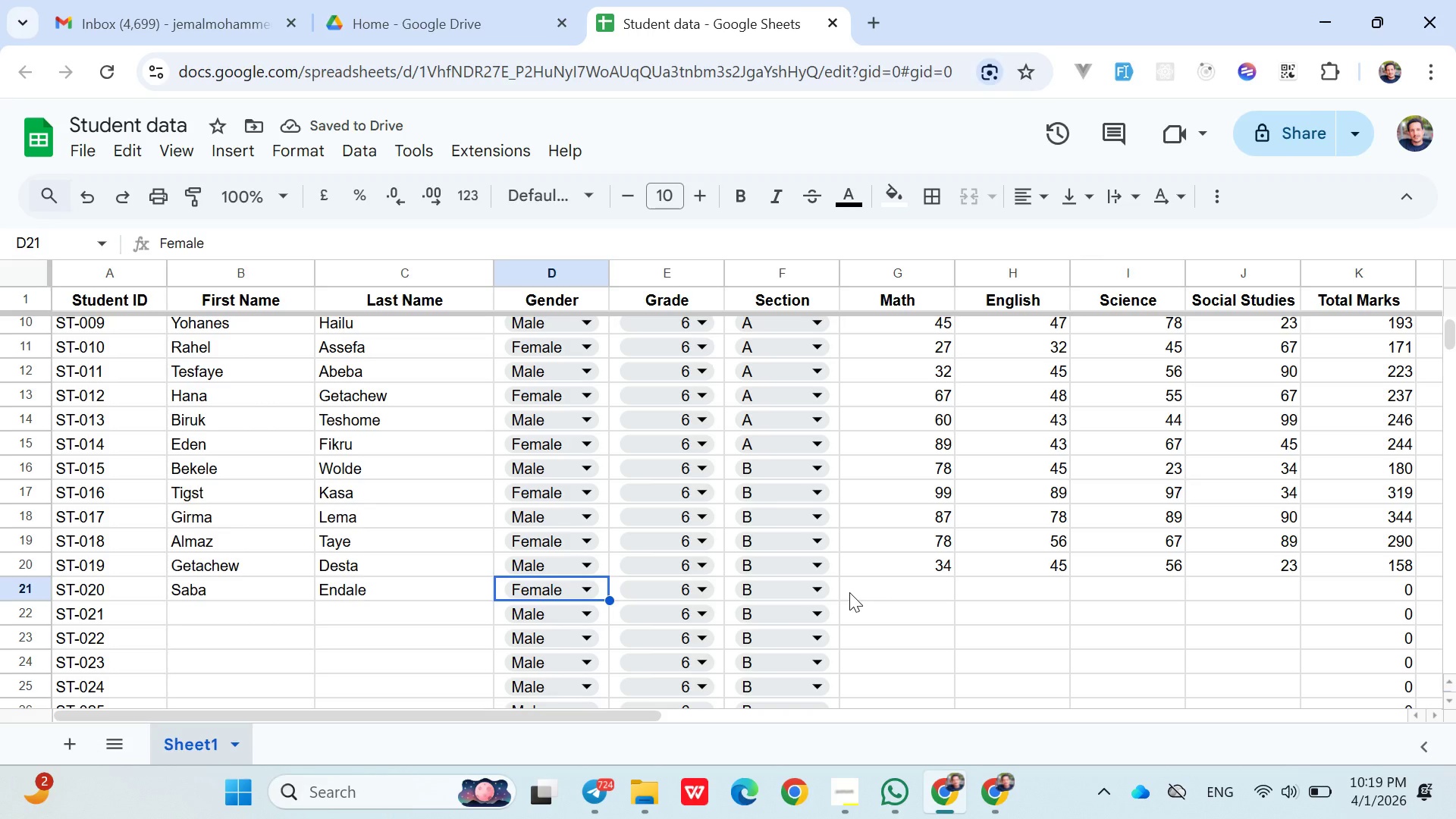 
left_click([849, 592])
 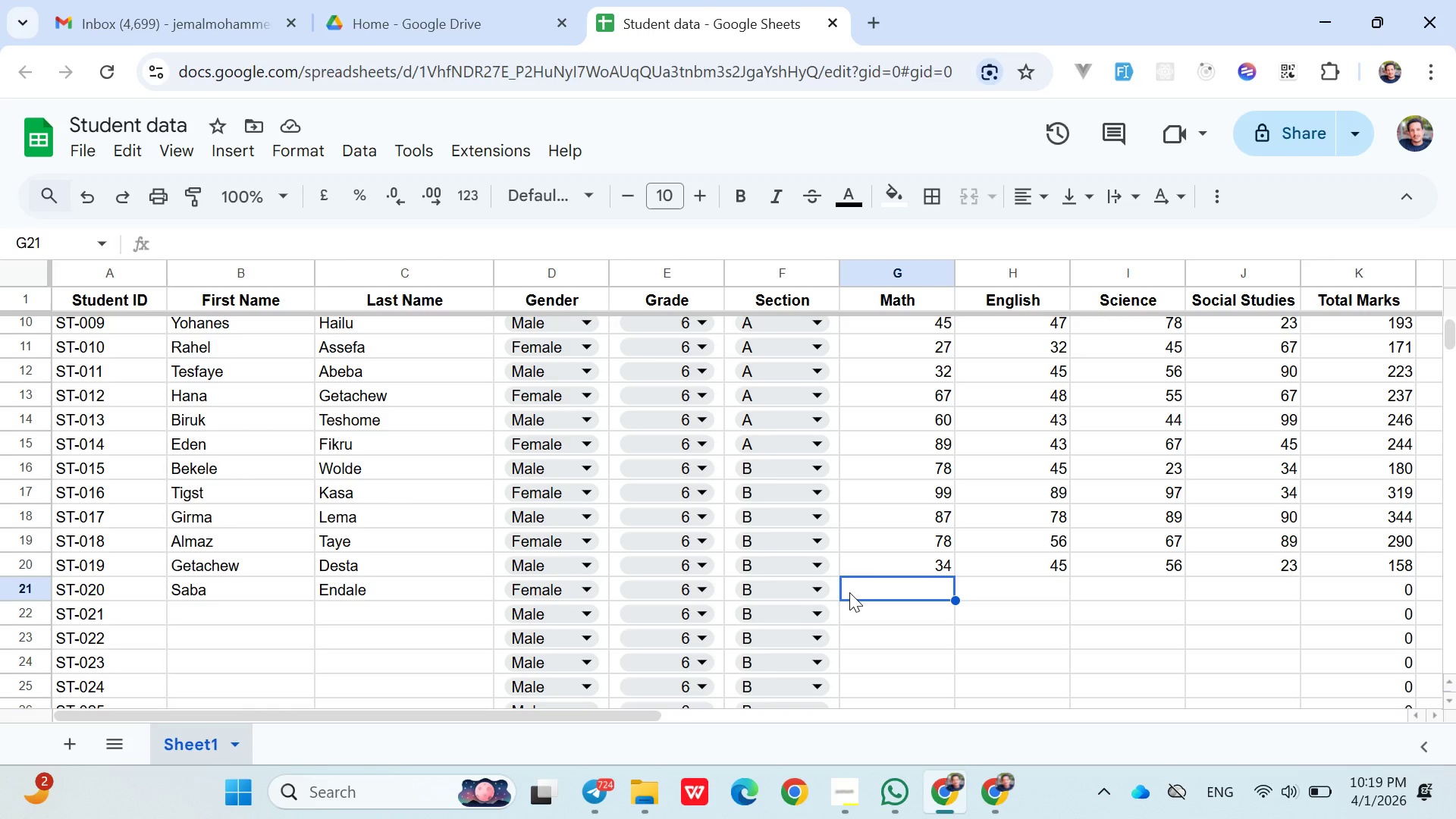 
type(78)
 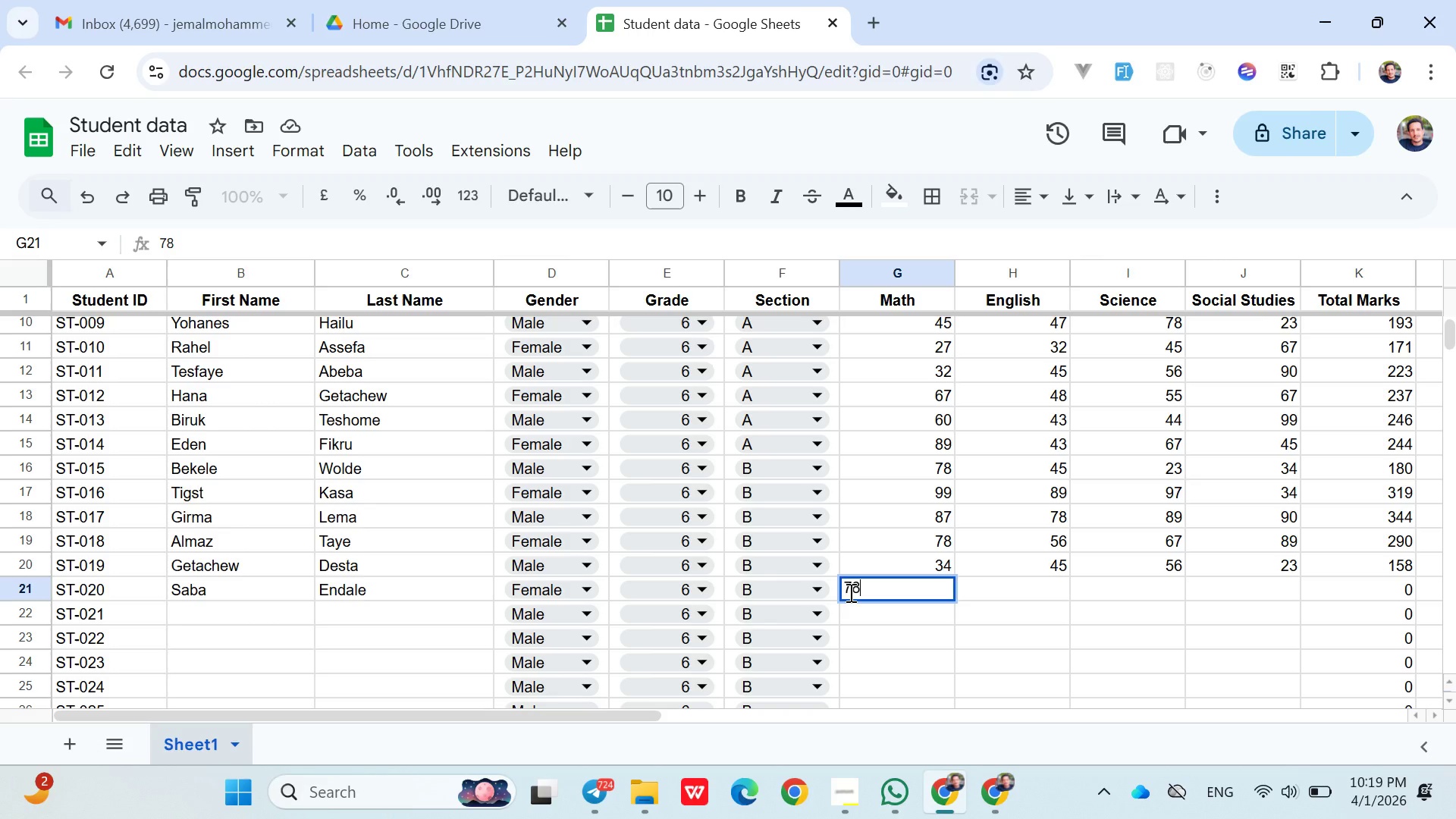 
key(ArrowRight)
 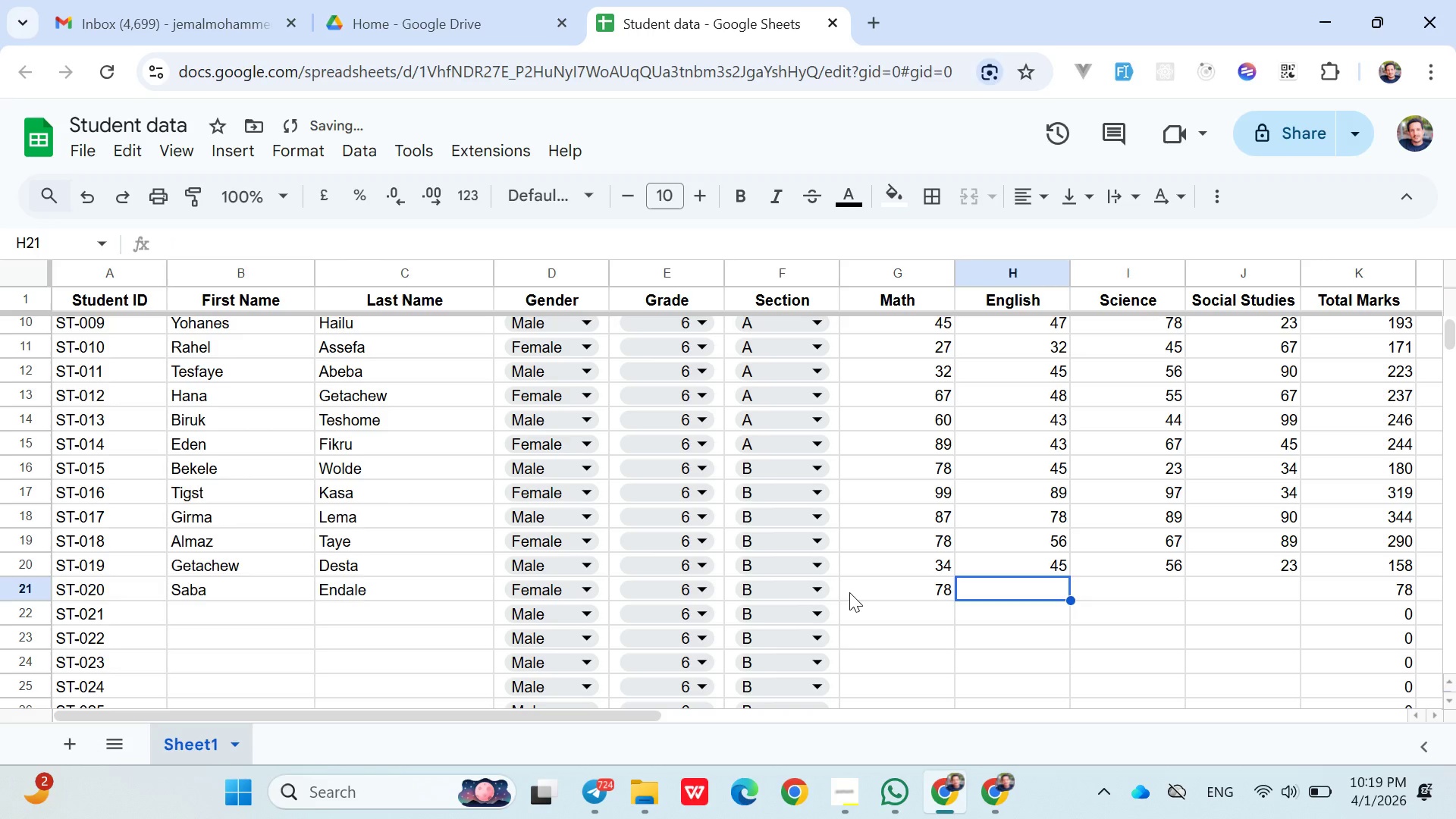 
type(77)
 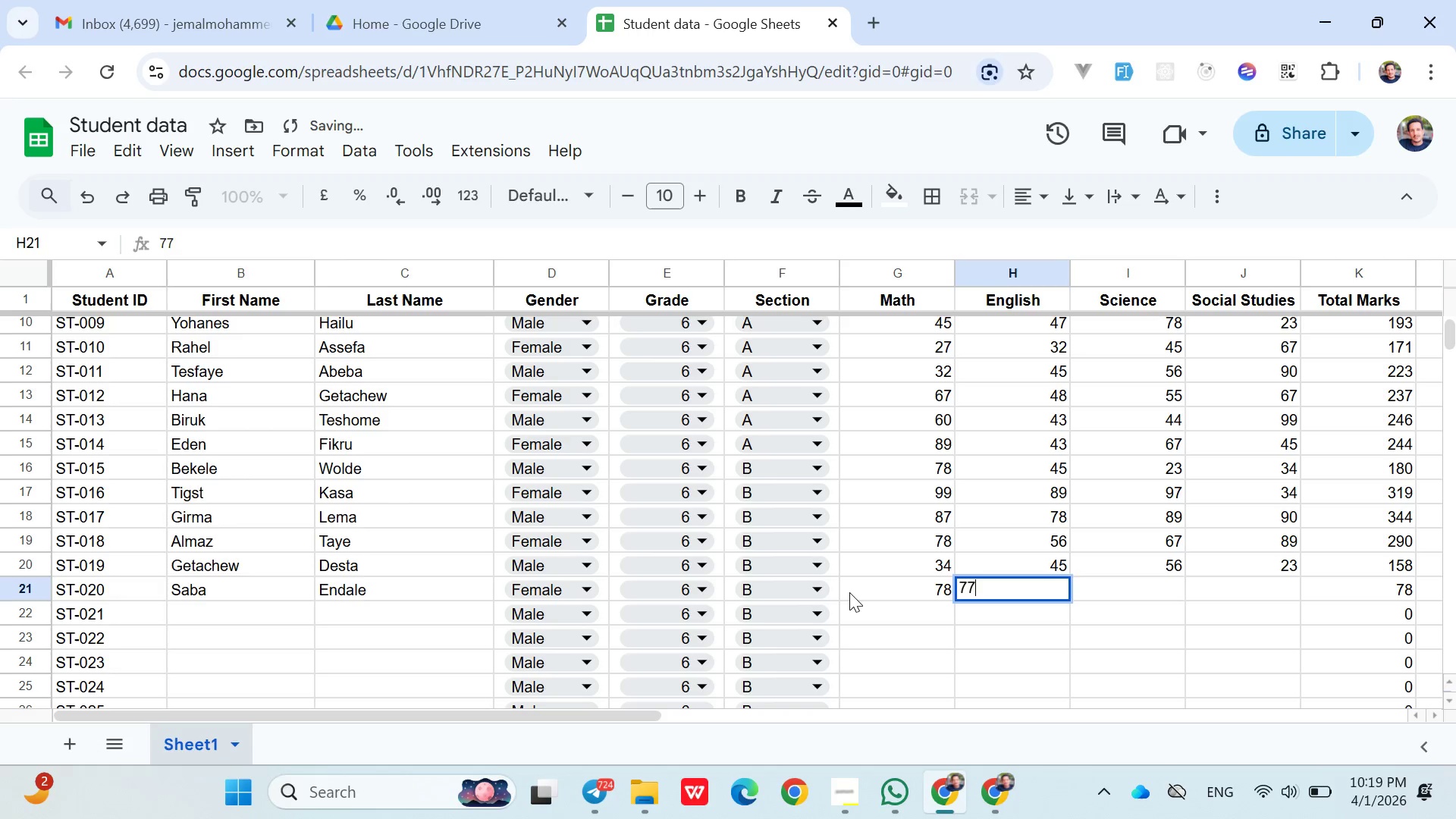 
key(ArrowRight)
 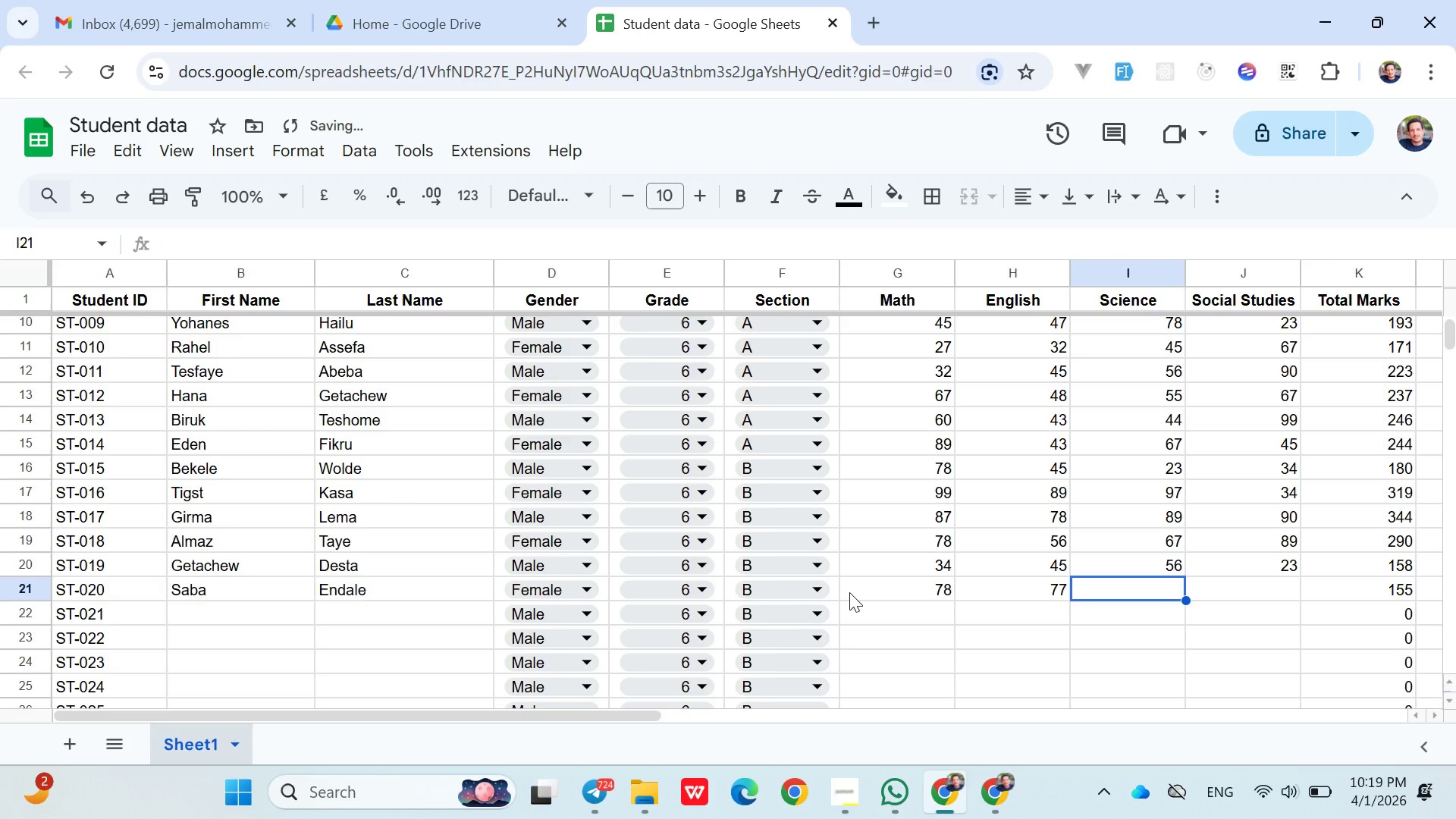 
type(79)
 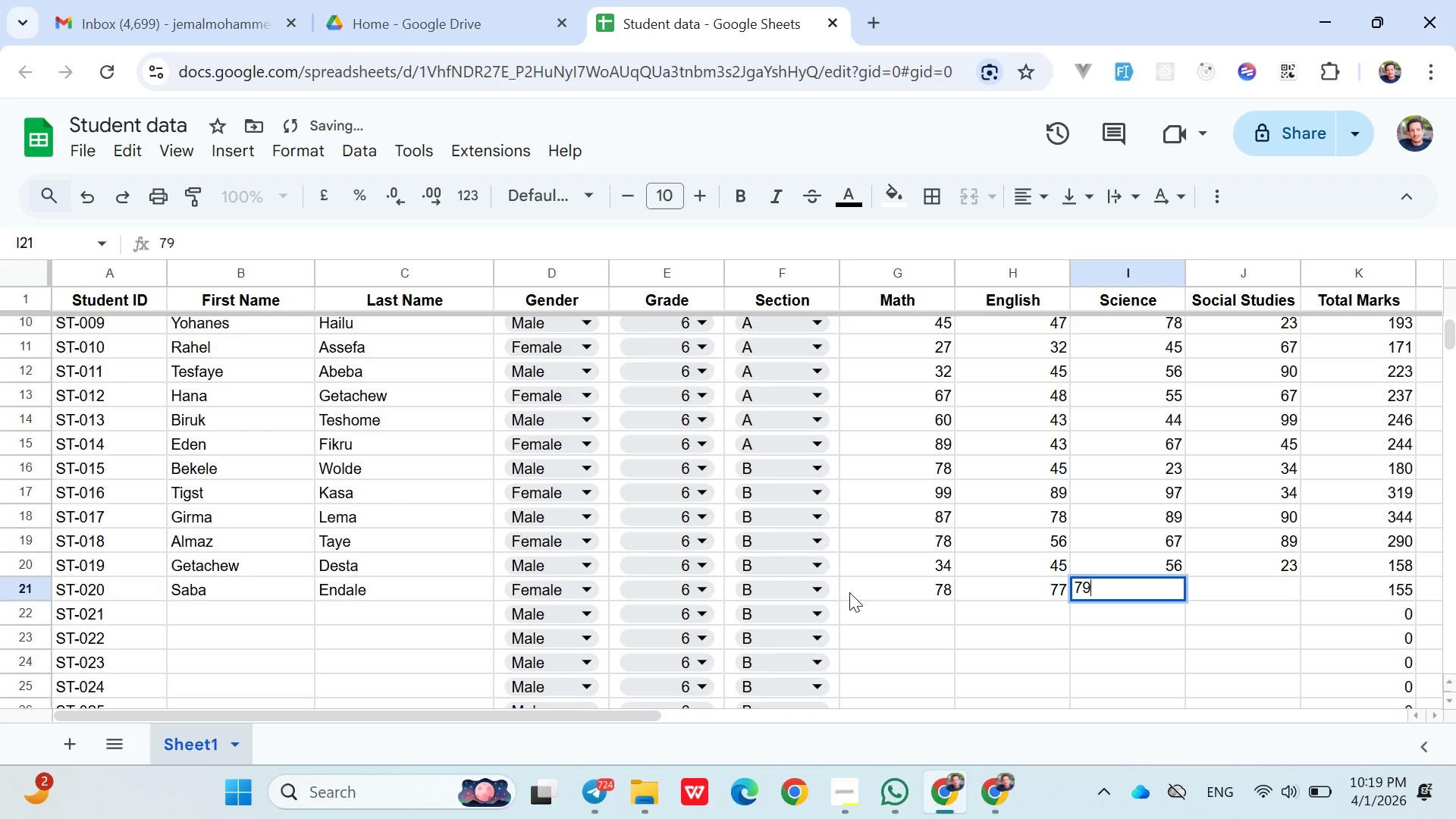 
key(ArrowRight)
 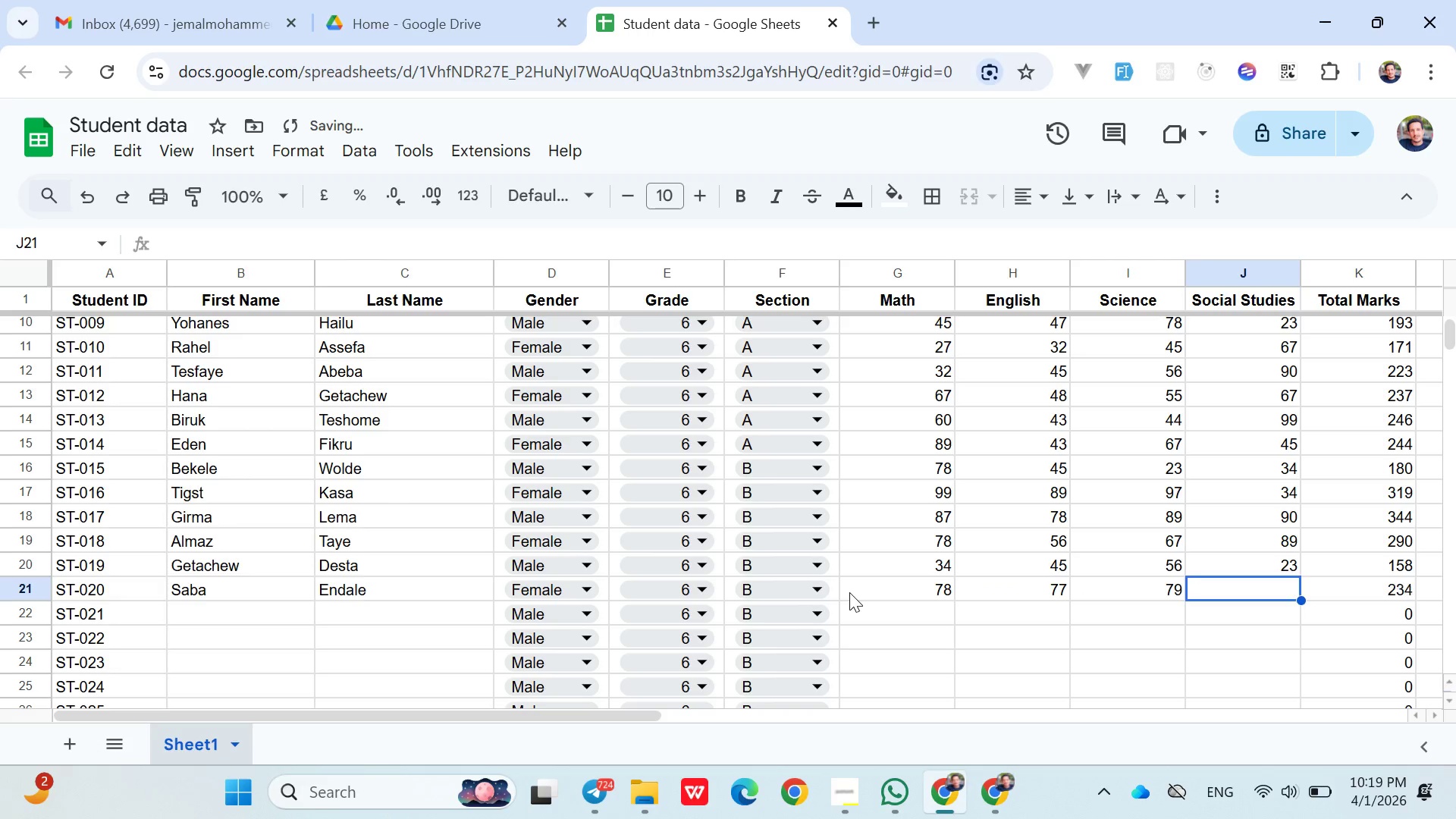 
type(90)
 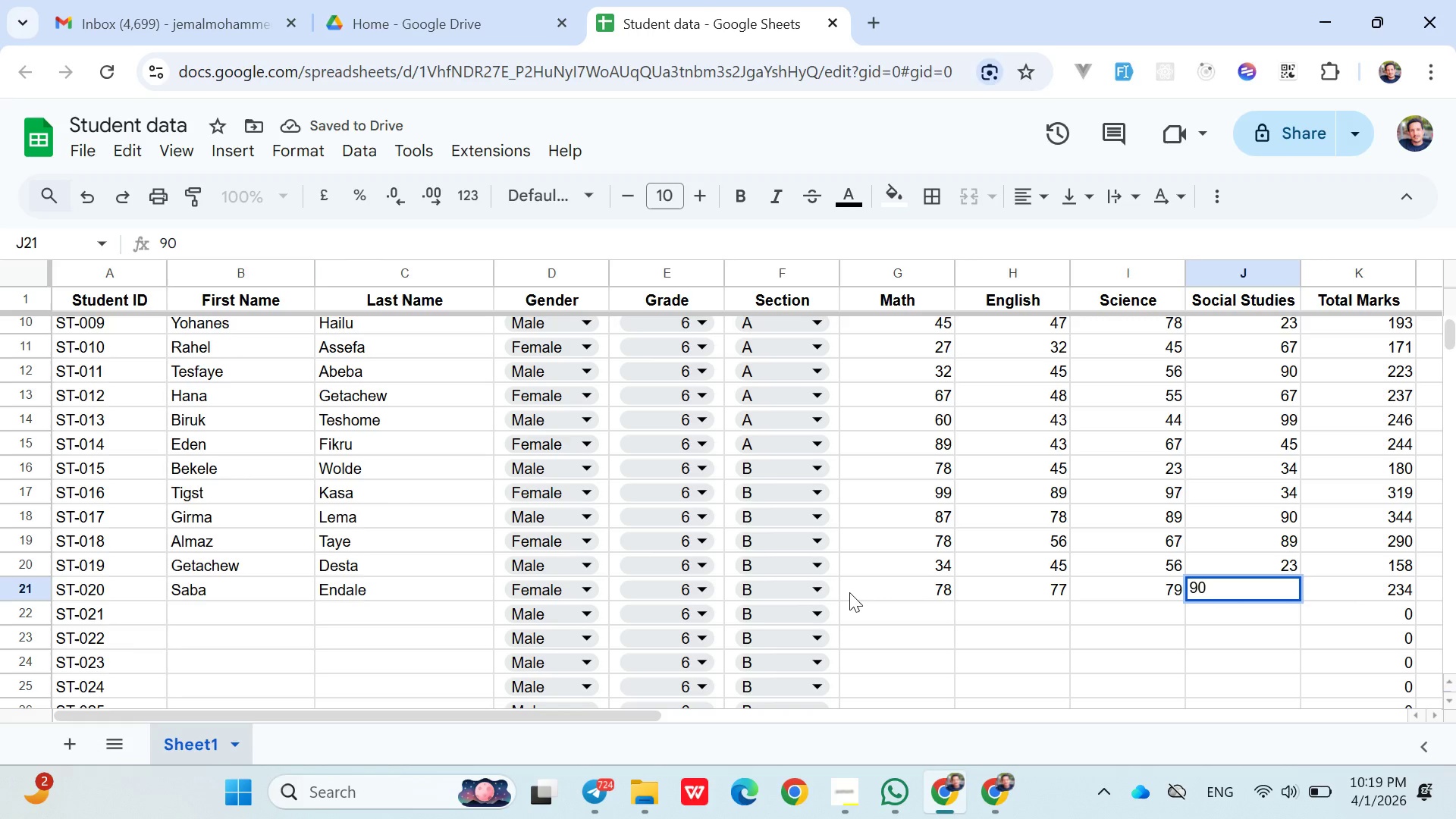 
key(ArrowRight)
 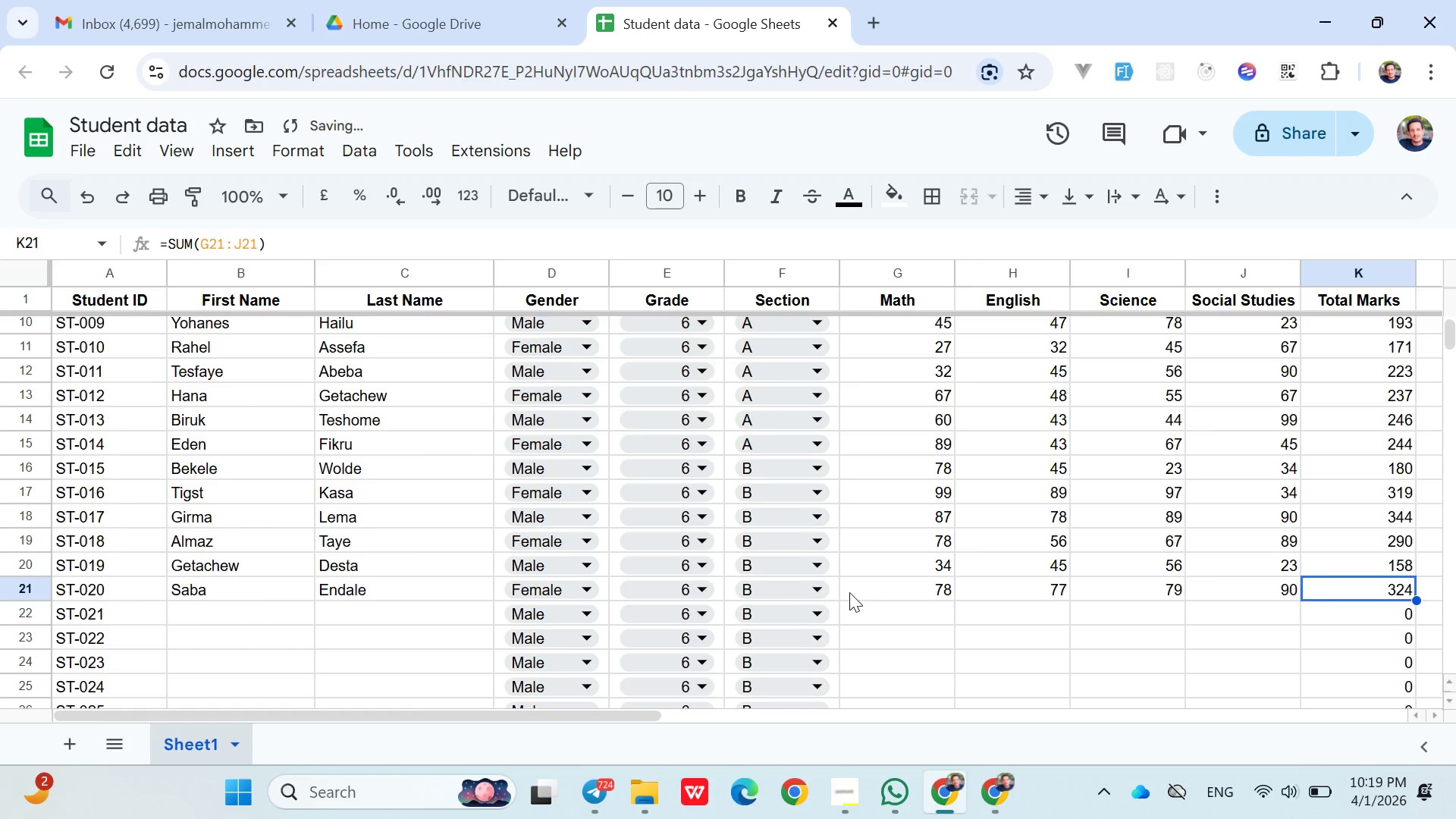 
key(ArrowRight)
 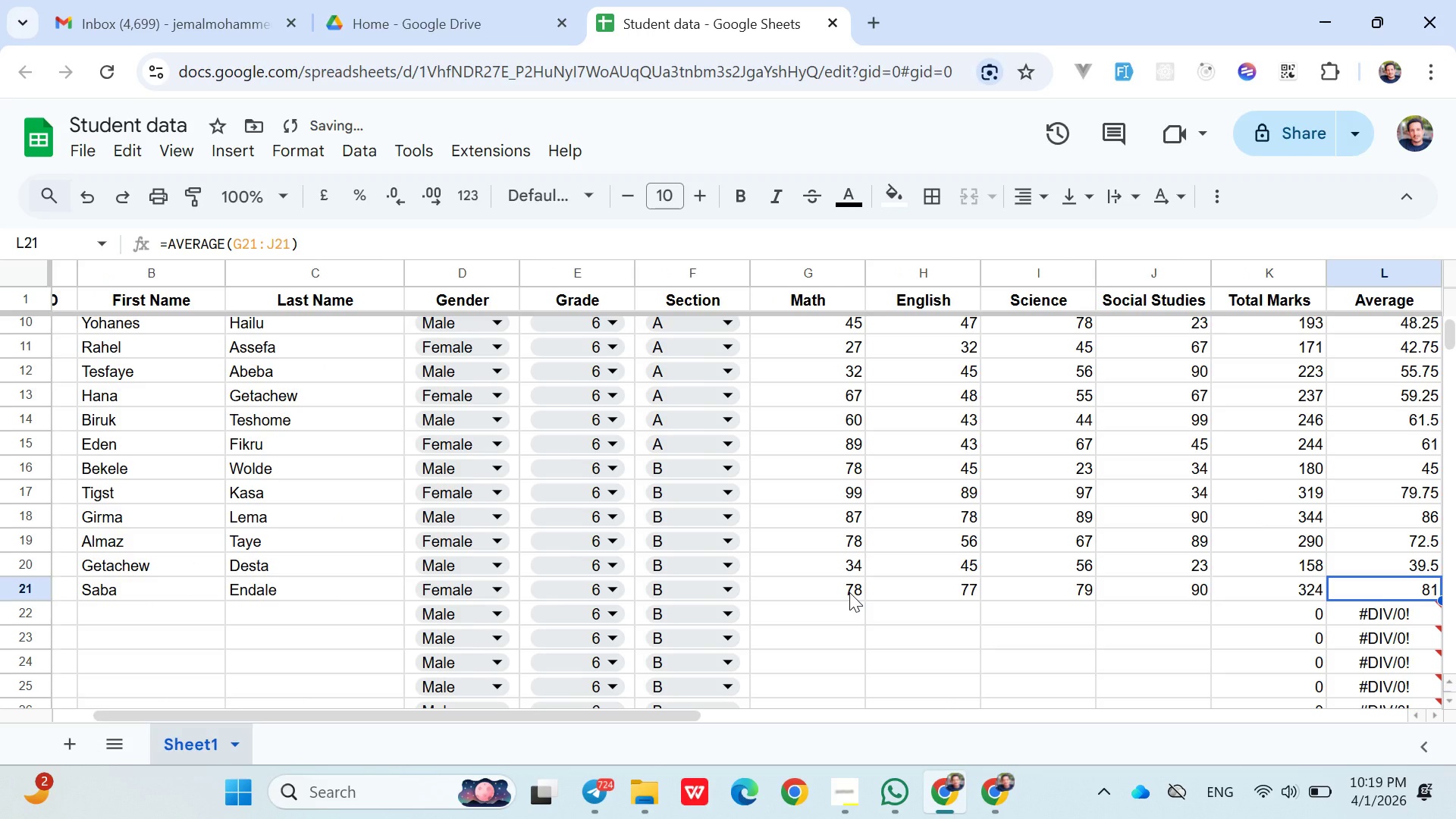 
key(ArrowRight)
 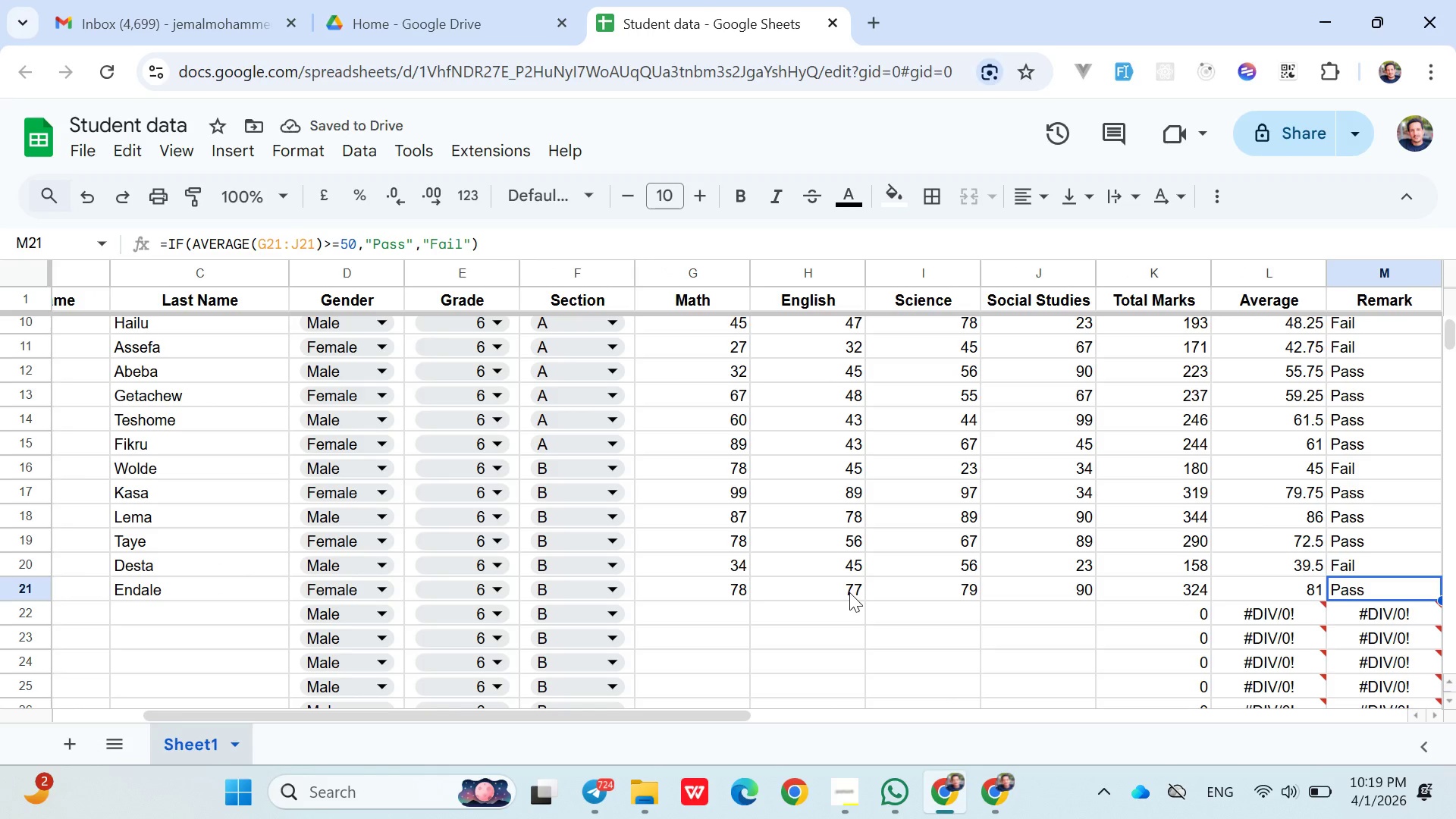 
key(ArrowDown)
 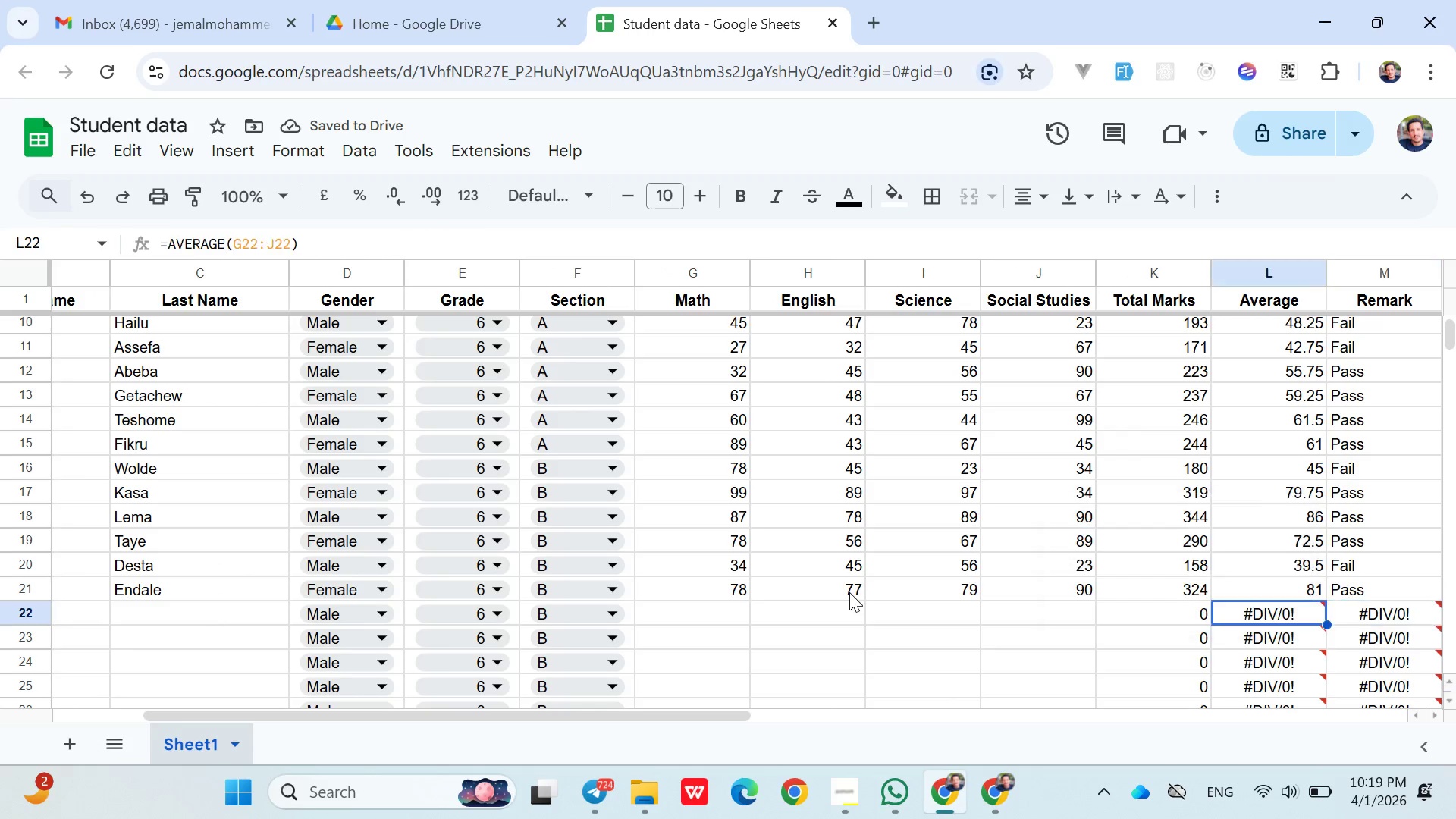 
hold_key(key=ArrowLeft, duration=1.16)
 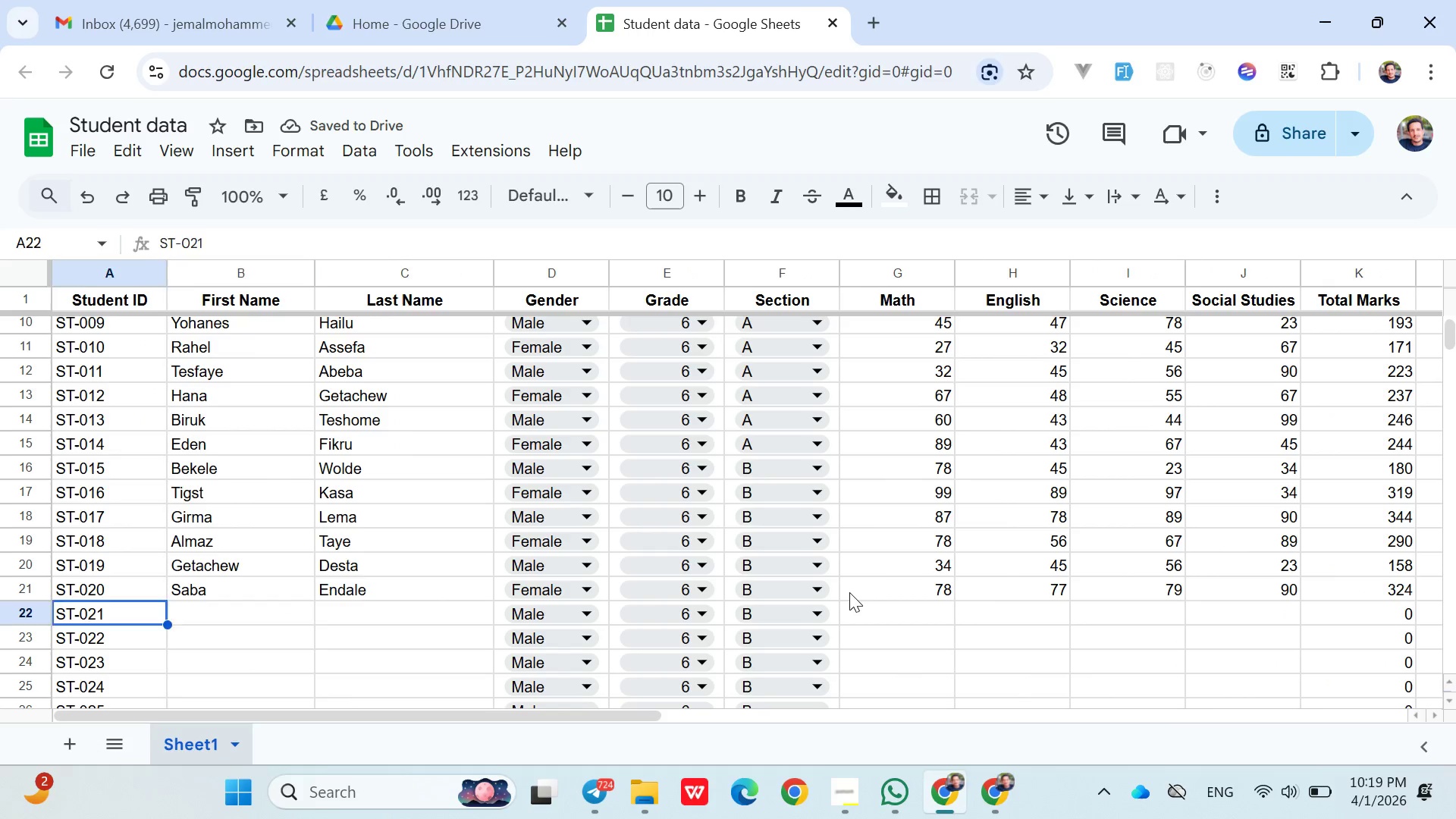 
key(ArrowRight)
 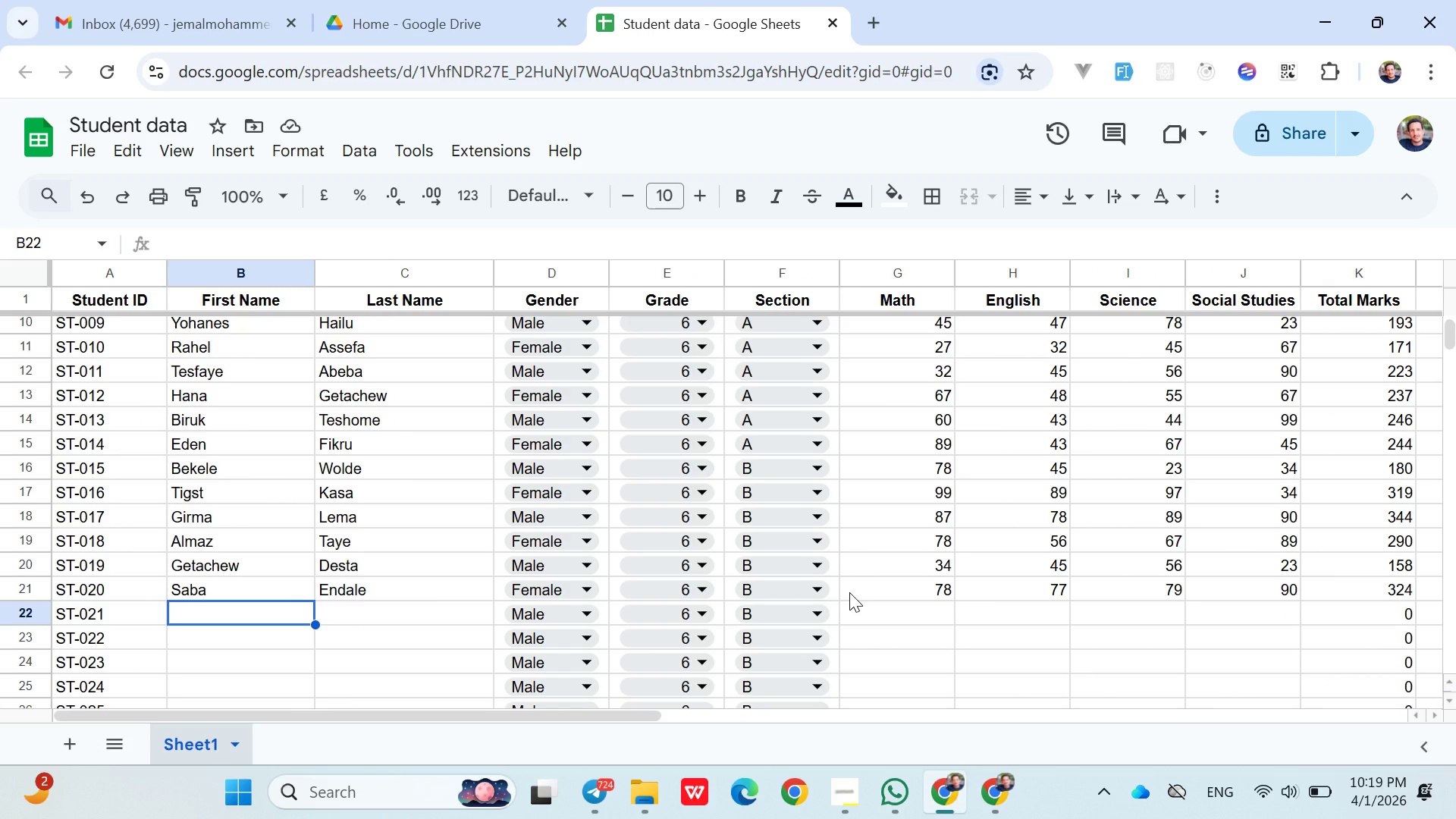 
type(Hailu)
 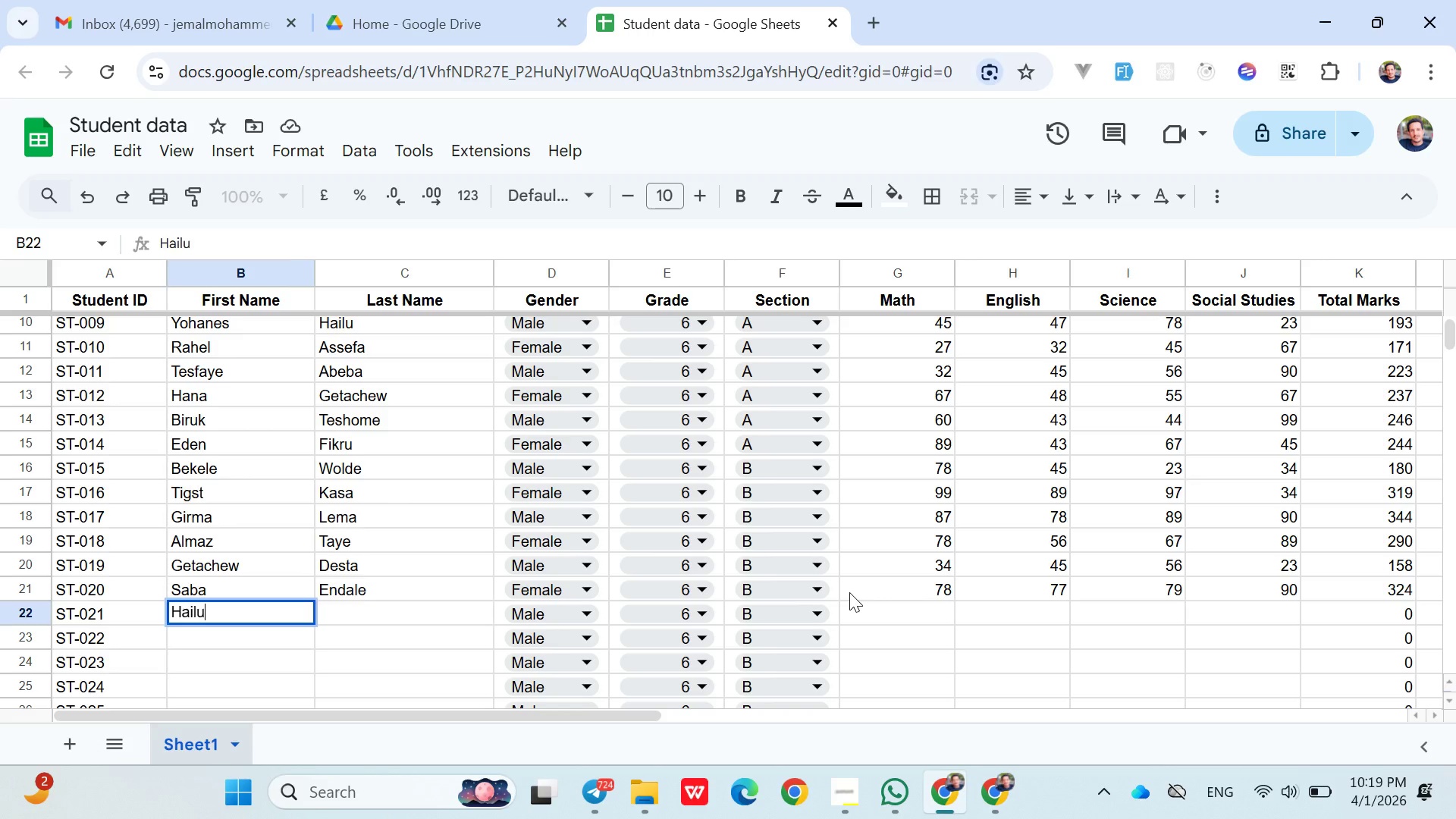 
key(ArrowRight)
 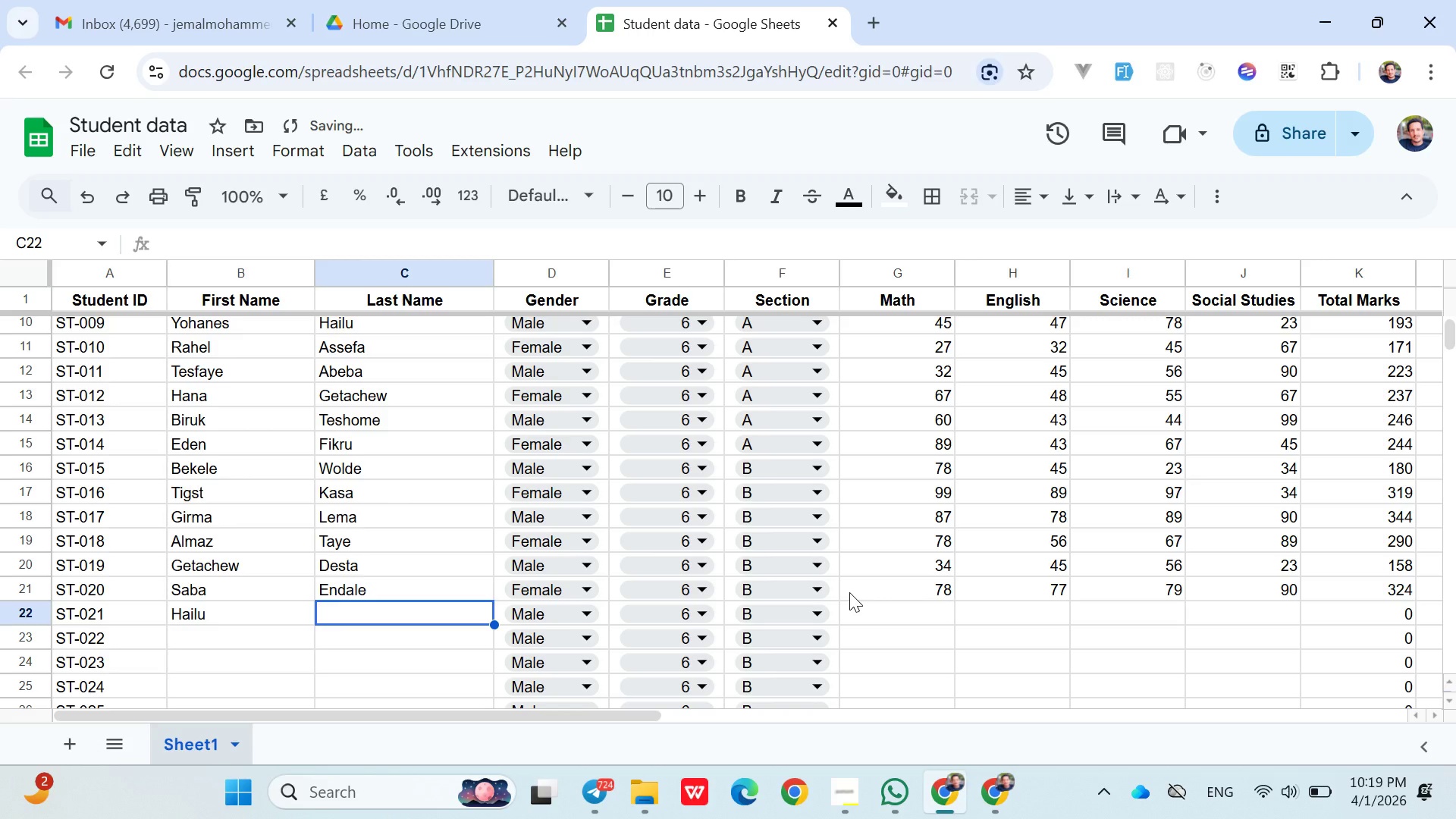 
type(Tesema)
 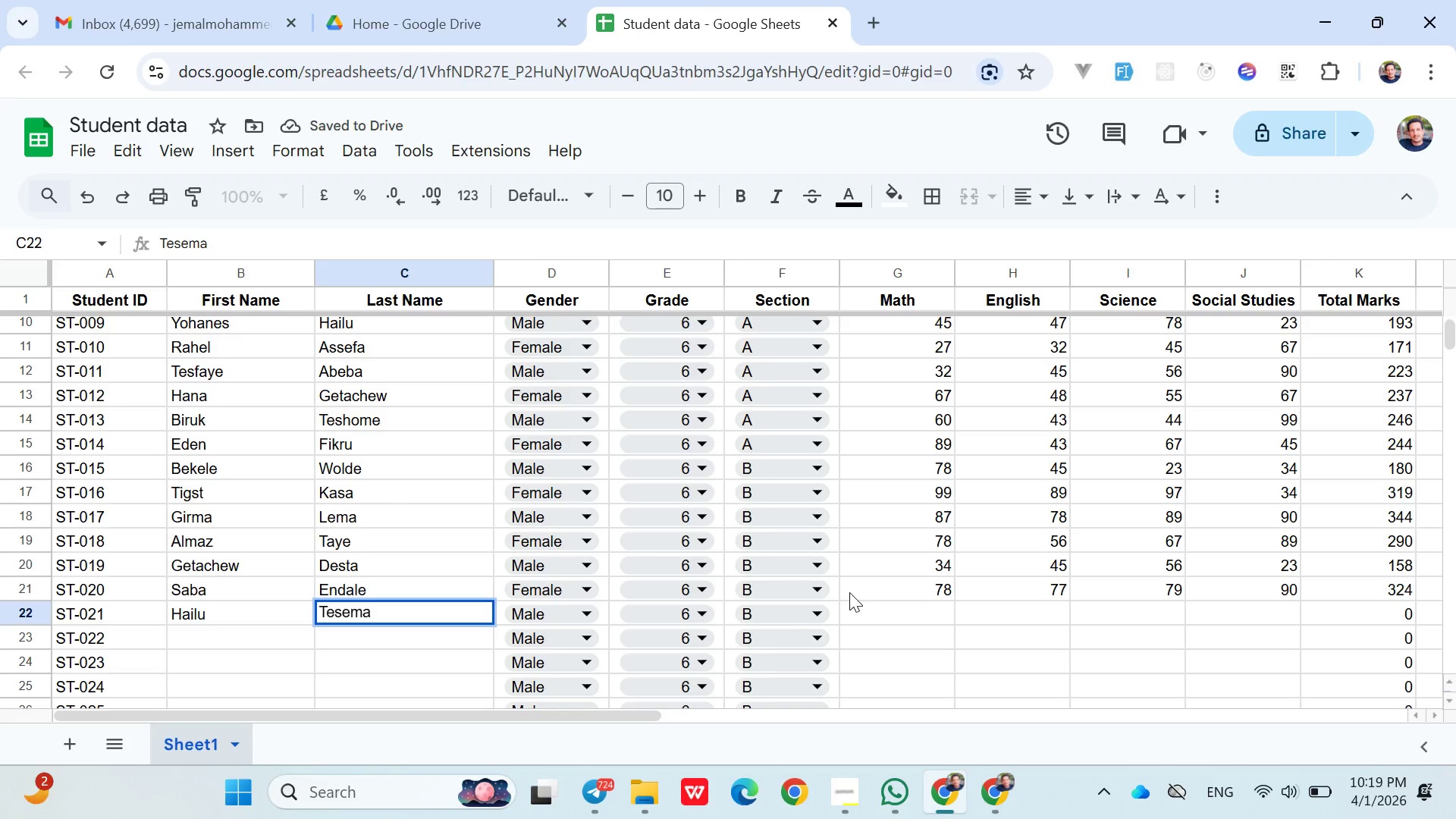 
key(ArrowRight)
 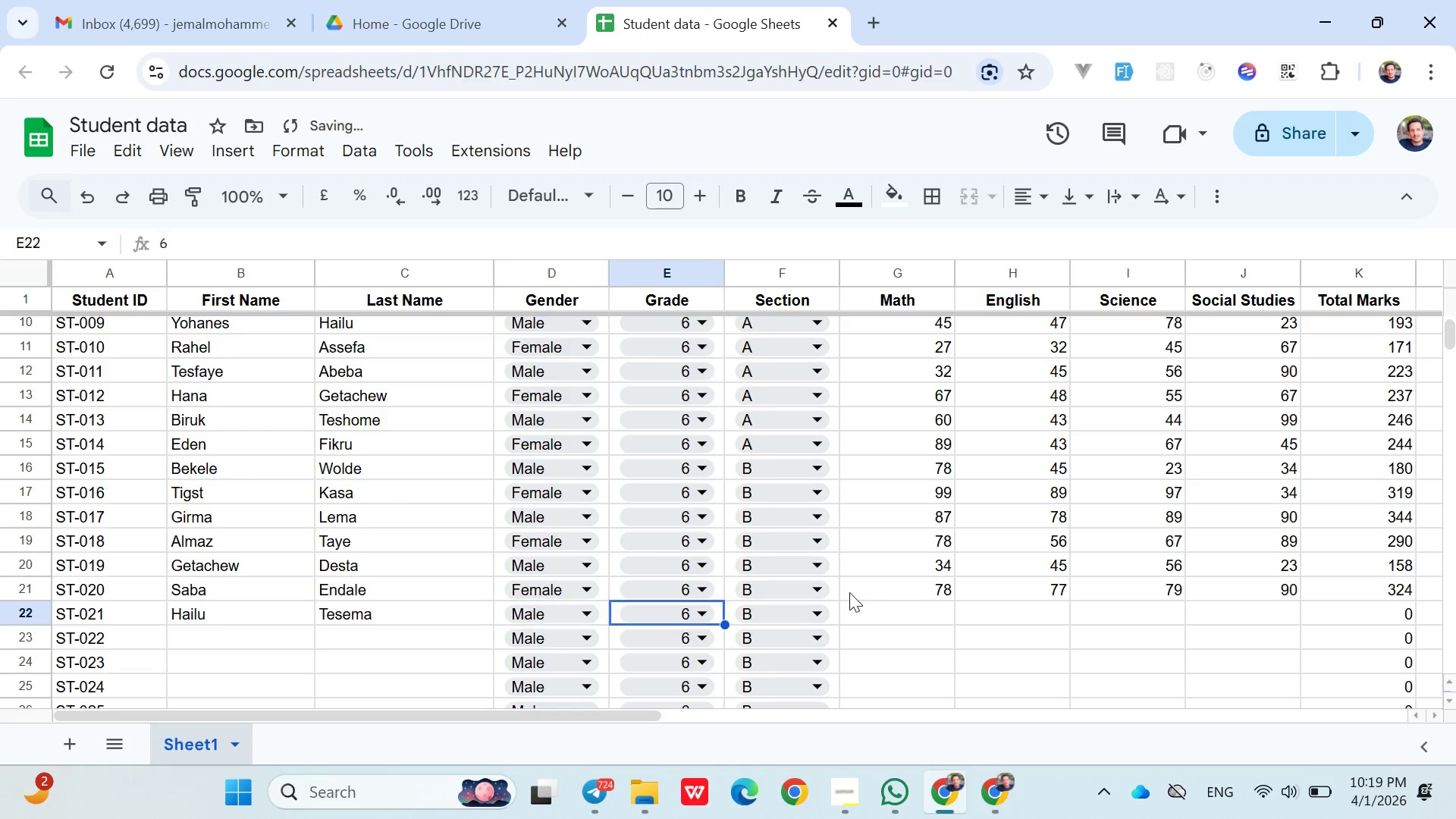 
key(ArrowRight)
 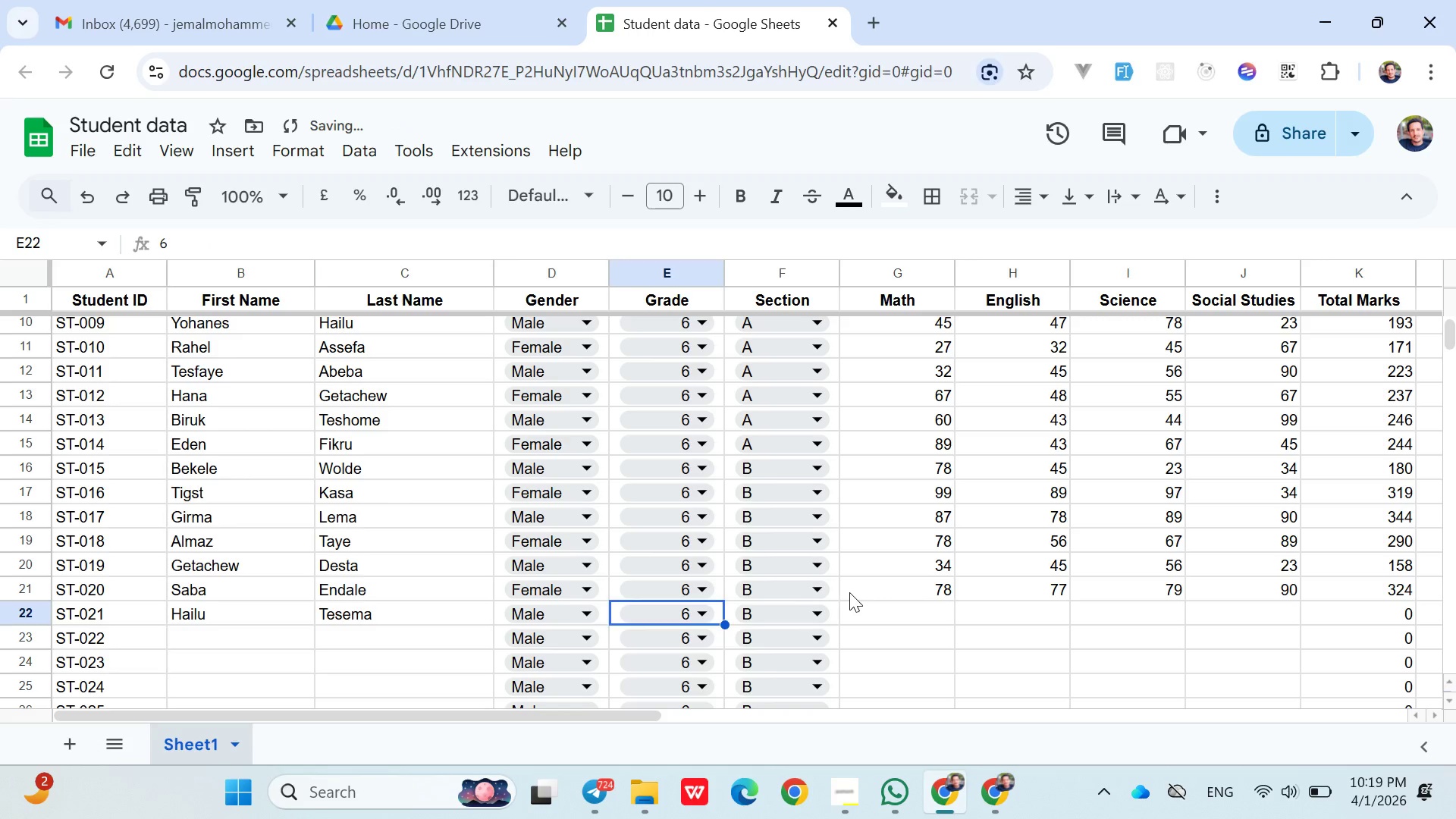 
key(ArrowRight)
 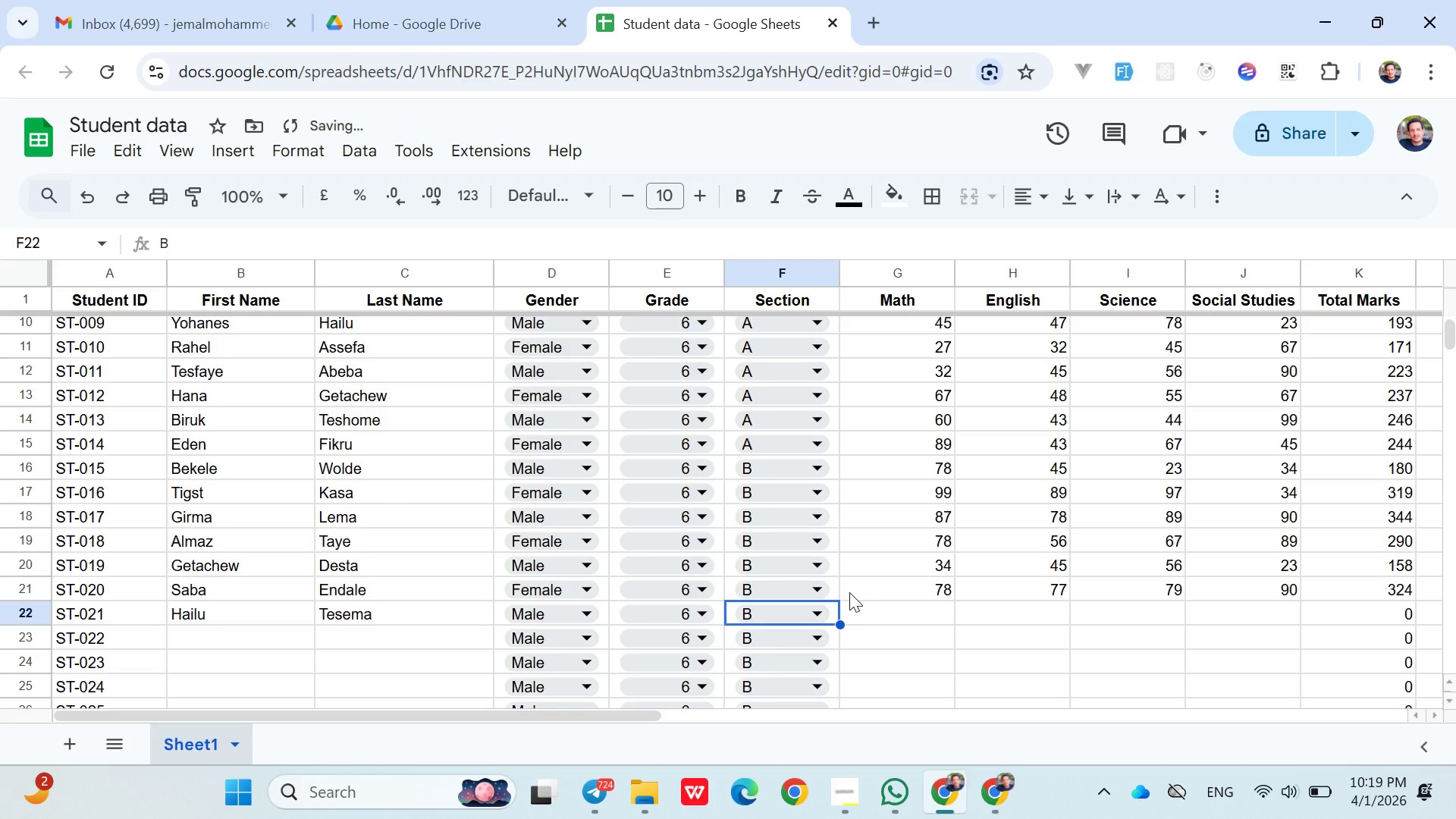 
key(ArrowRight)
 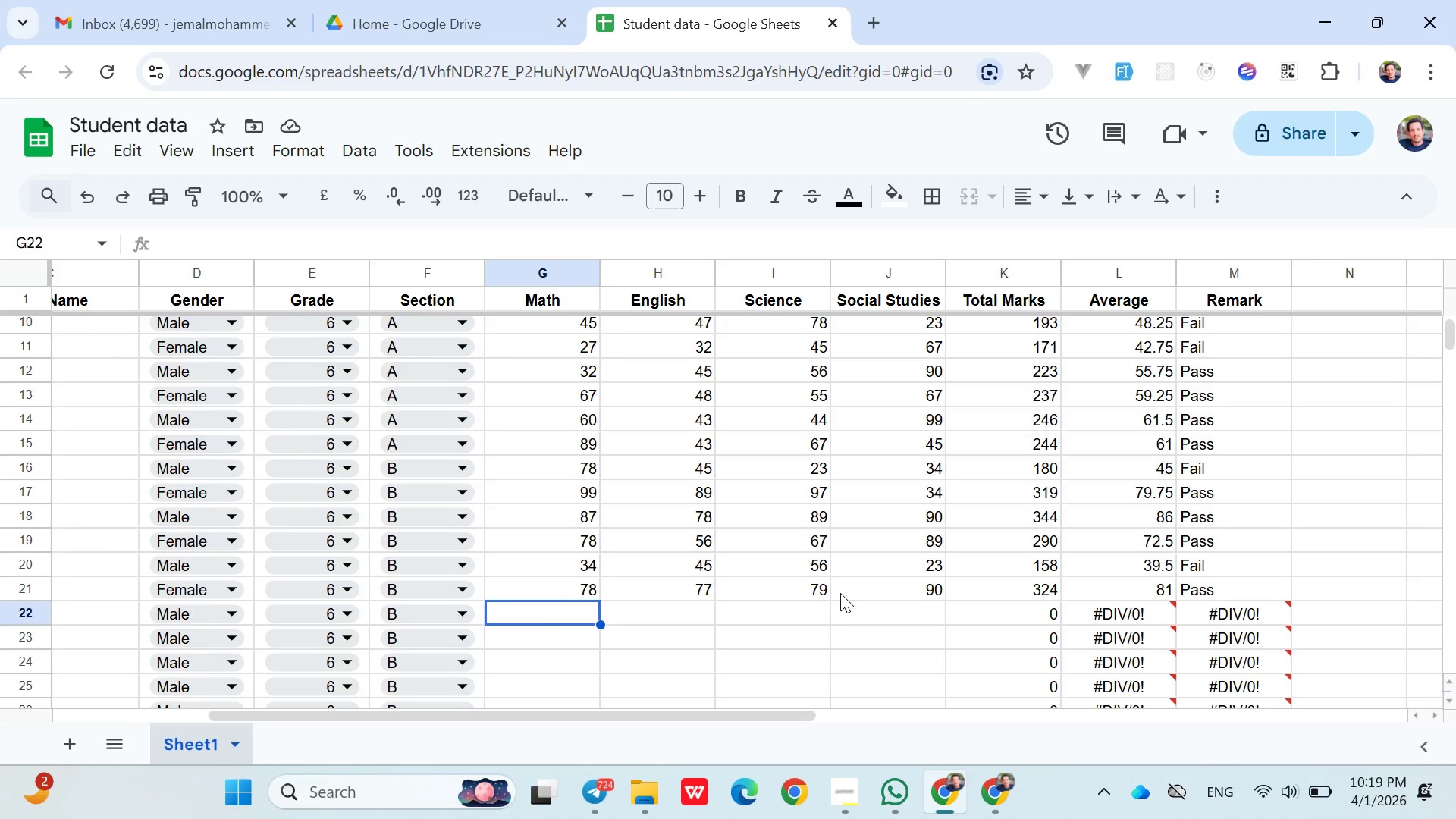 
wait(6.84)
 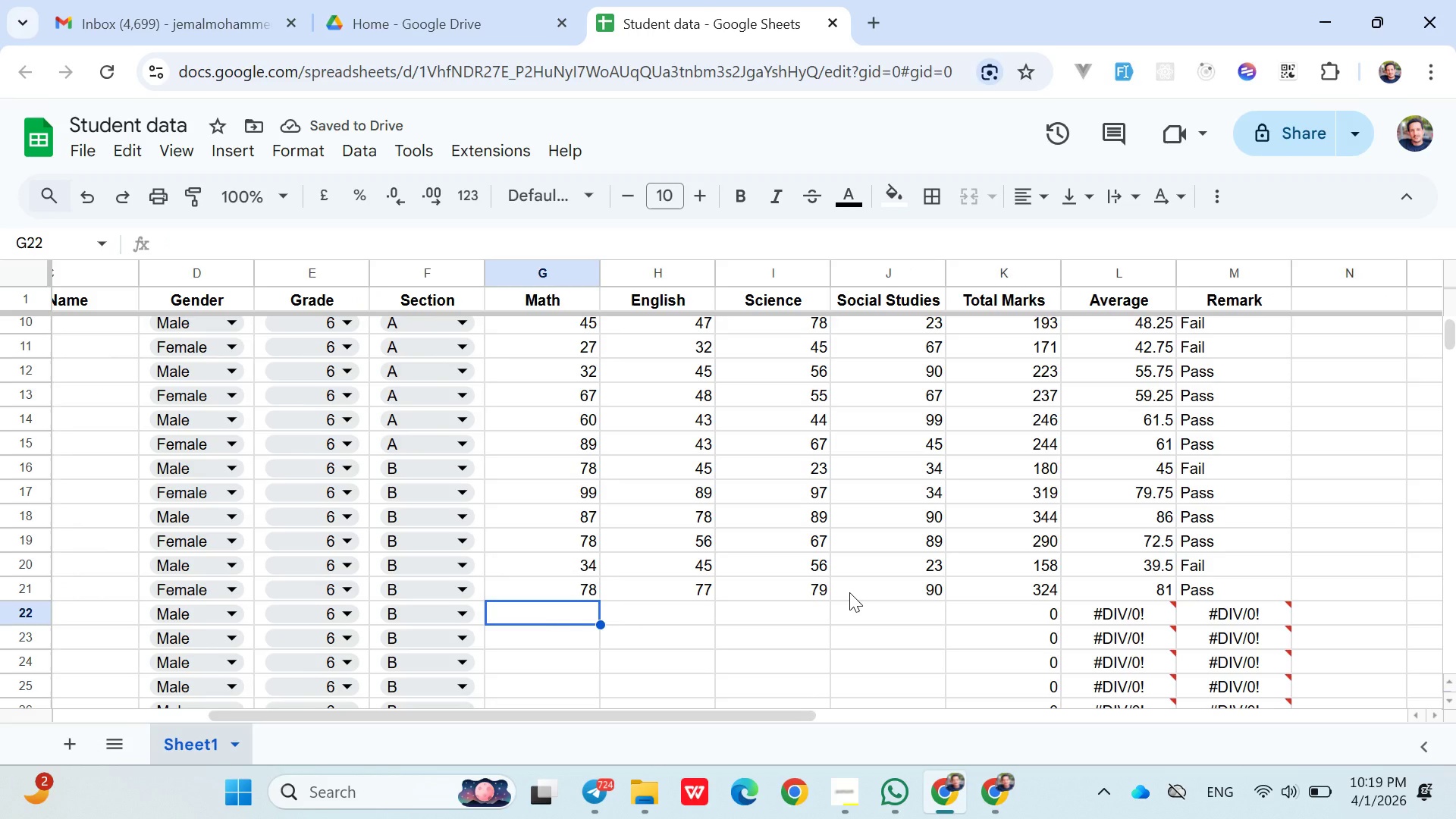 
type(23)
 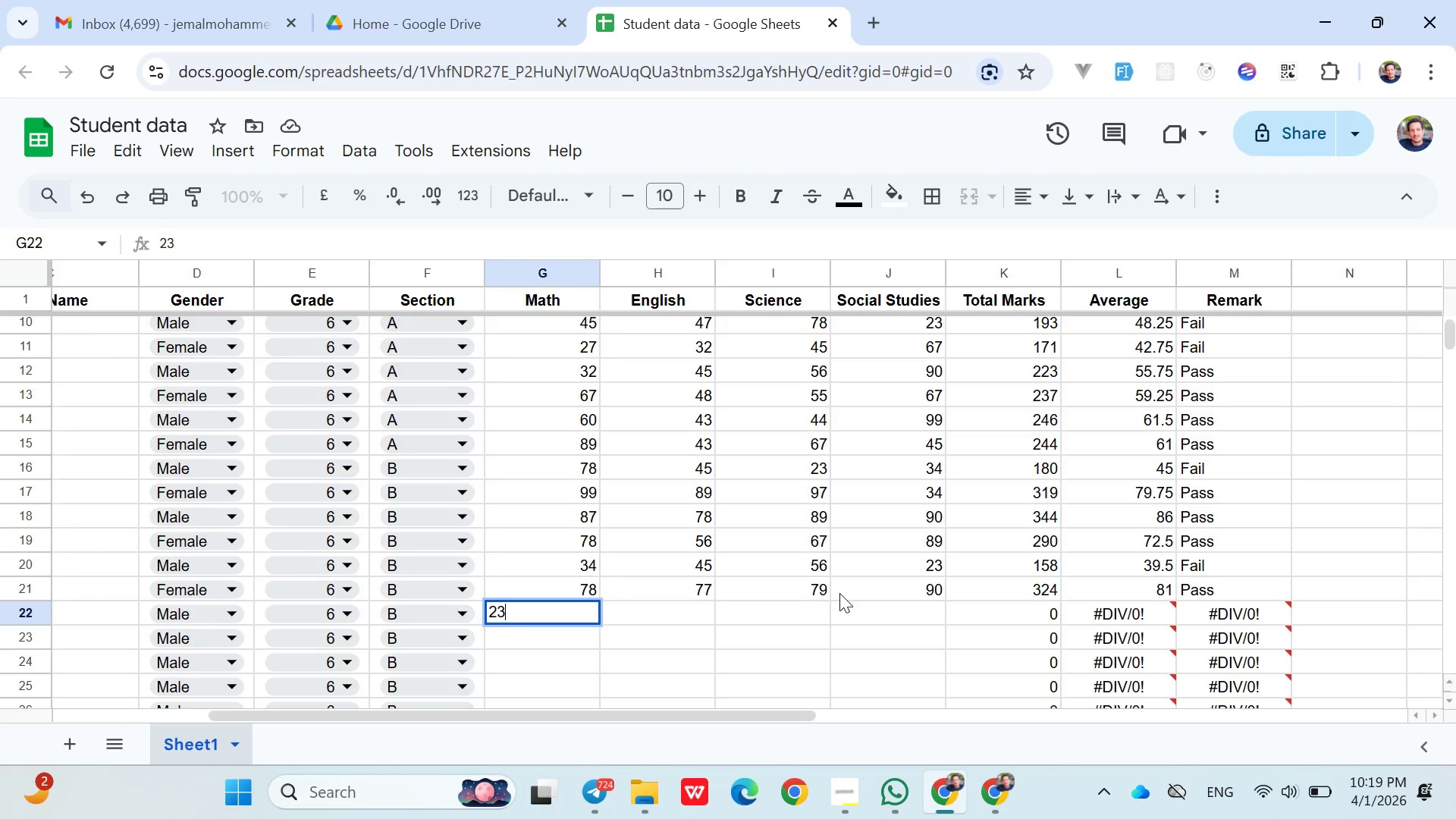 
key(ArrowRight)
 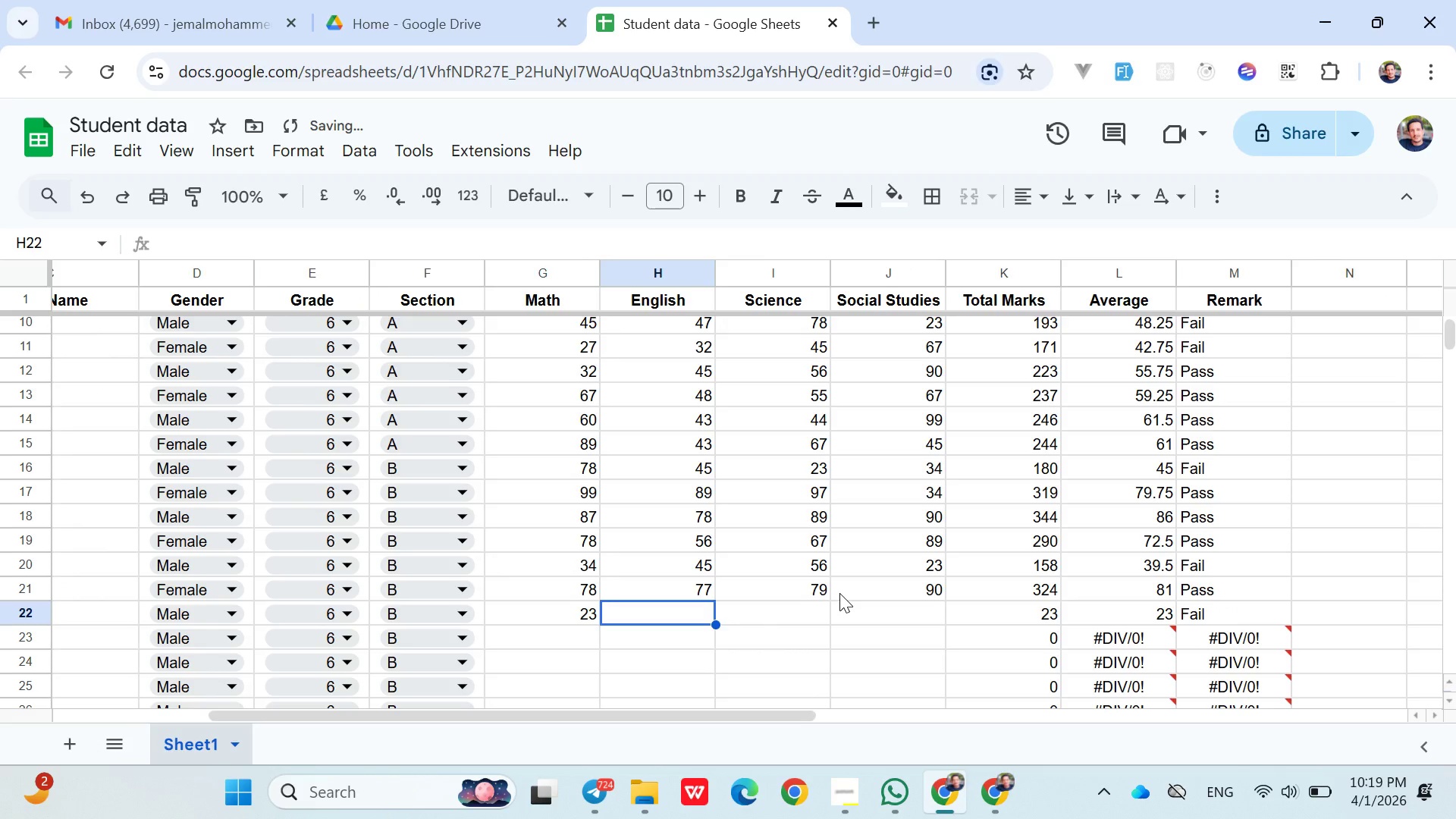 
type(45)
 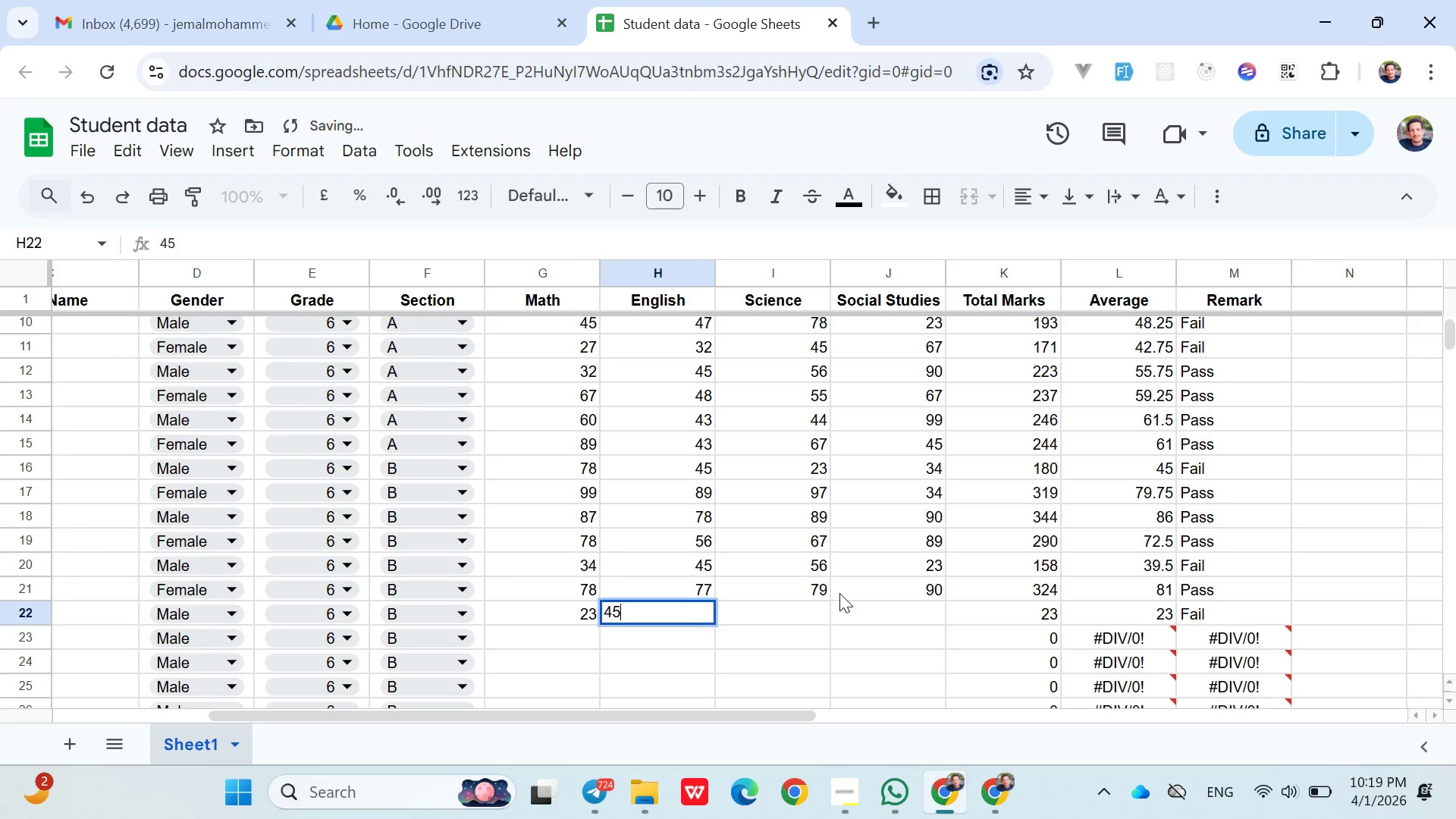 
key(ArrowRight)
 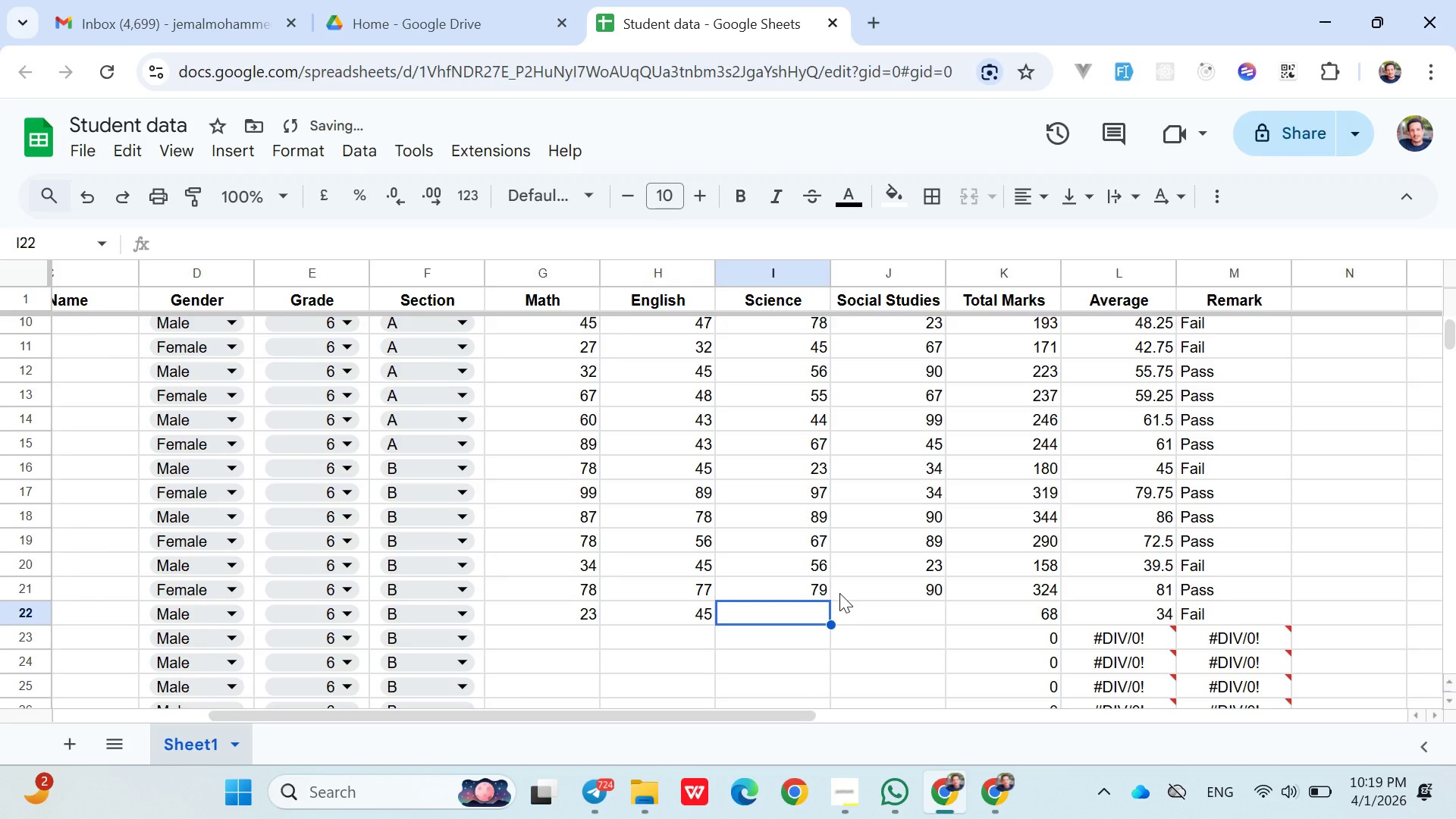 
type(67)
 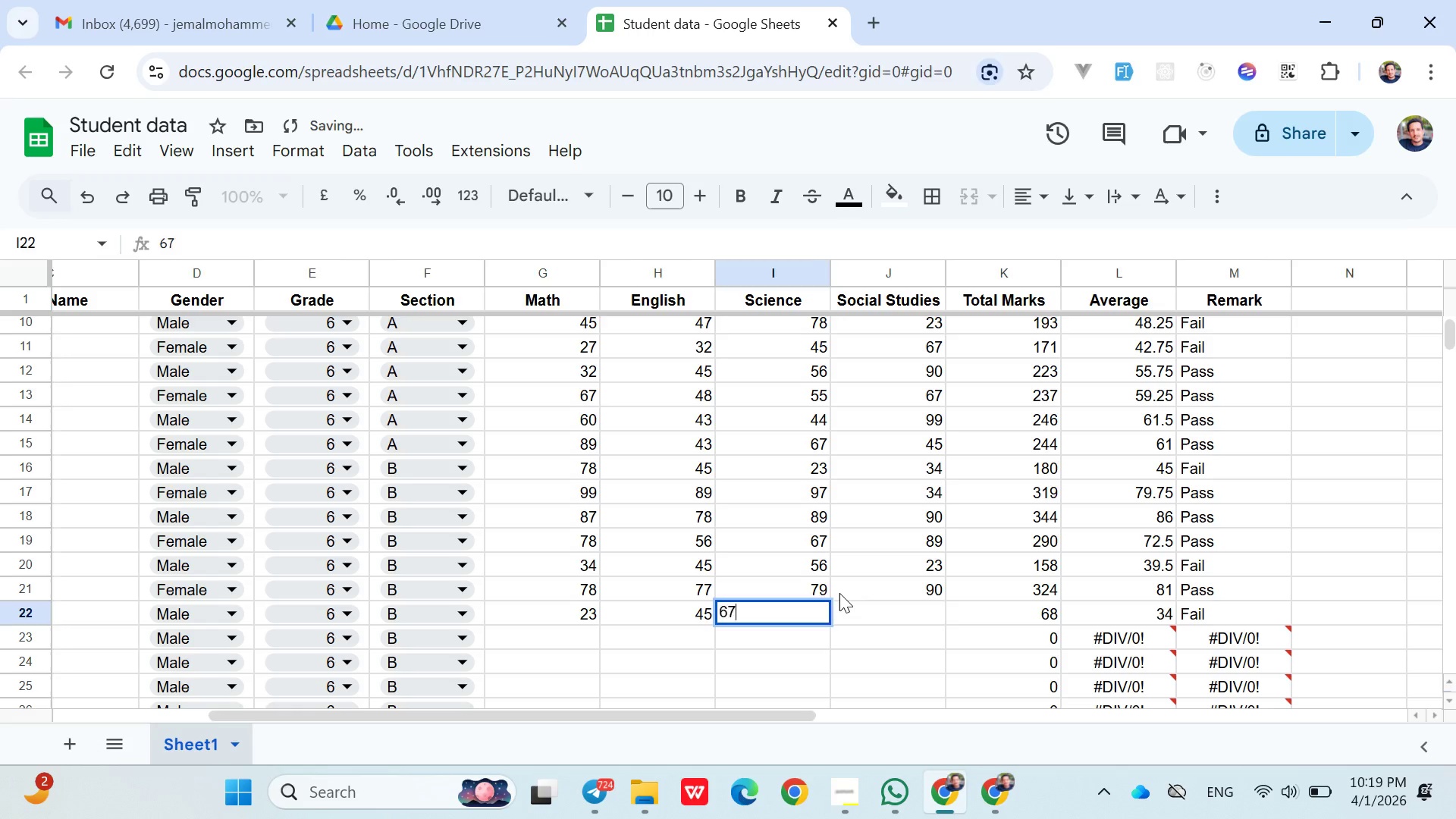 
key(ArrowRight)
 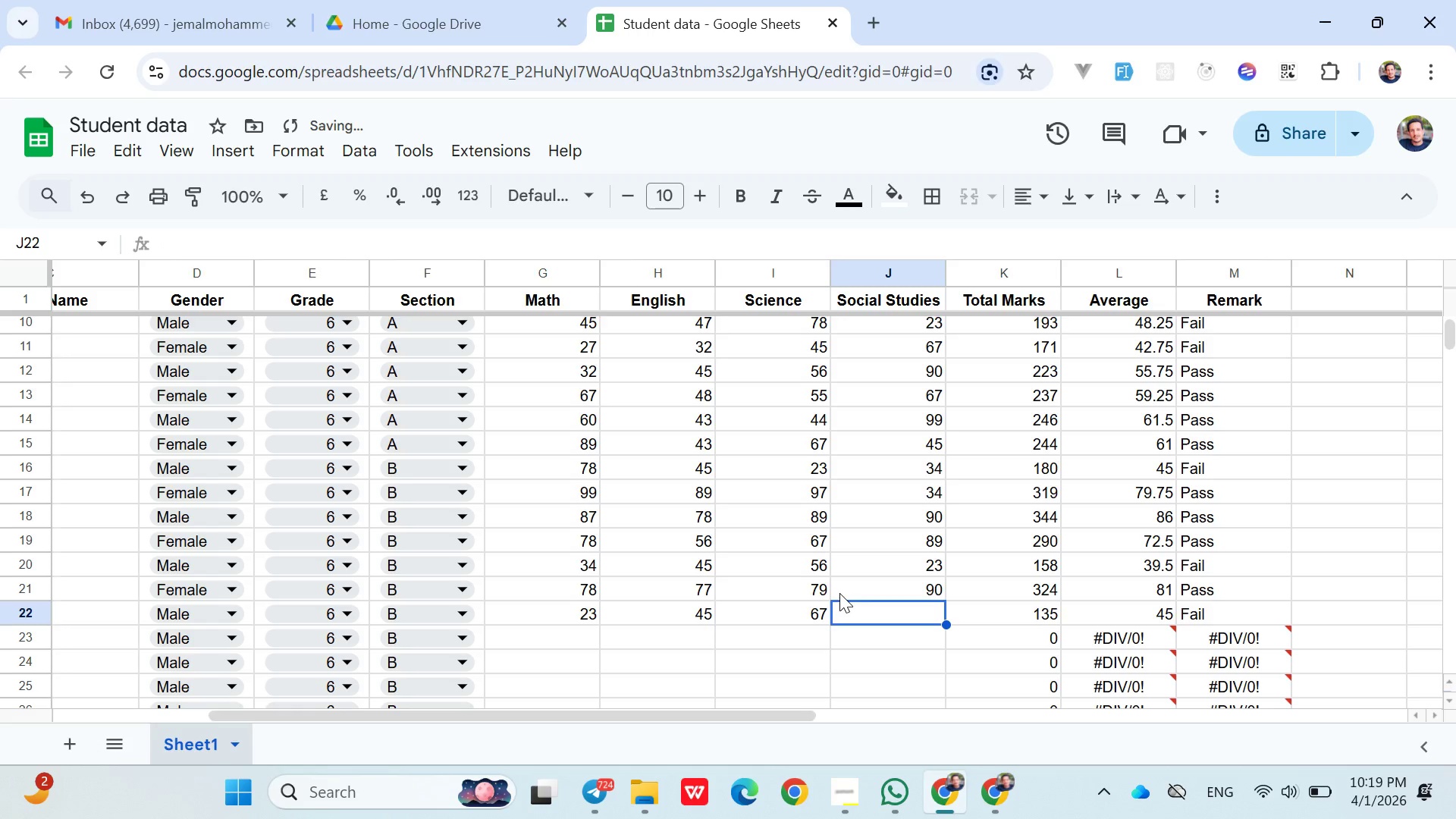 
type(89)
 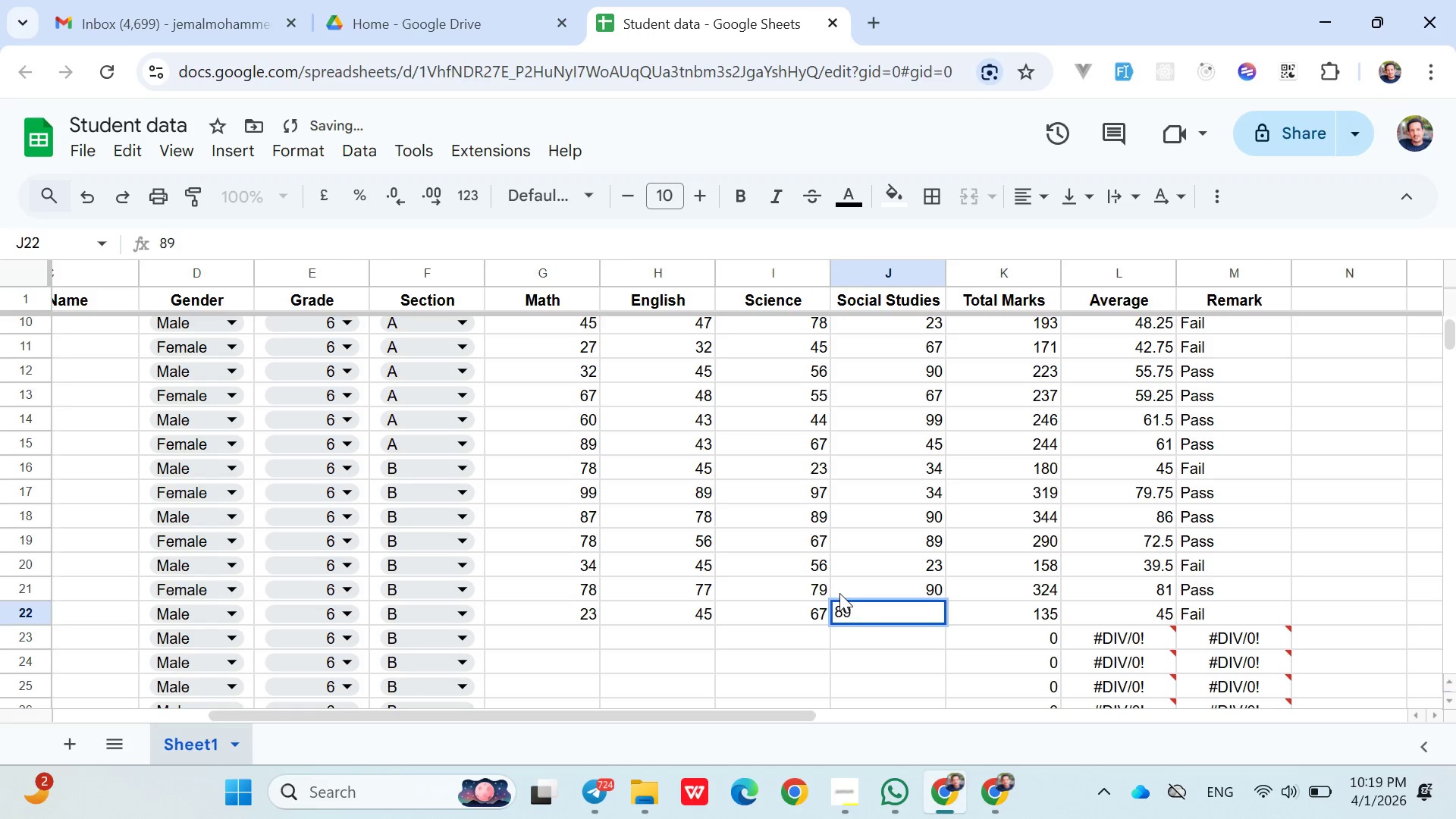 
key(ArrowRight)
 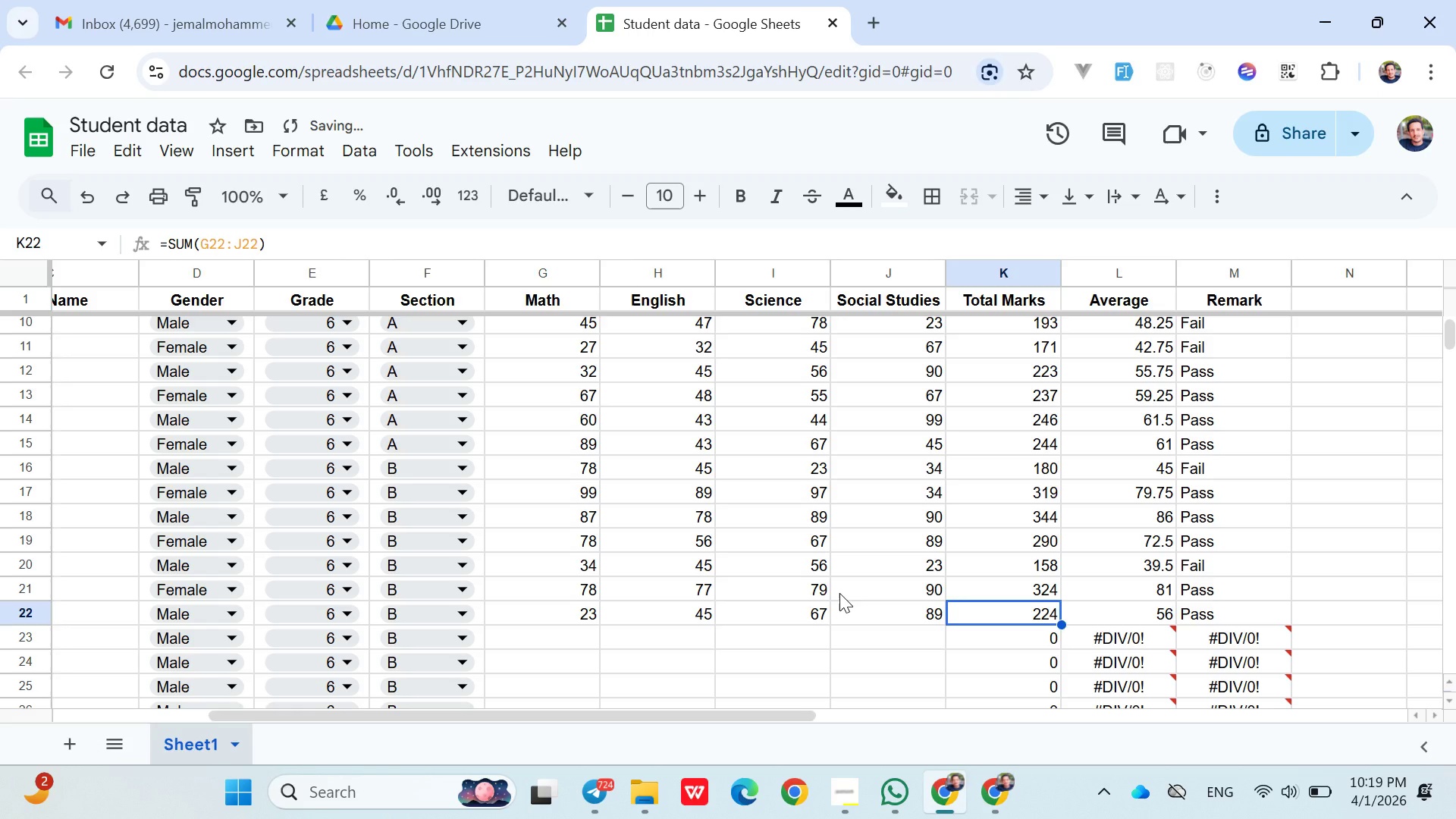 
key(ArrowRight)
 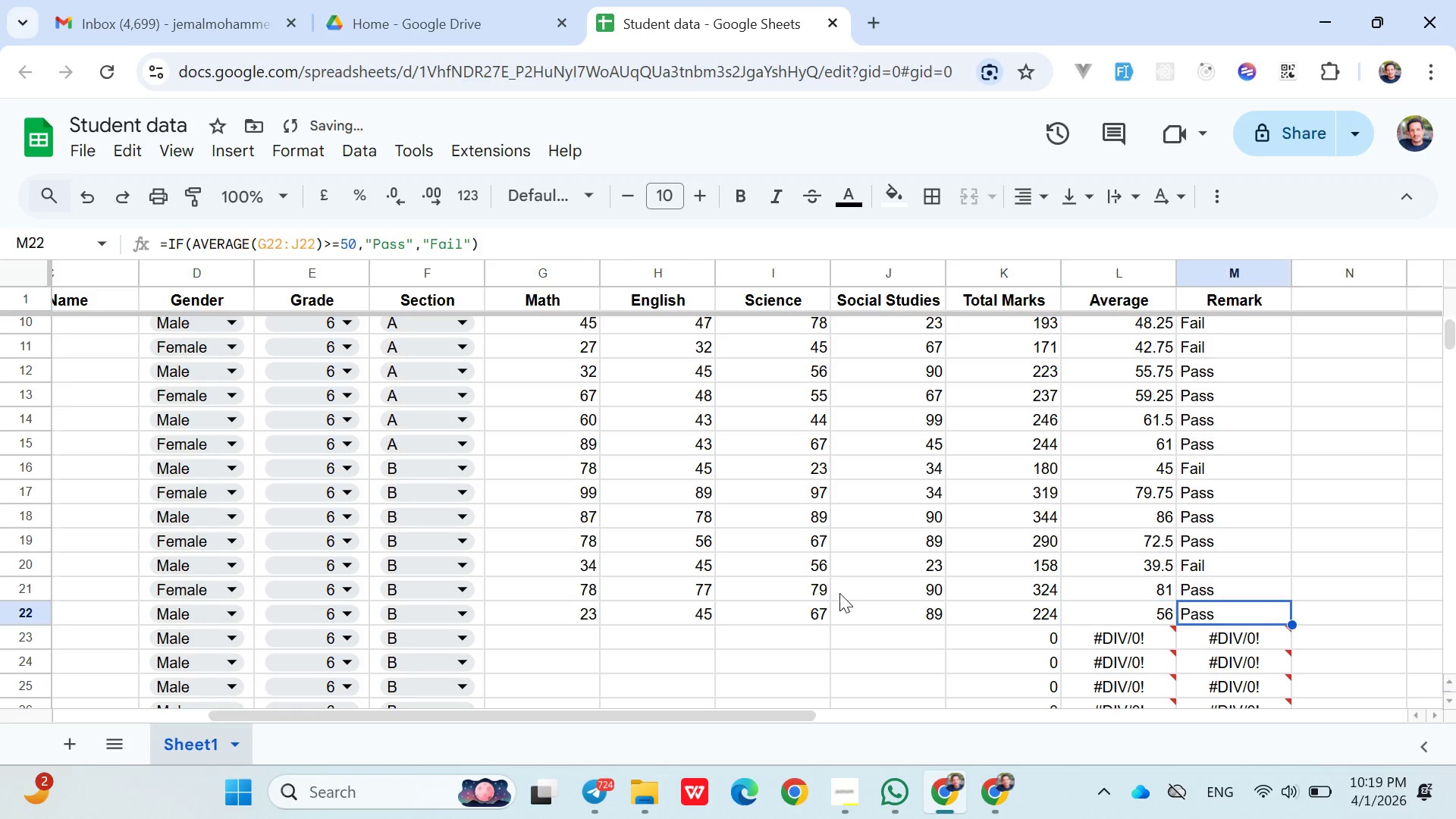 
key(ArrowRight)
 